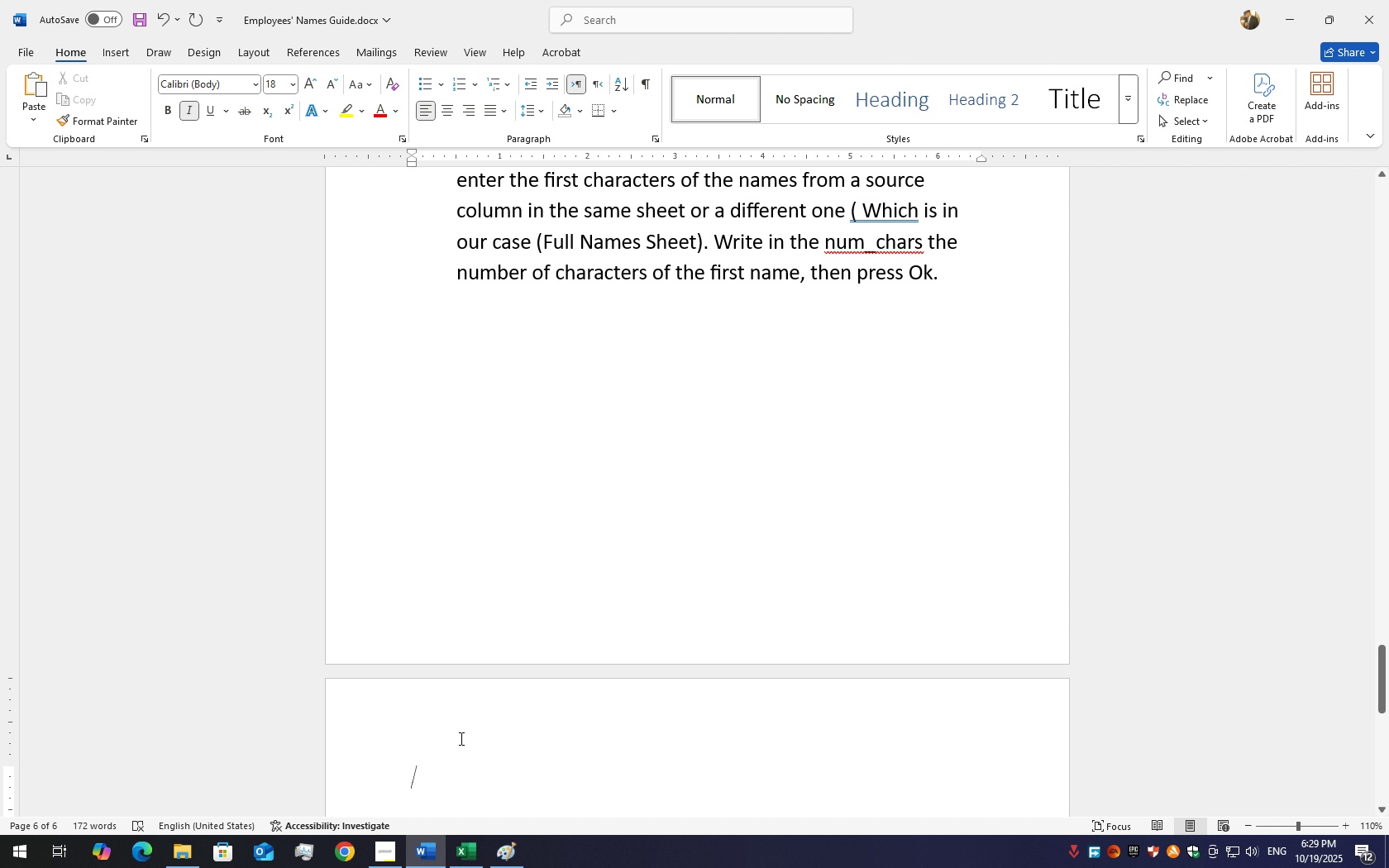 
key(Control+I)
 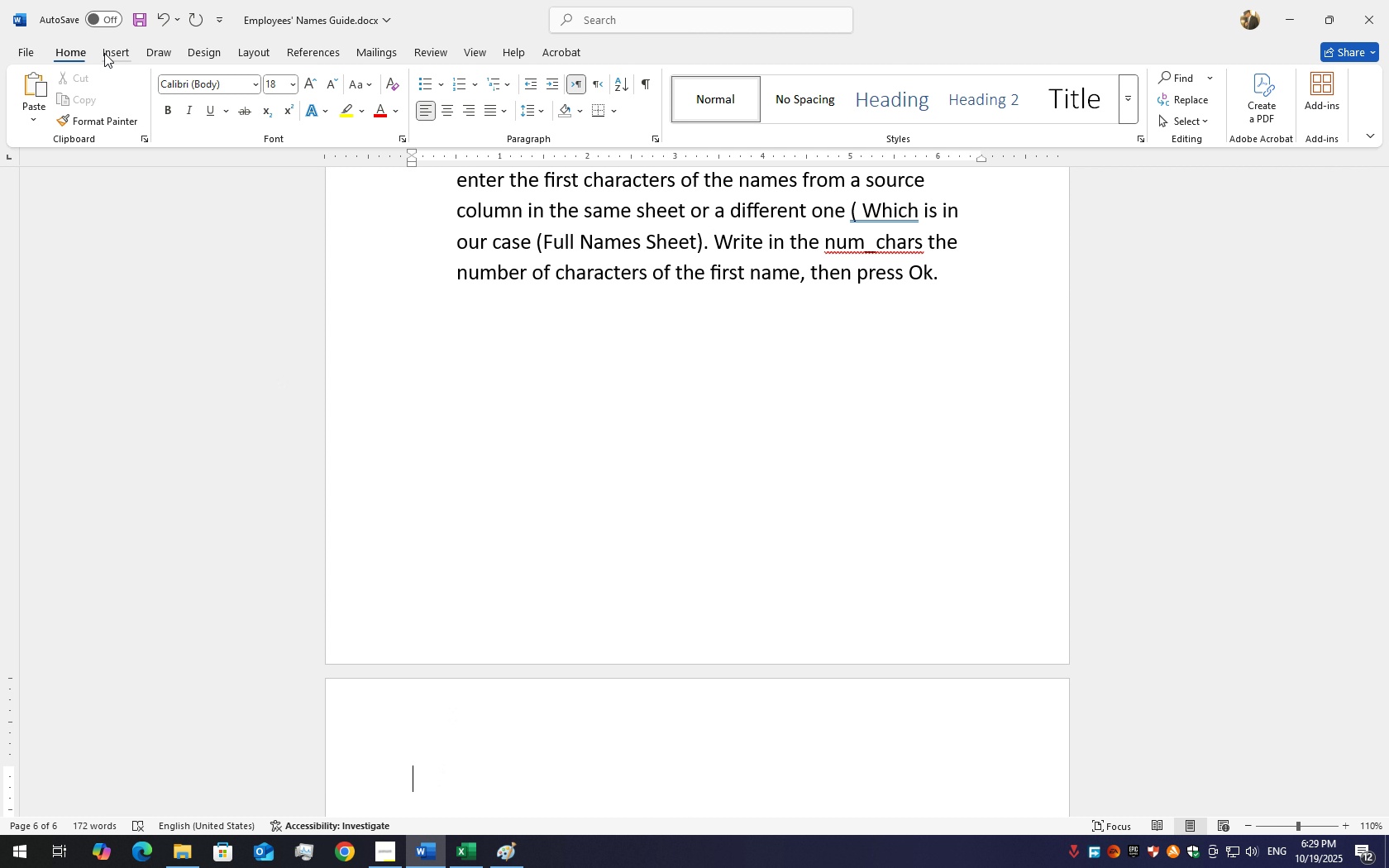 
left_click([107, 51])
 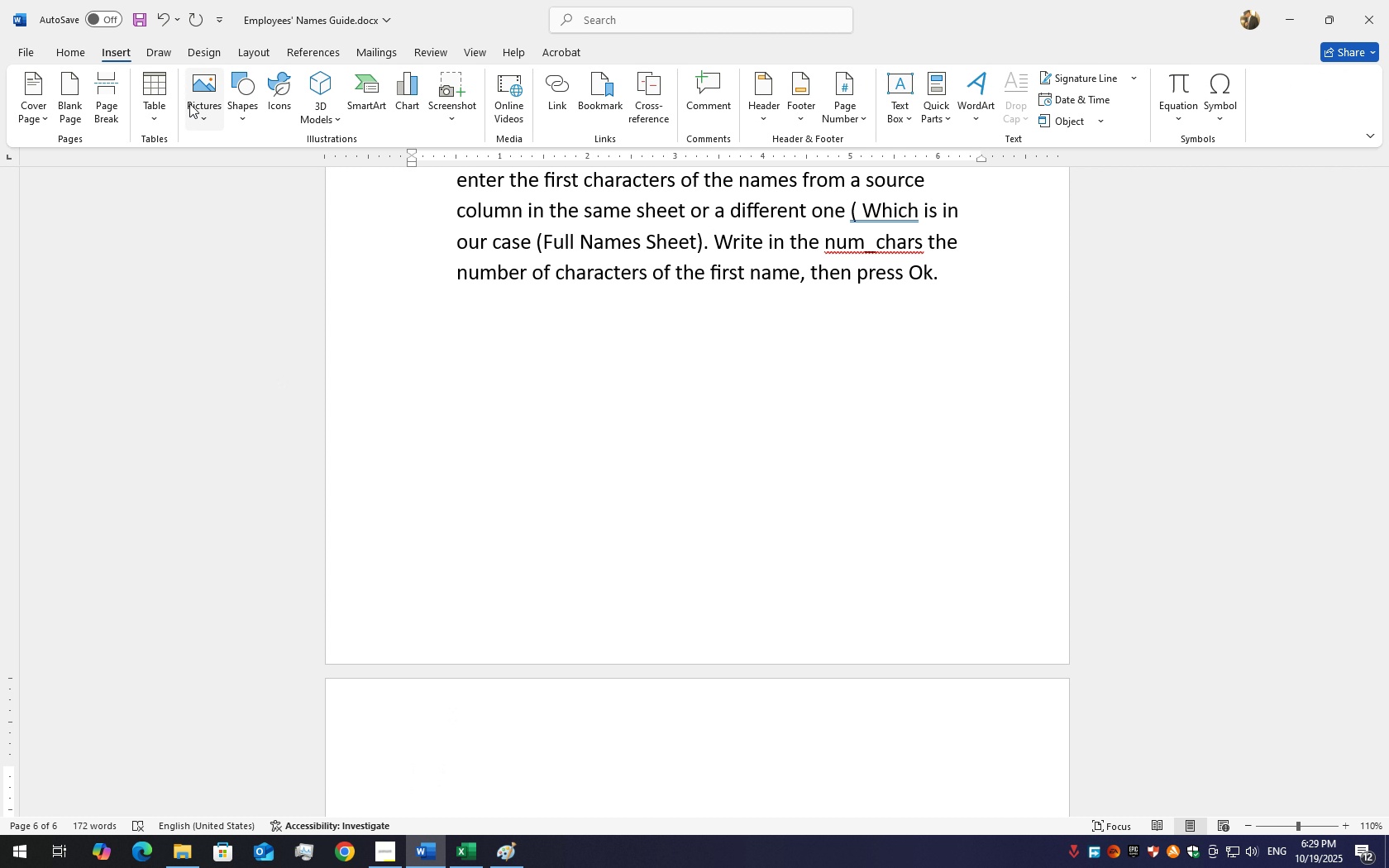 
left_click([189, 103])
 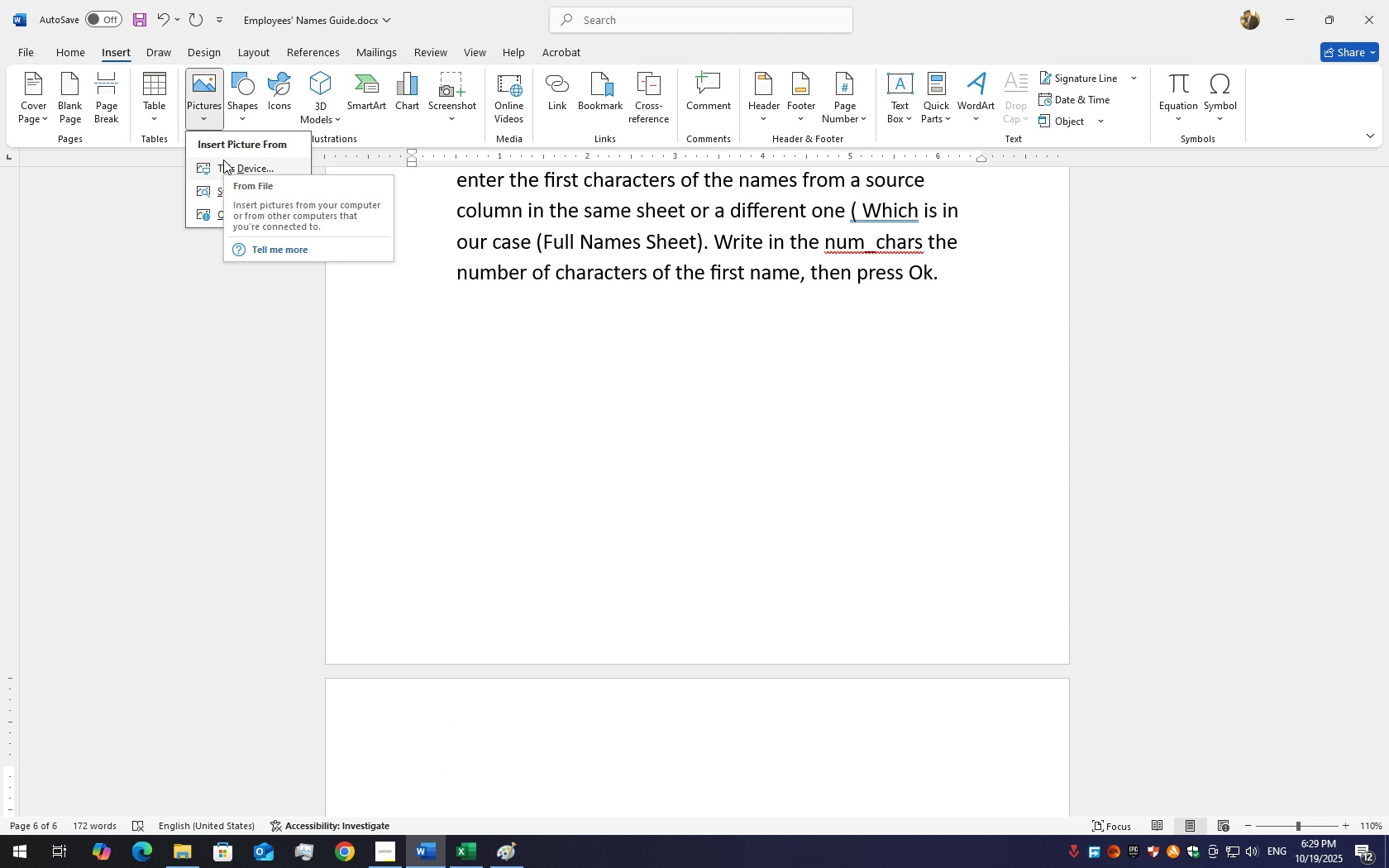 
left_click([223, 160])
 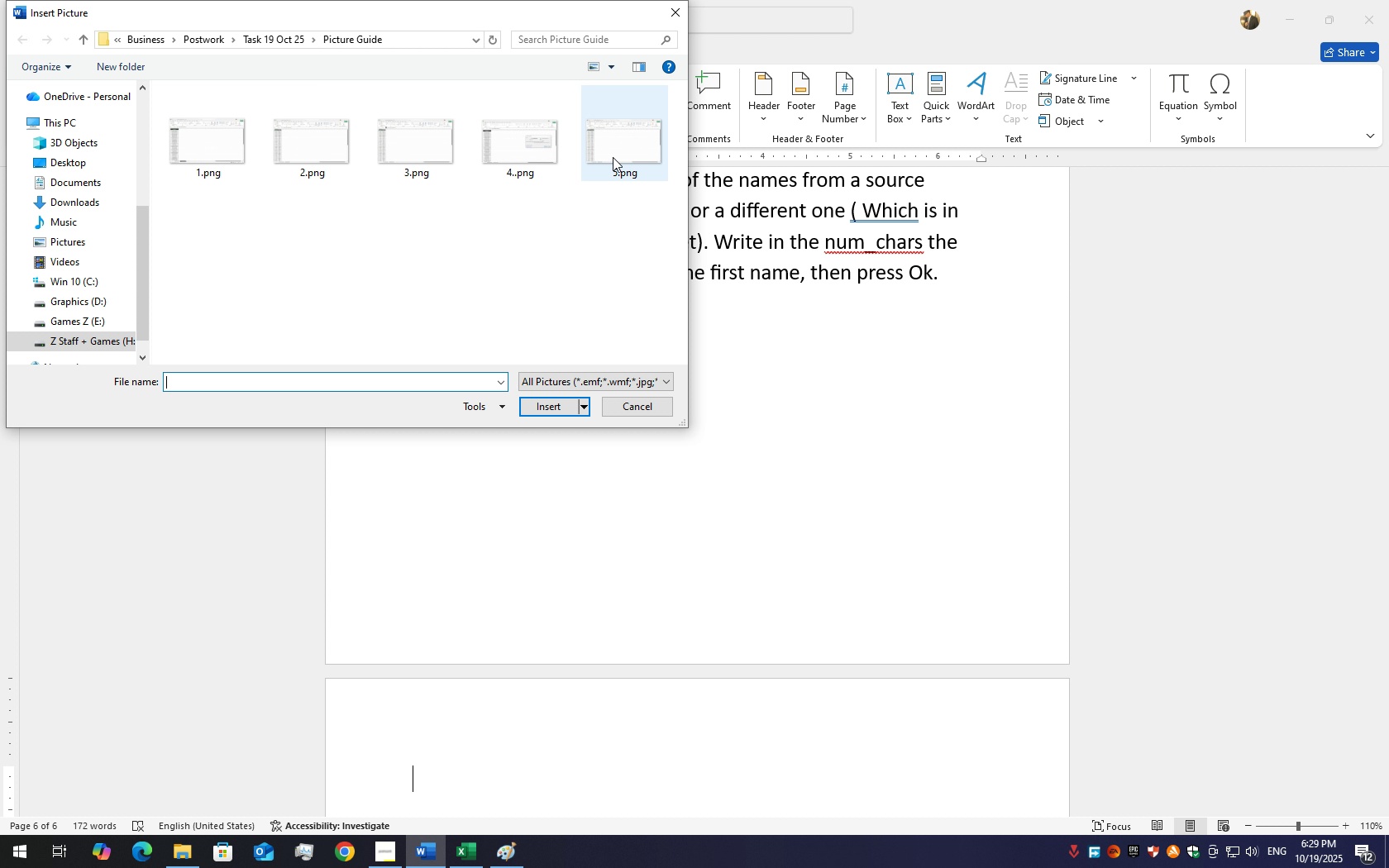 
double_click([609, 160])
 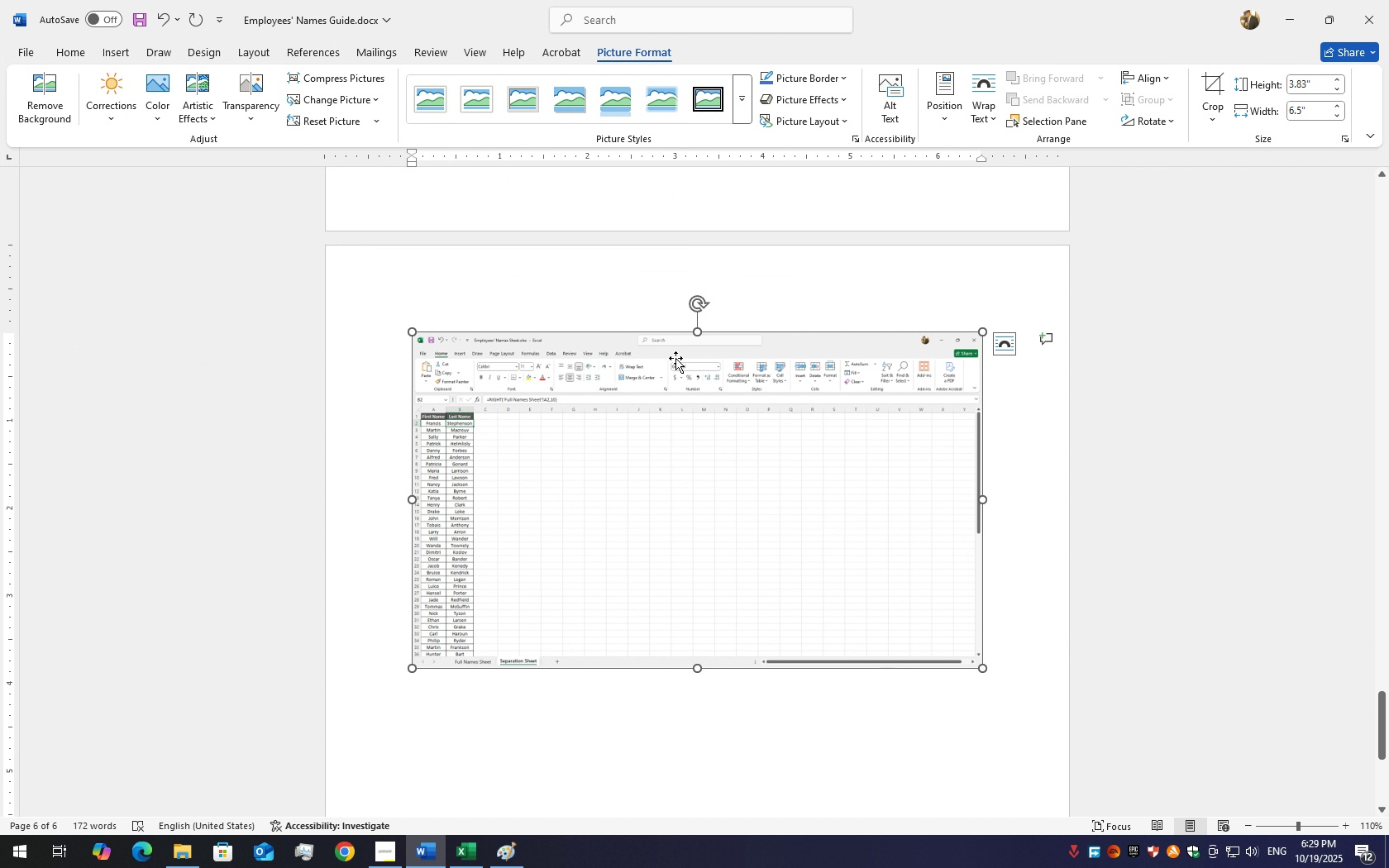 
scroll: coordinate [527, 395], scroll_direction: up, amount: 43.0
 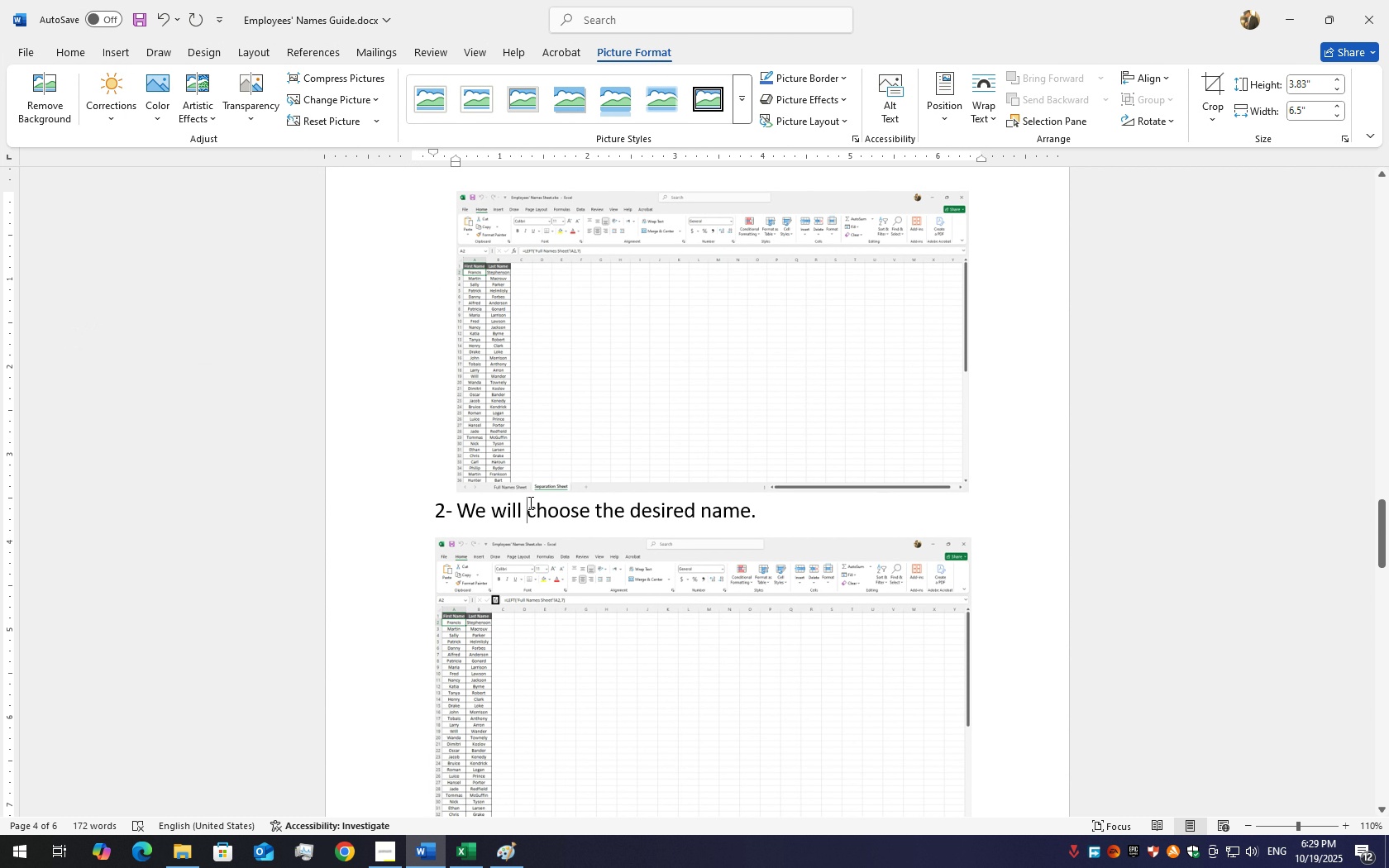 
double_click([529, 503])
 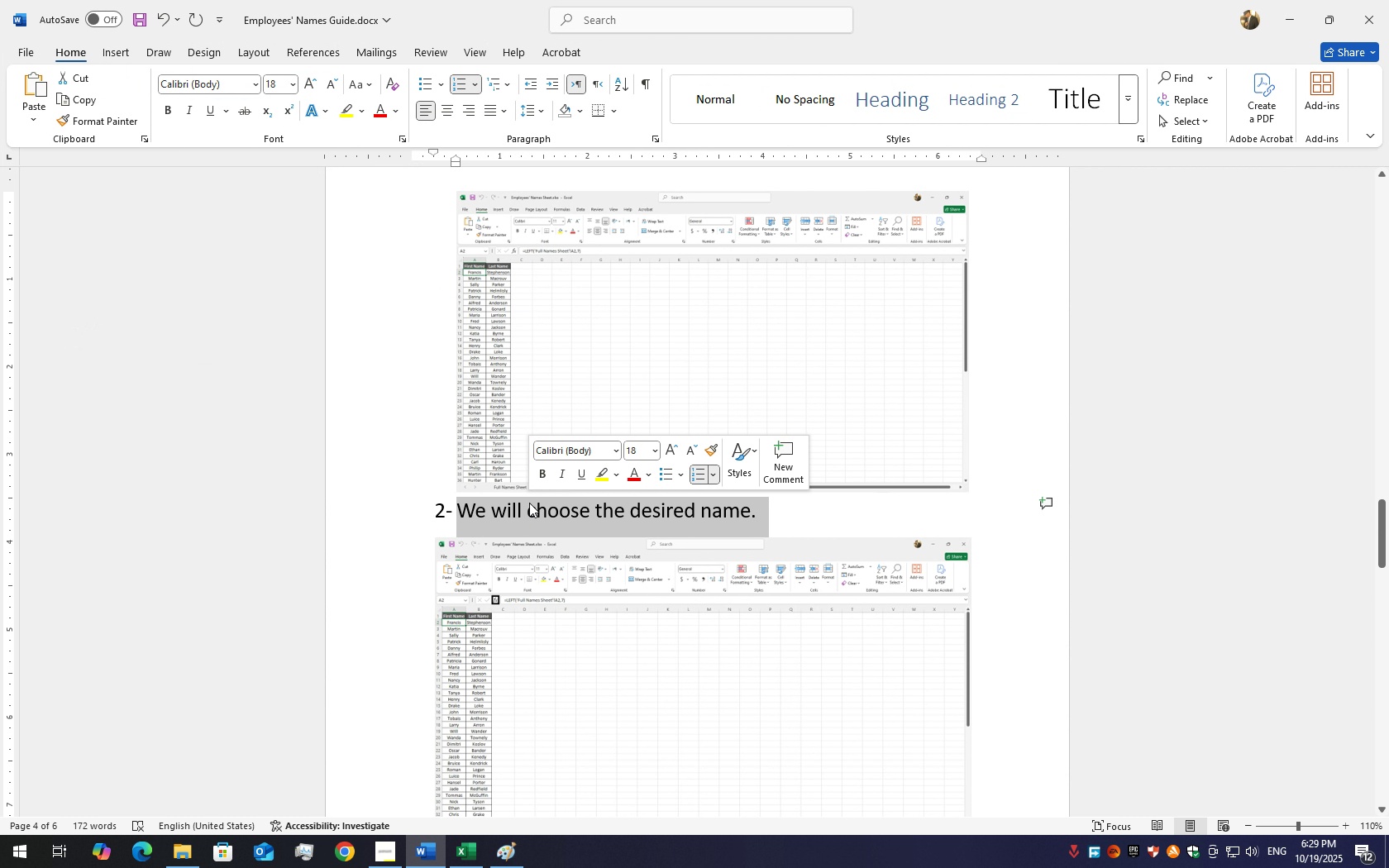 
triple_click([529, 503])
 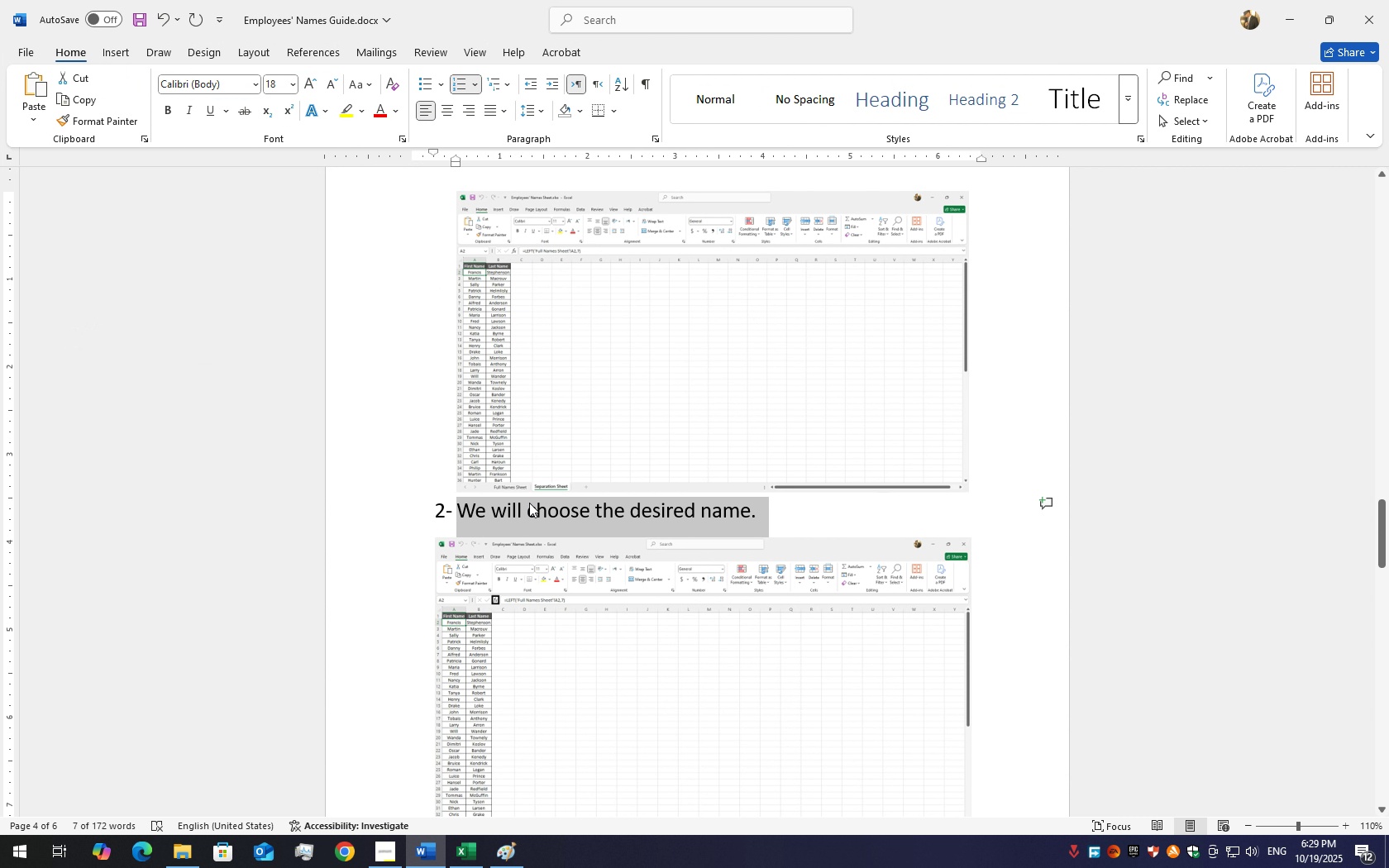 
key(Control+C)
 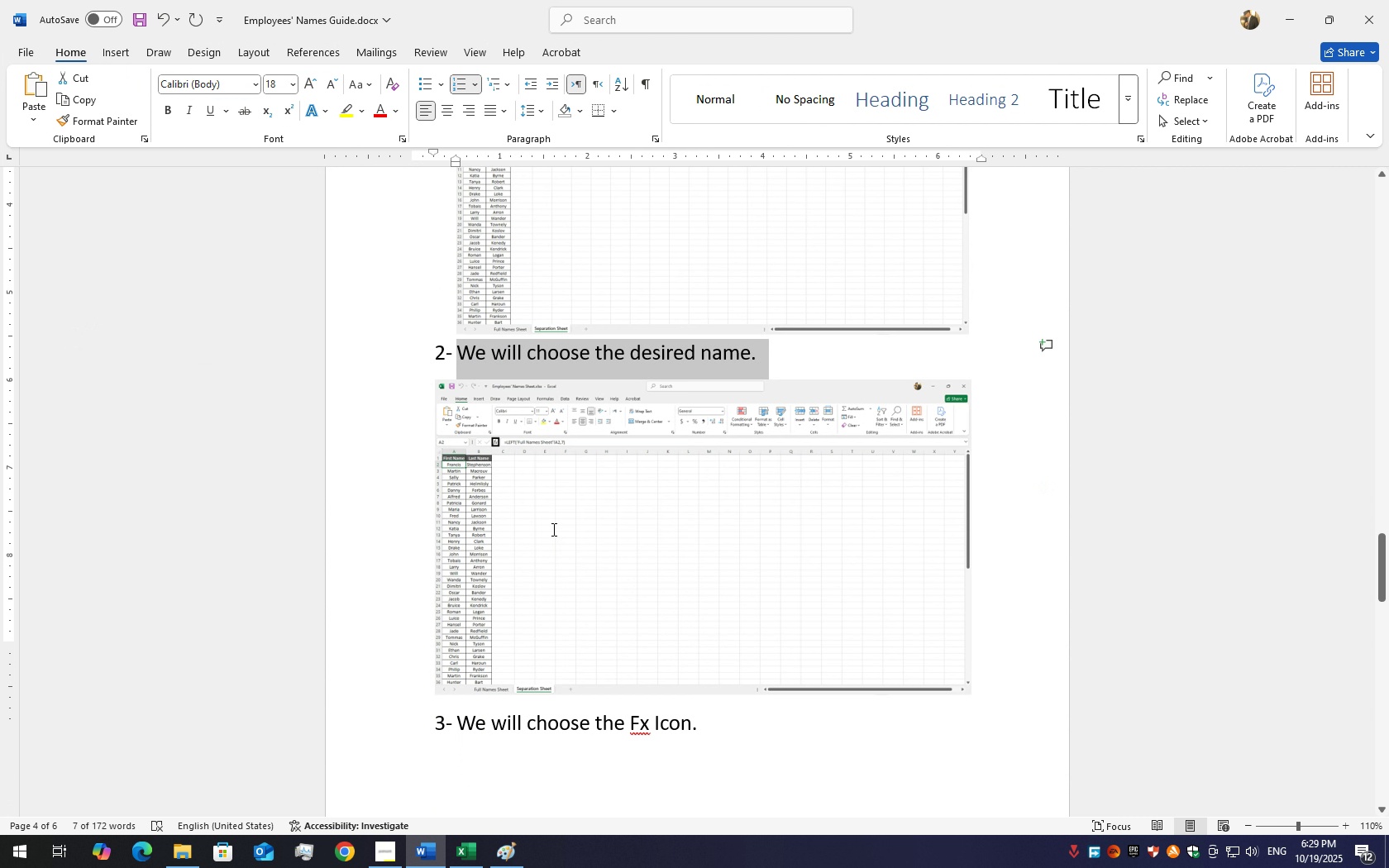 
scroll: coordinate [546, 517], scroll_direction: down, amount: 49.0
 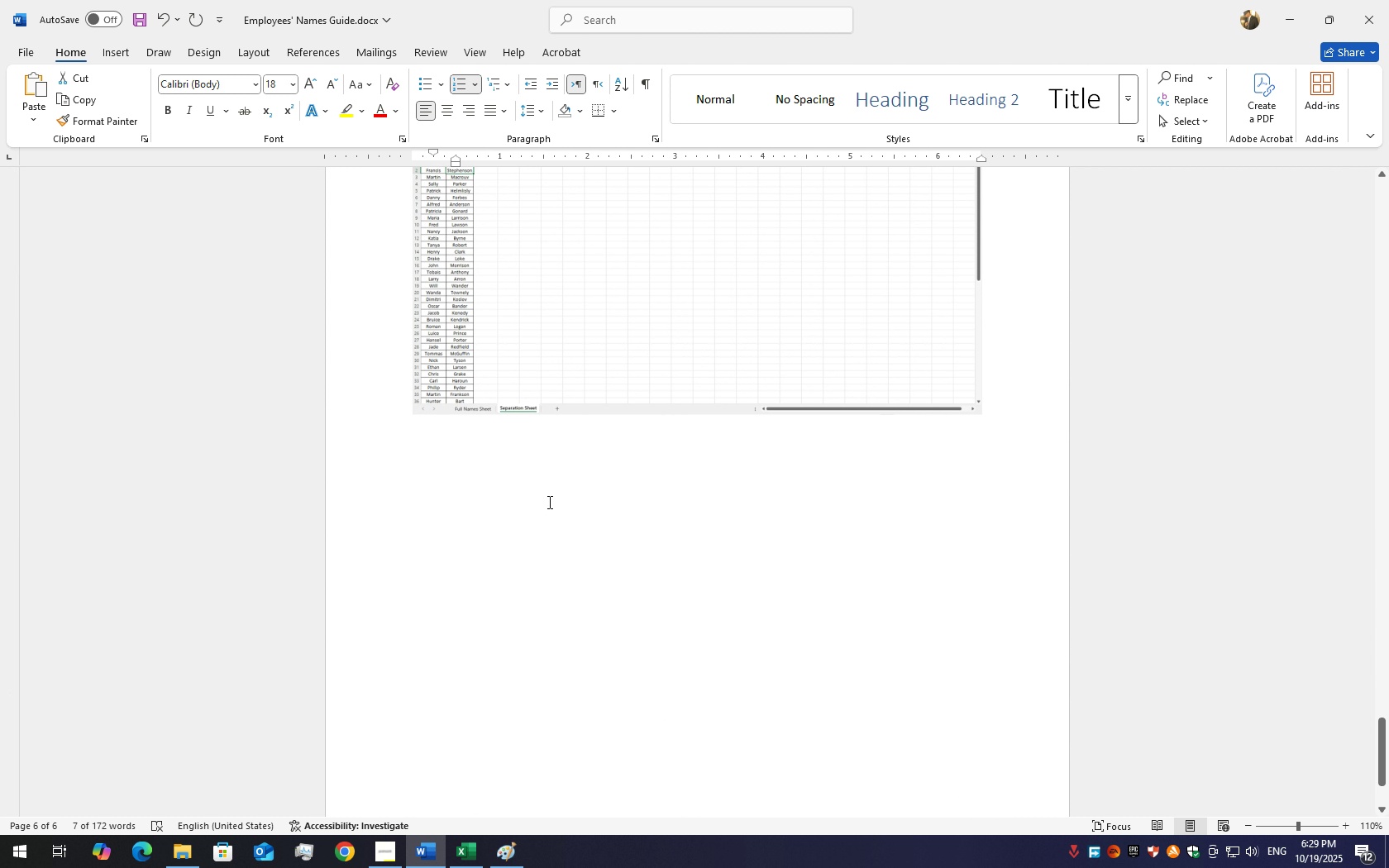 
hold_key(key=ControlLeft, duration=0.44)
 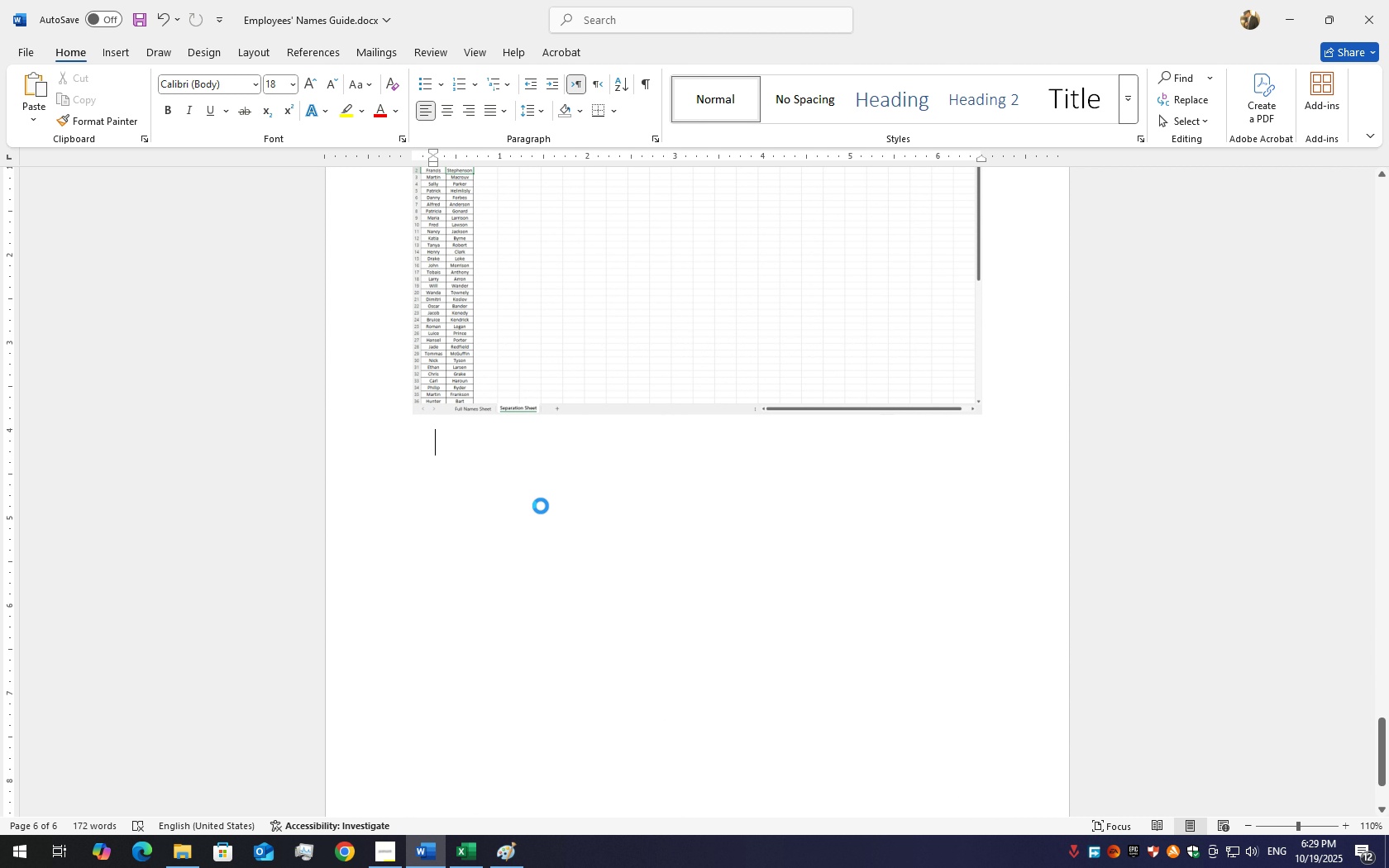 
key(Control+V)
 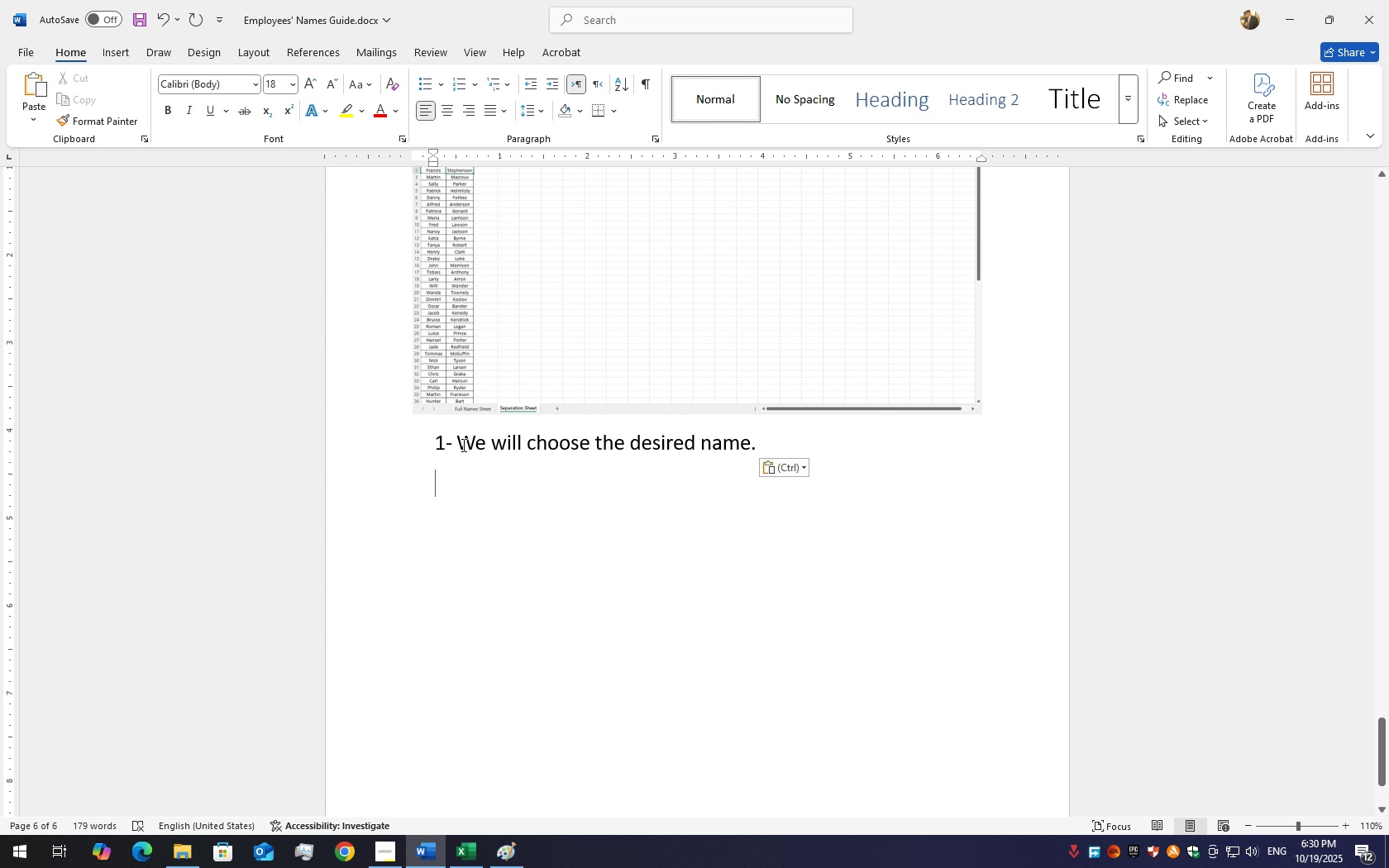 
scroll: coordinate [472, 441], scroll_direction: up, amount: 3.0
 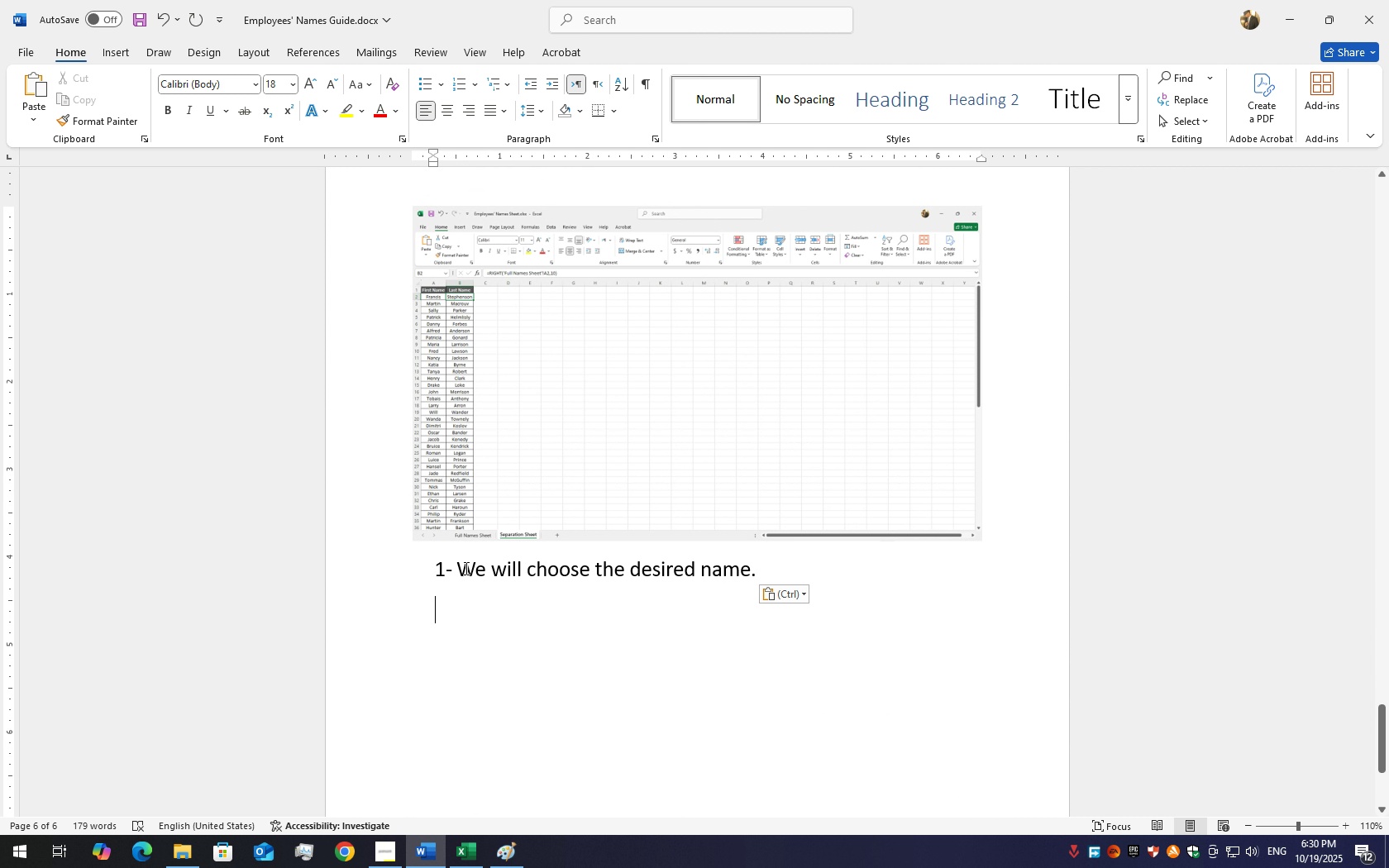 
left_click([461, 569])
 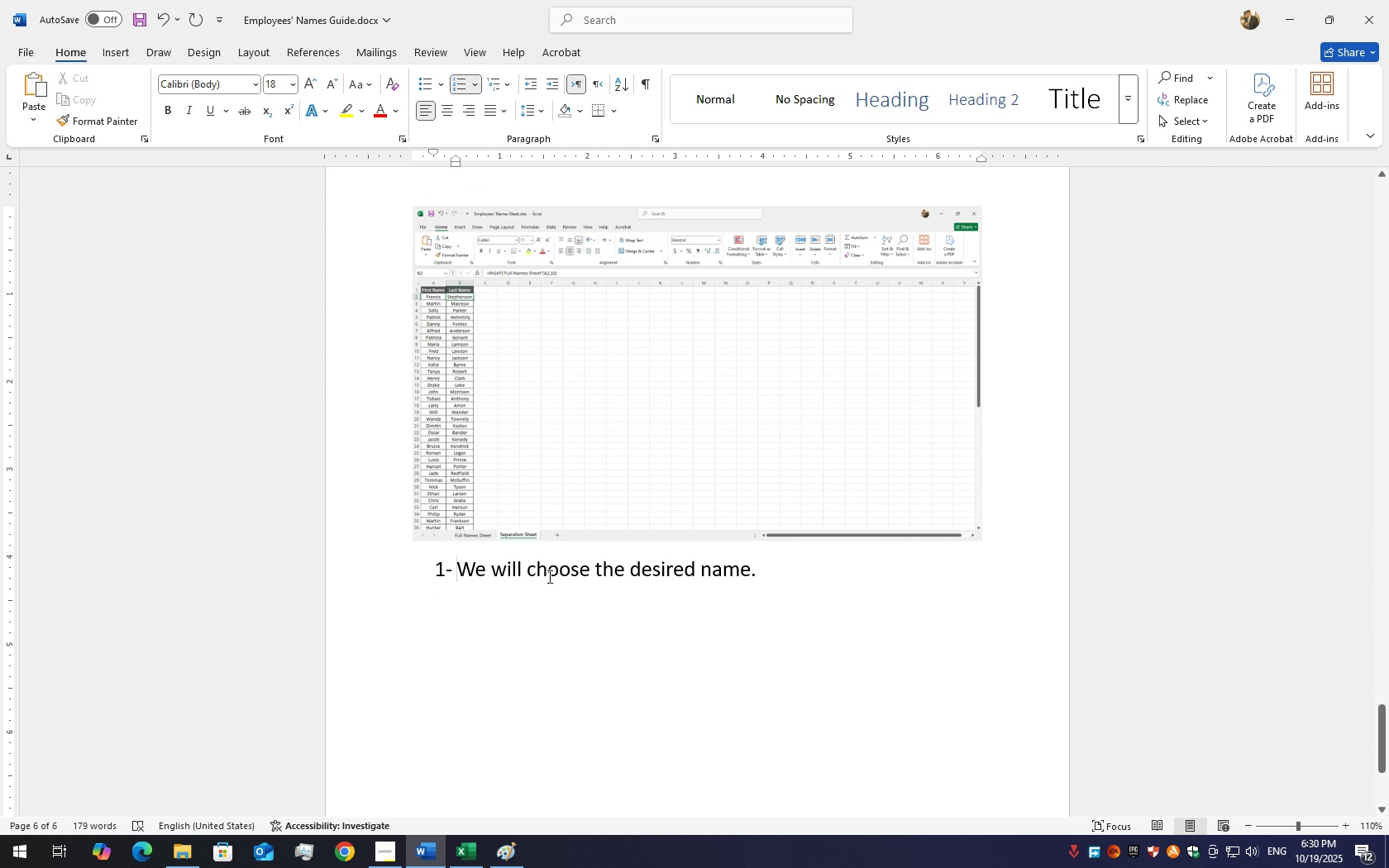 
key(Backspace)
 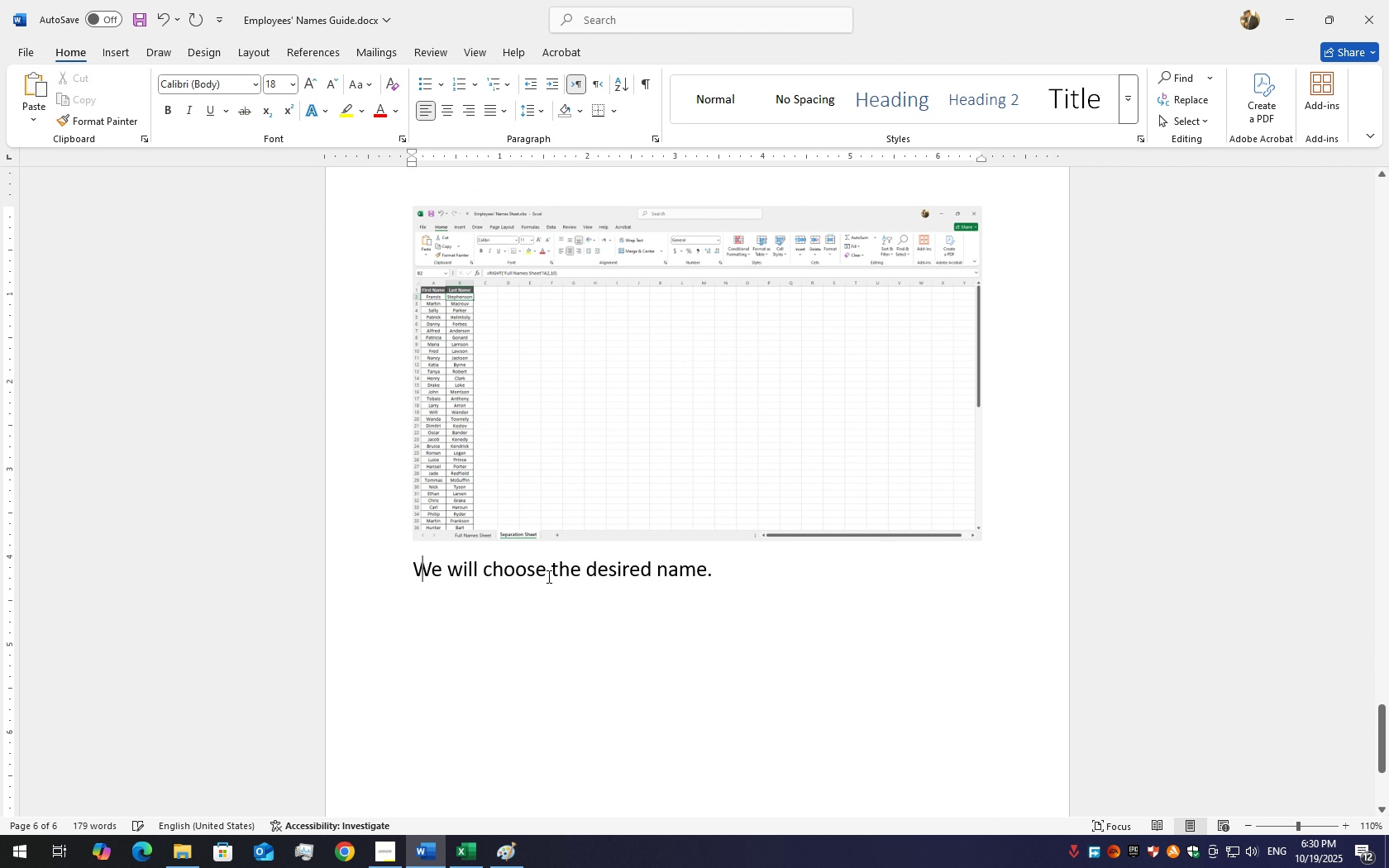 
key(Backspace)
 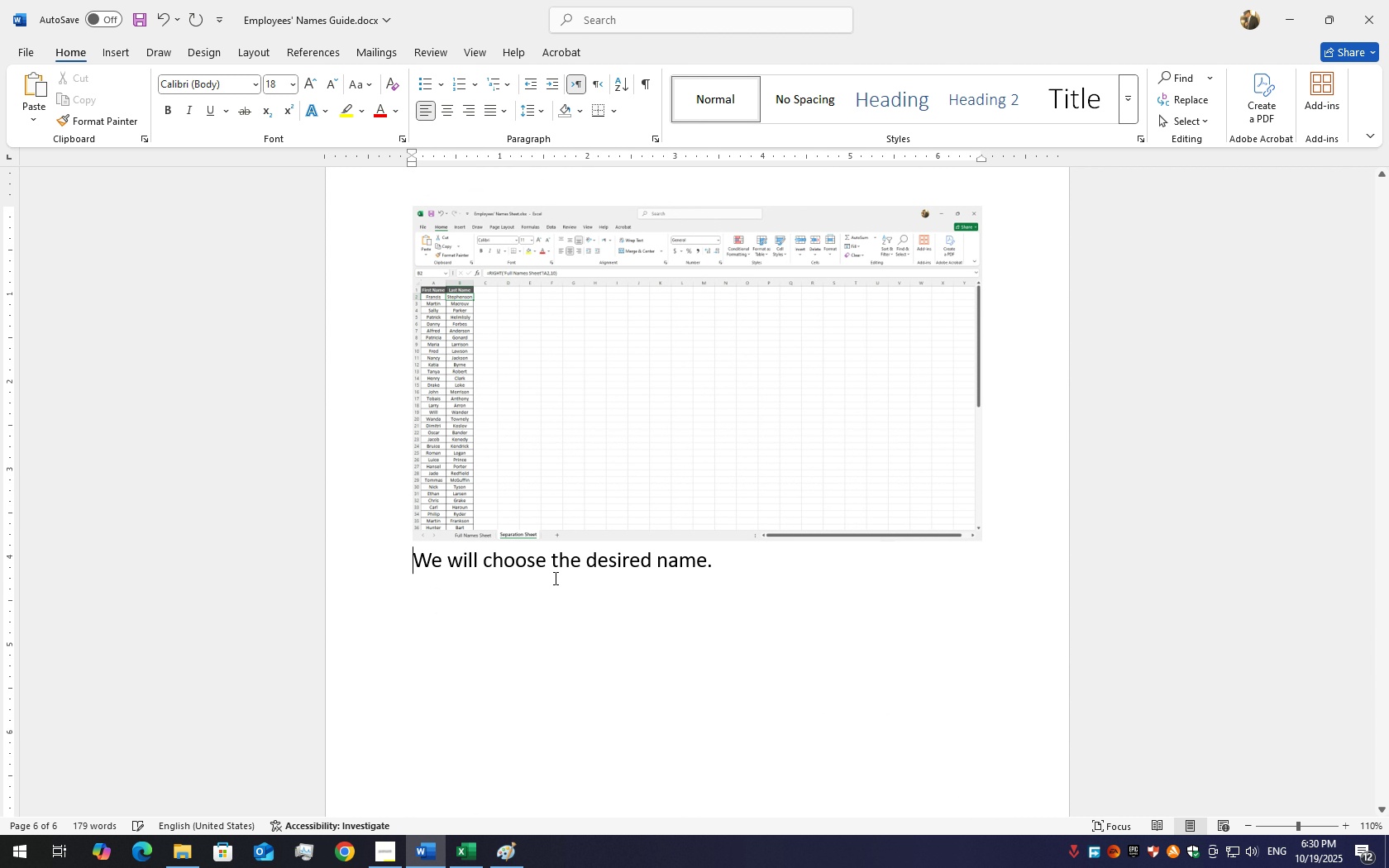 
key(Backspace)
 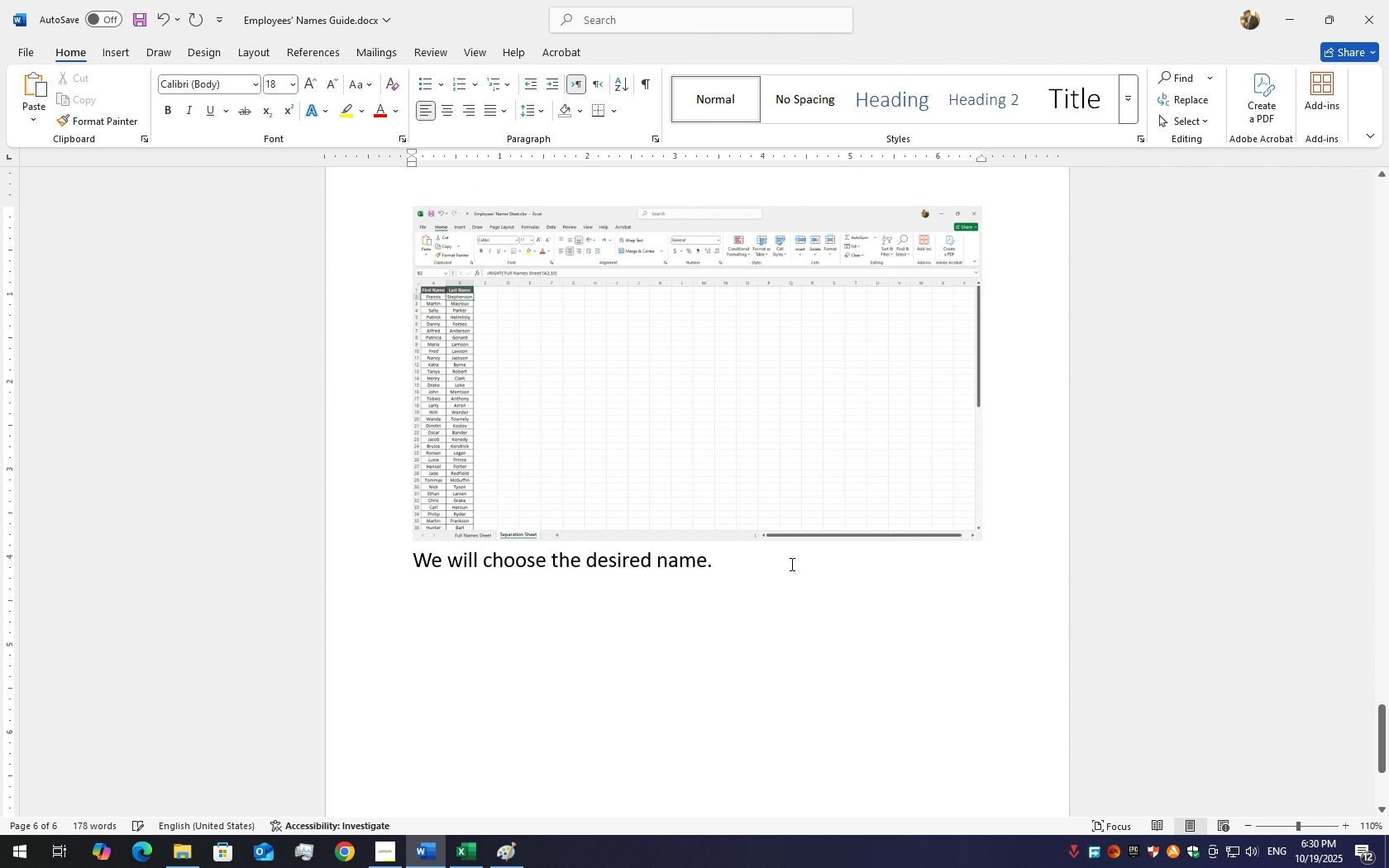 
left_click_drag(start_coordinate=[790, 564], to_coordinate=[345, 583])
 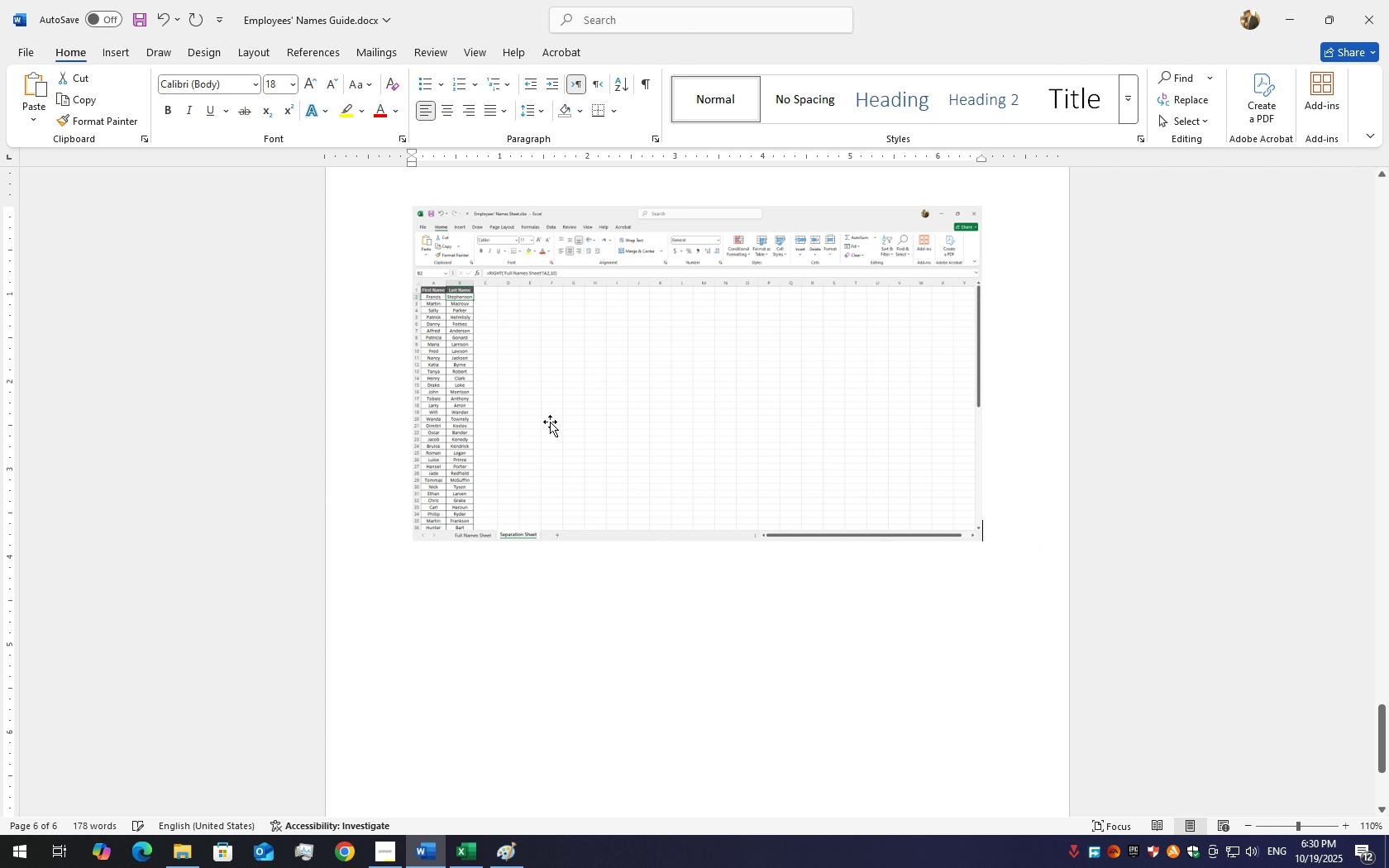 
key(Backspace)
 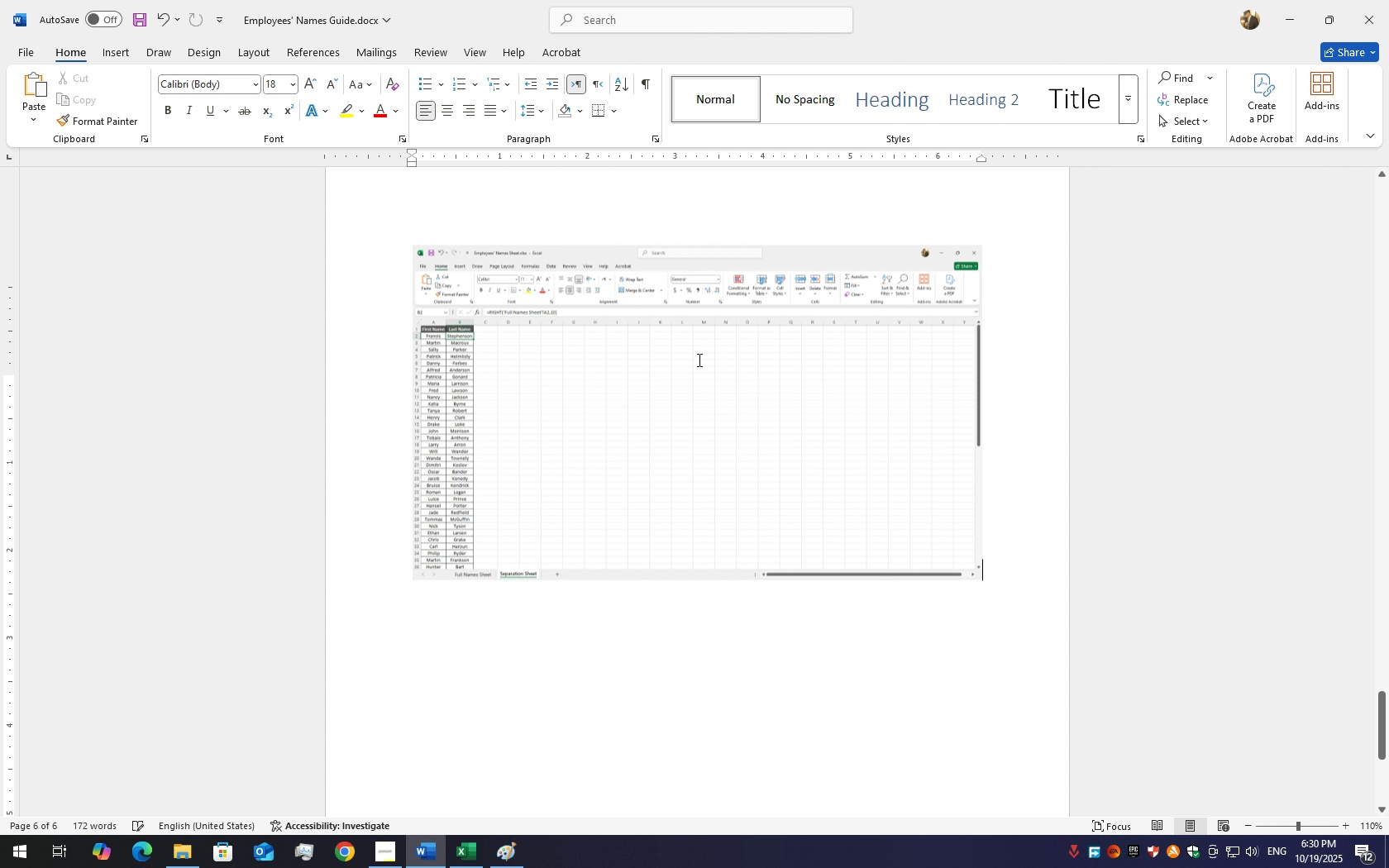 
scroll: coordinate [431, 371], scroll_direction: up, amount: 24.0
 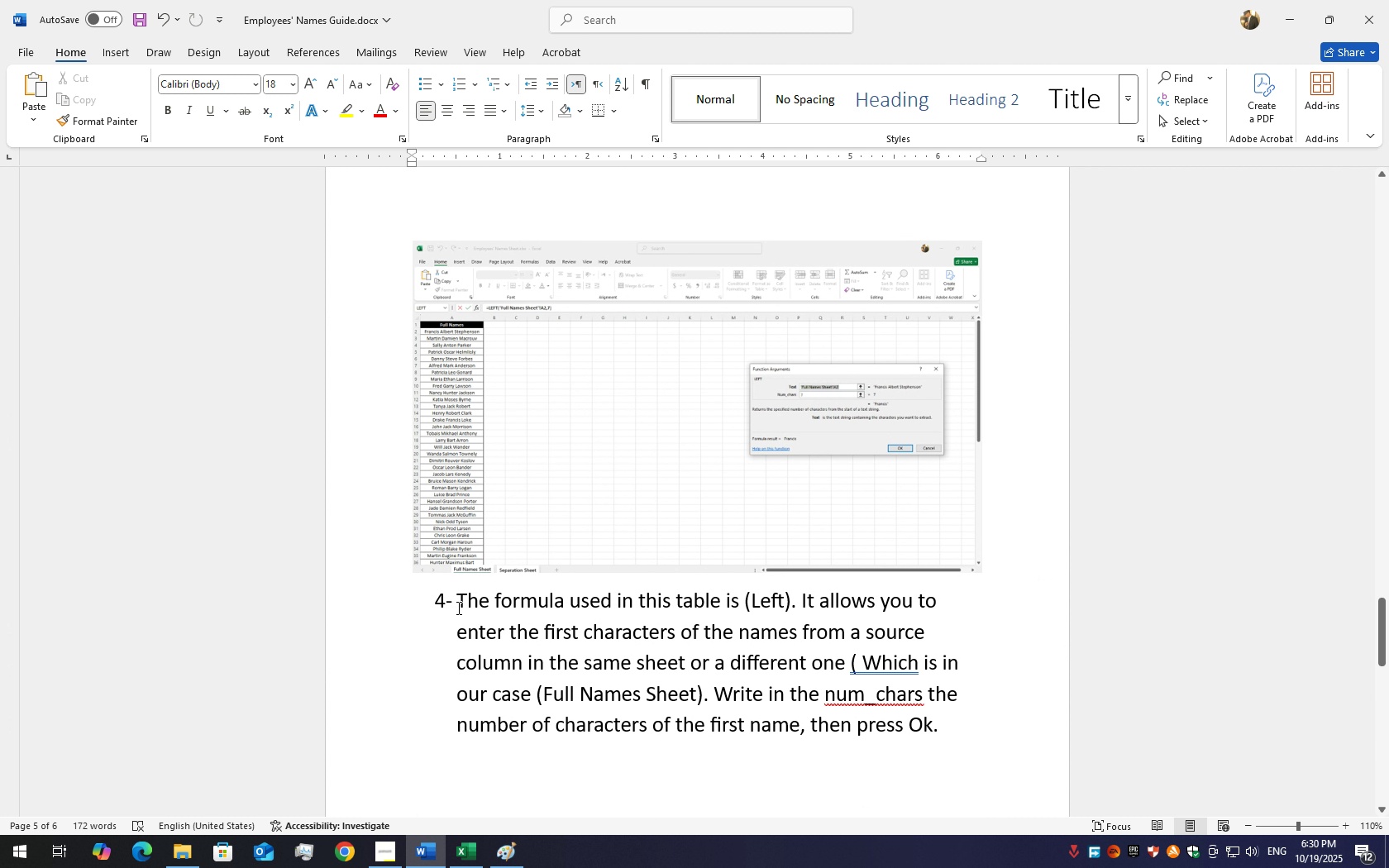 
left_click_drag(start_coordinate=[459, 597], to_coordinate=[957, 732])
 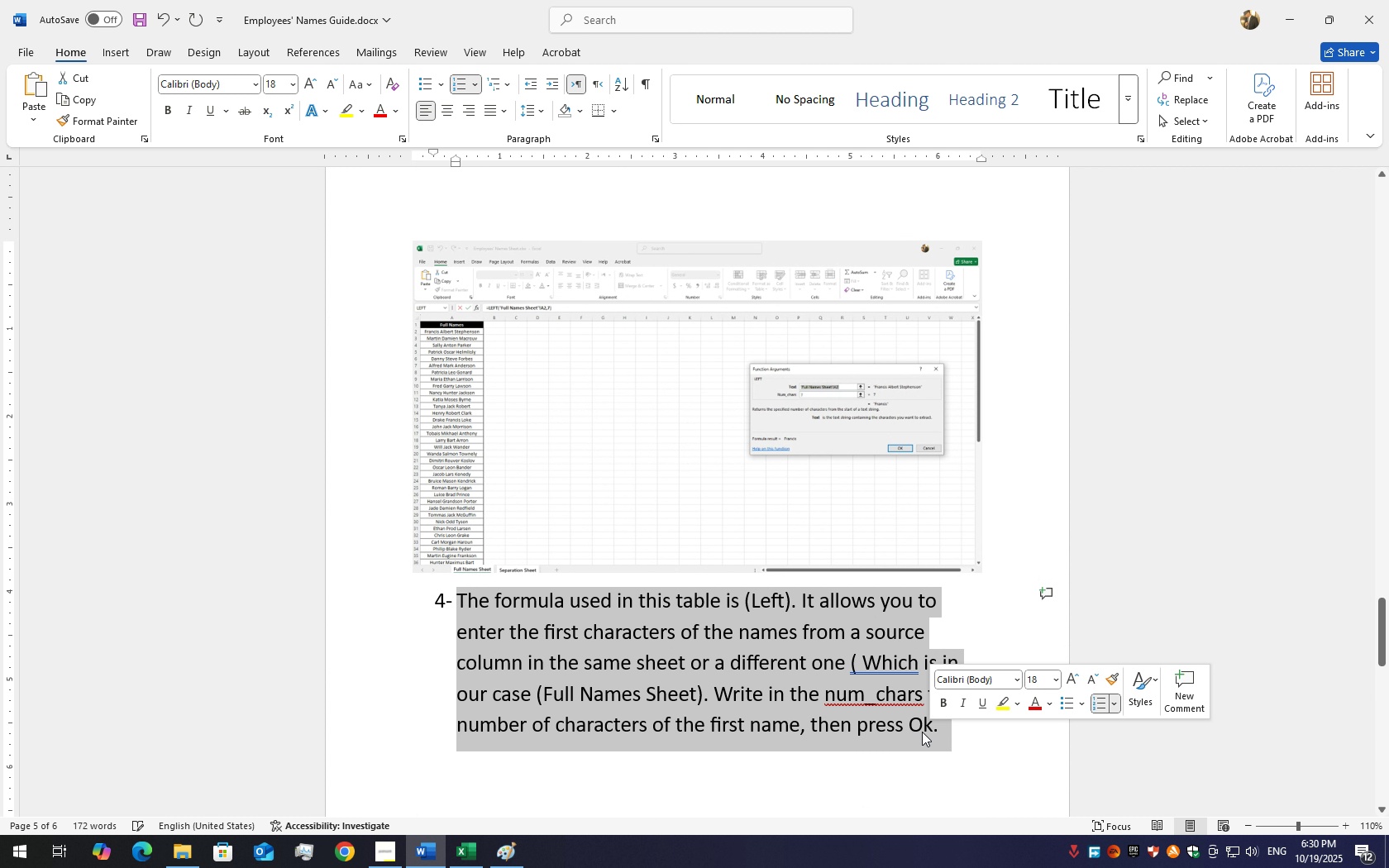 
key(Control+C)
 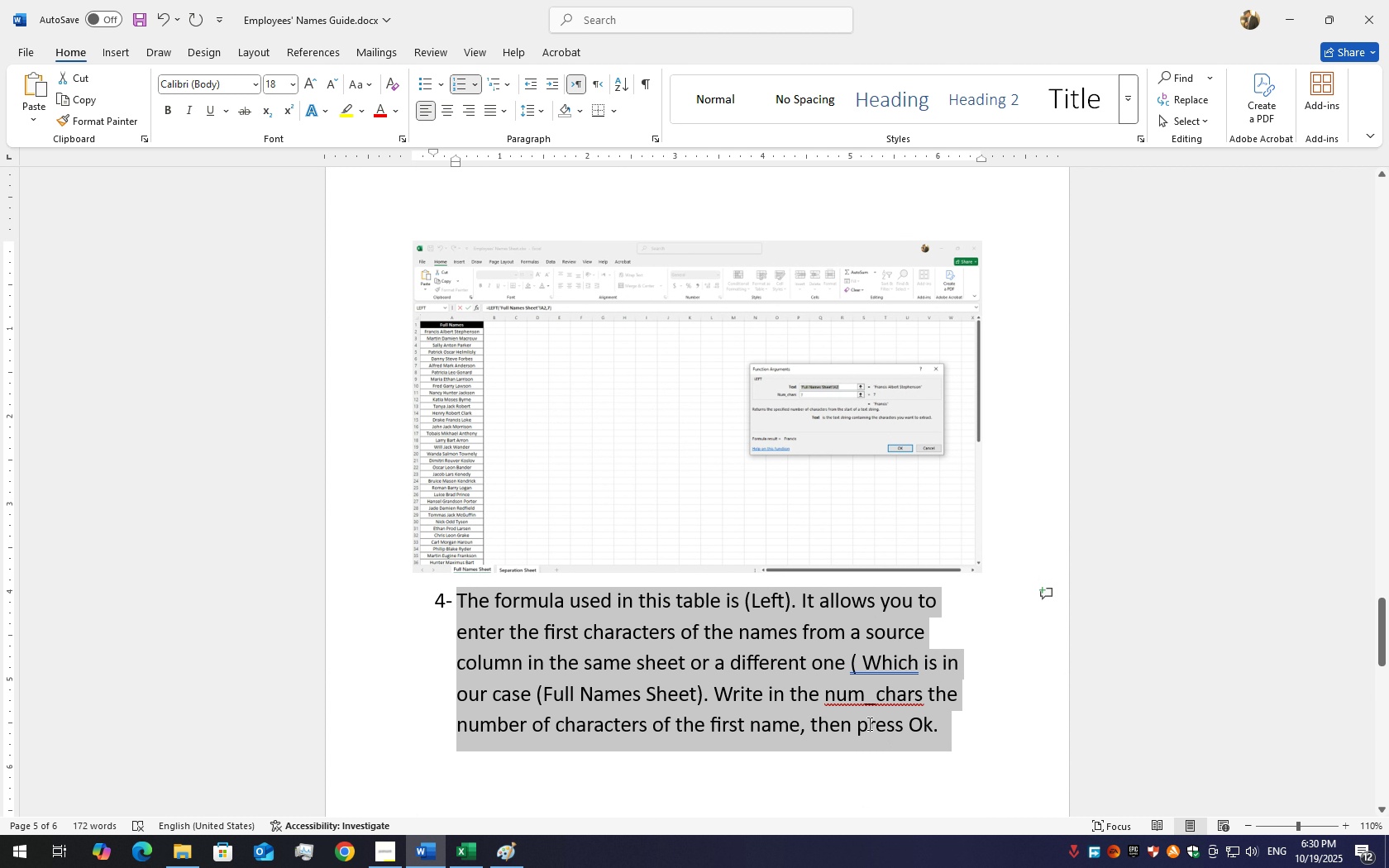 
scroll: coordinate [660, 667], scroll_direction: down, amount: 24.0
 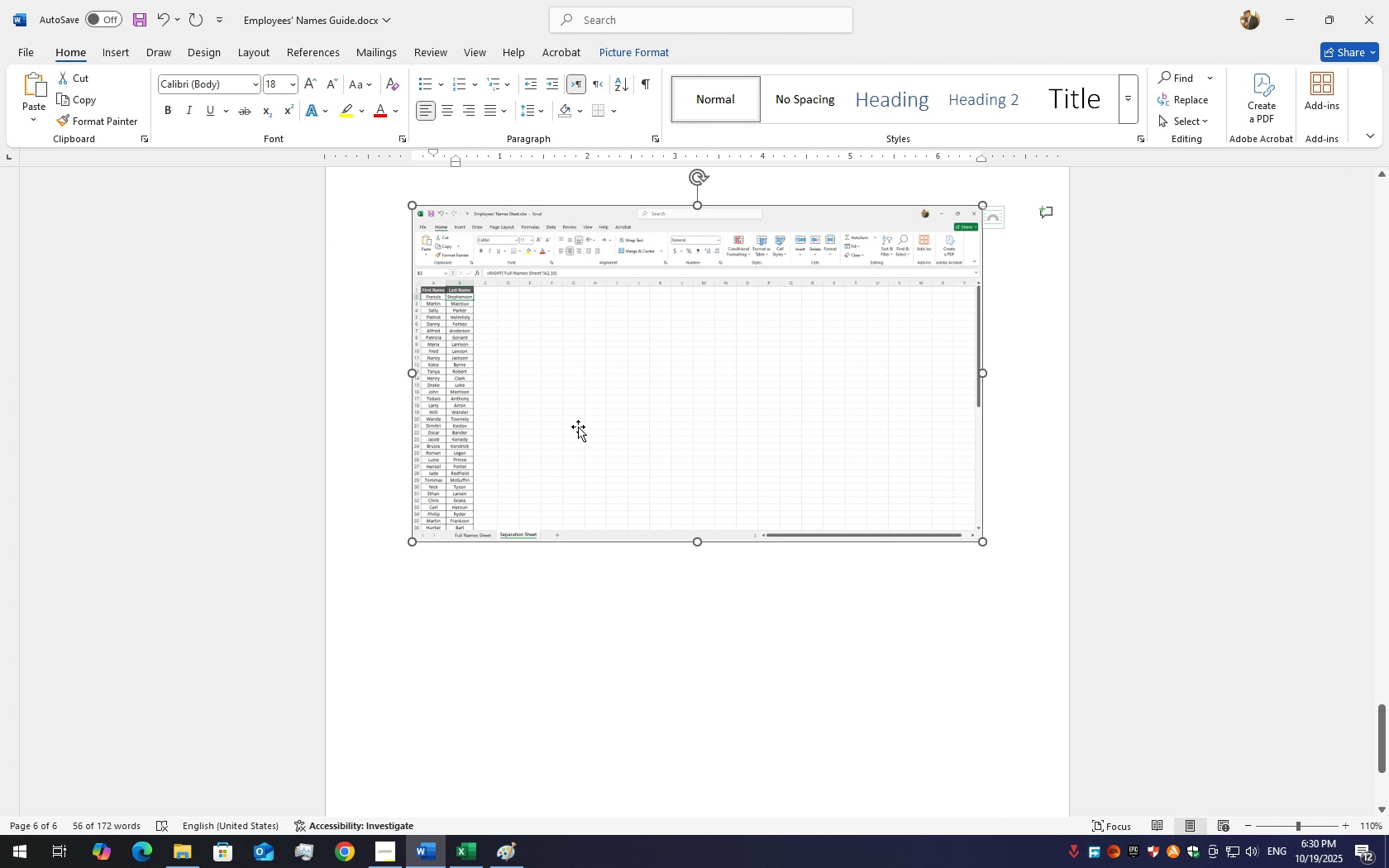 
left_click([578, 427])
 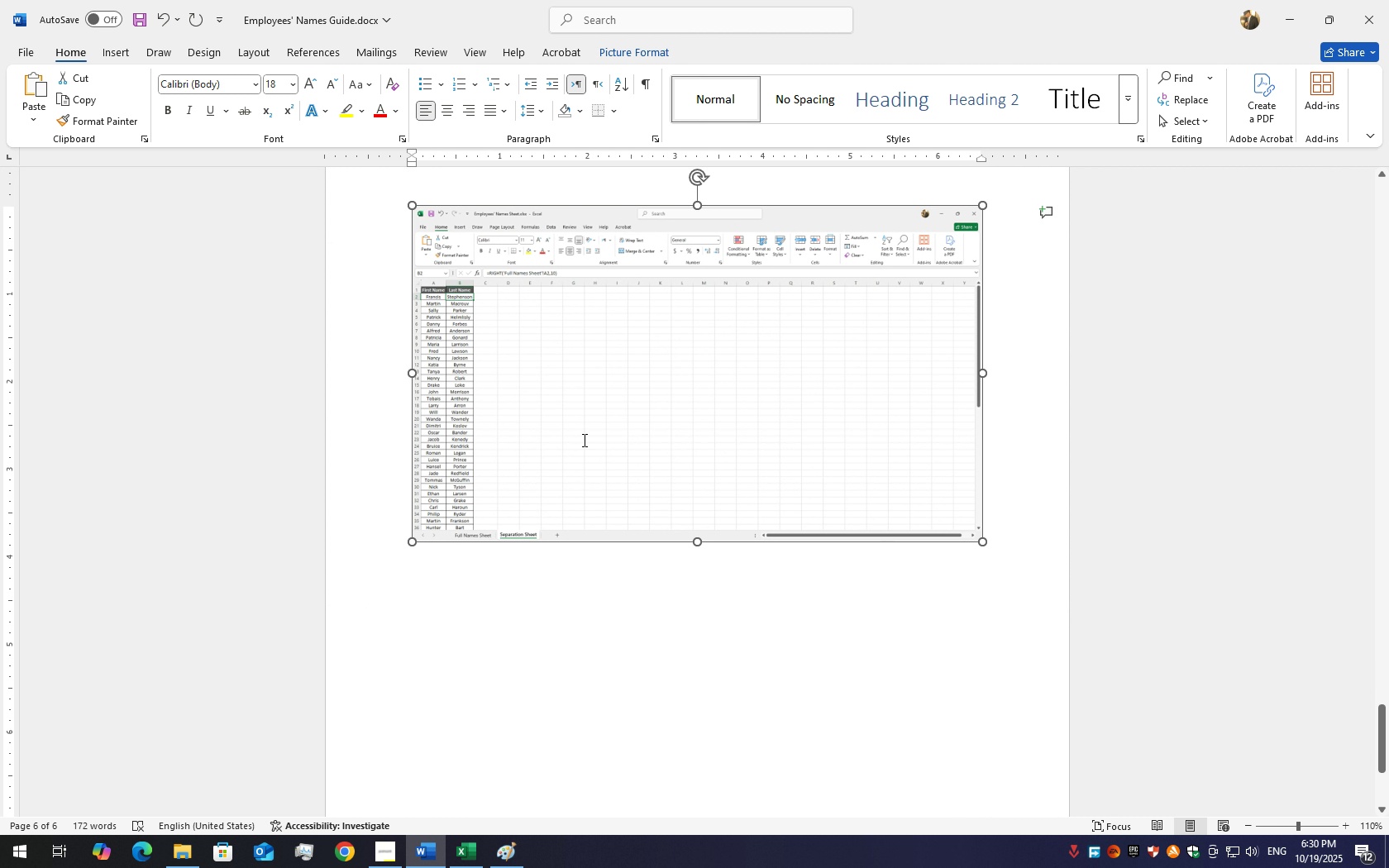 
key(Delete)
 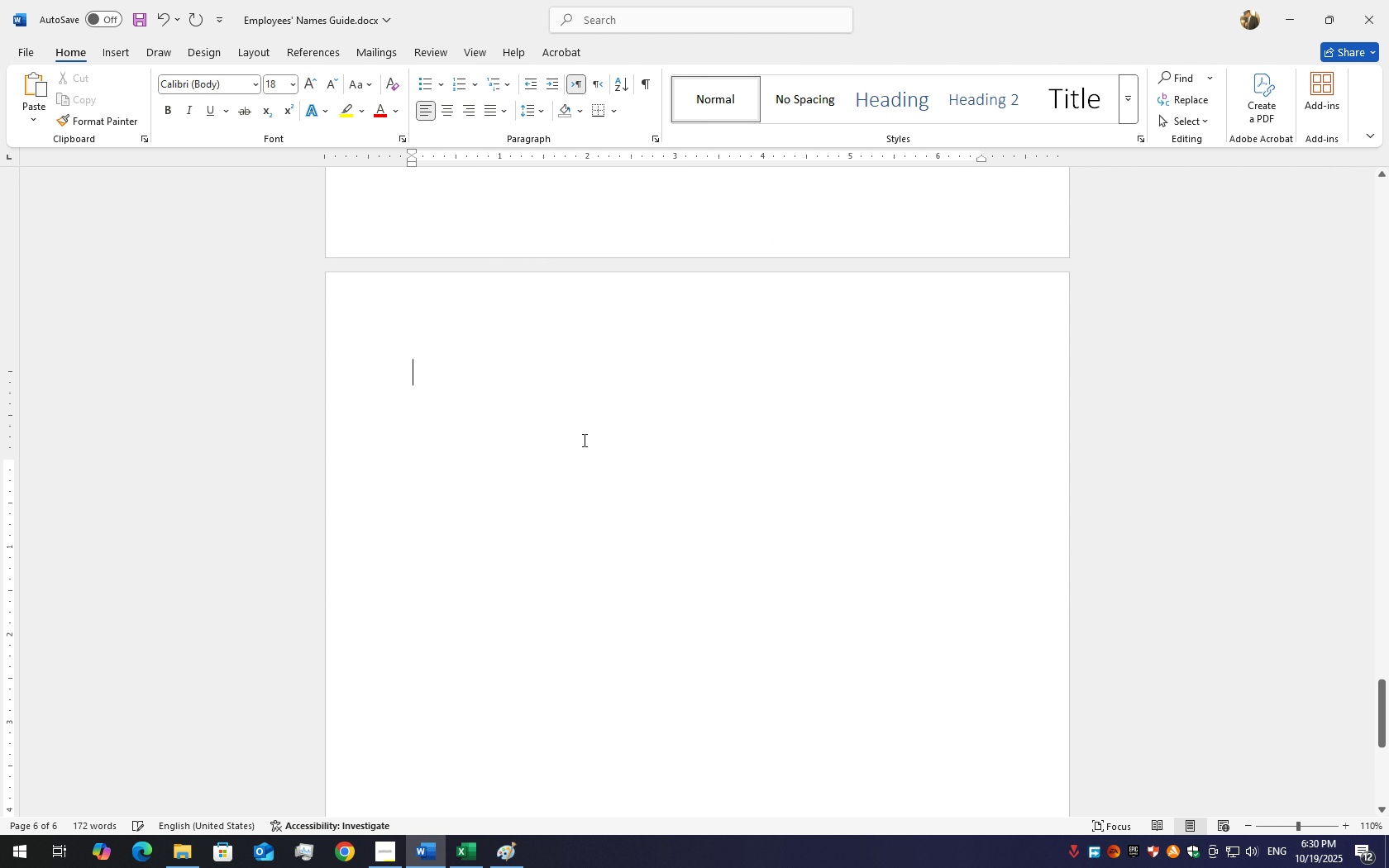 
scroll: coordinate [561, 500], scroll_direction: up, amount: 41.0
 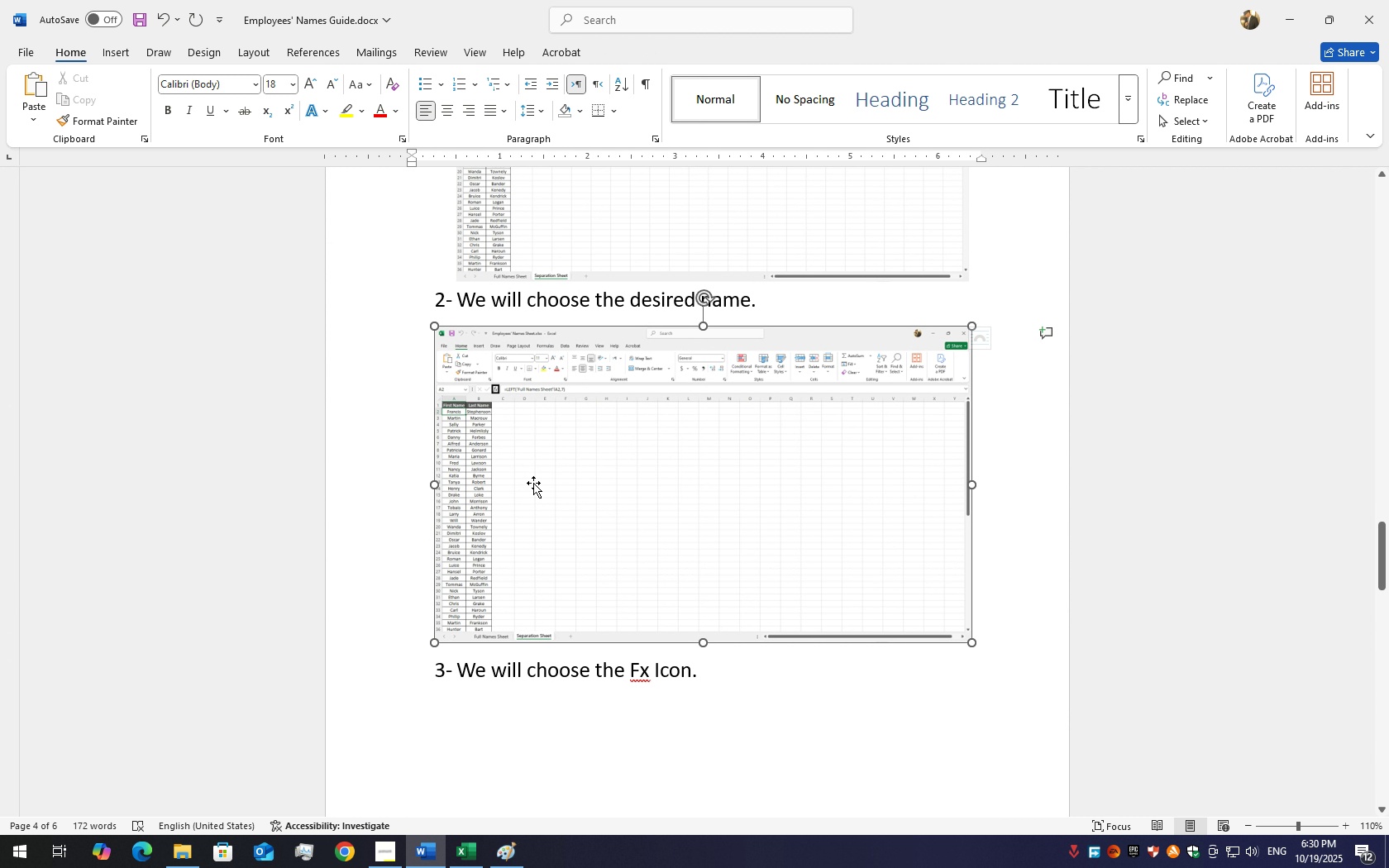 
left_click([533, 483])
 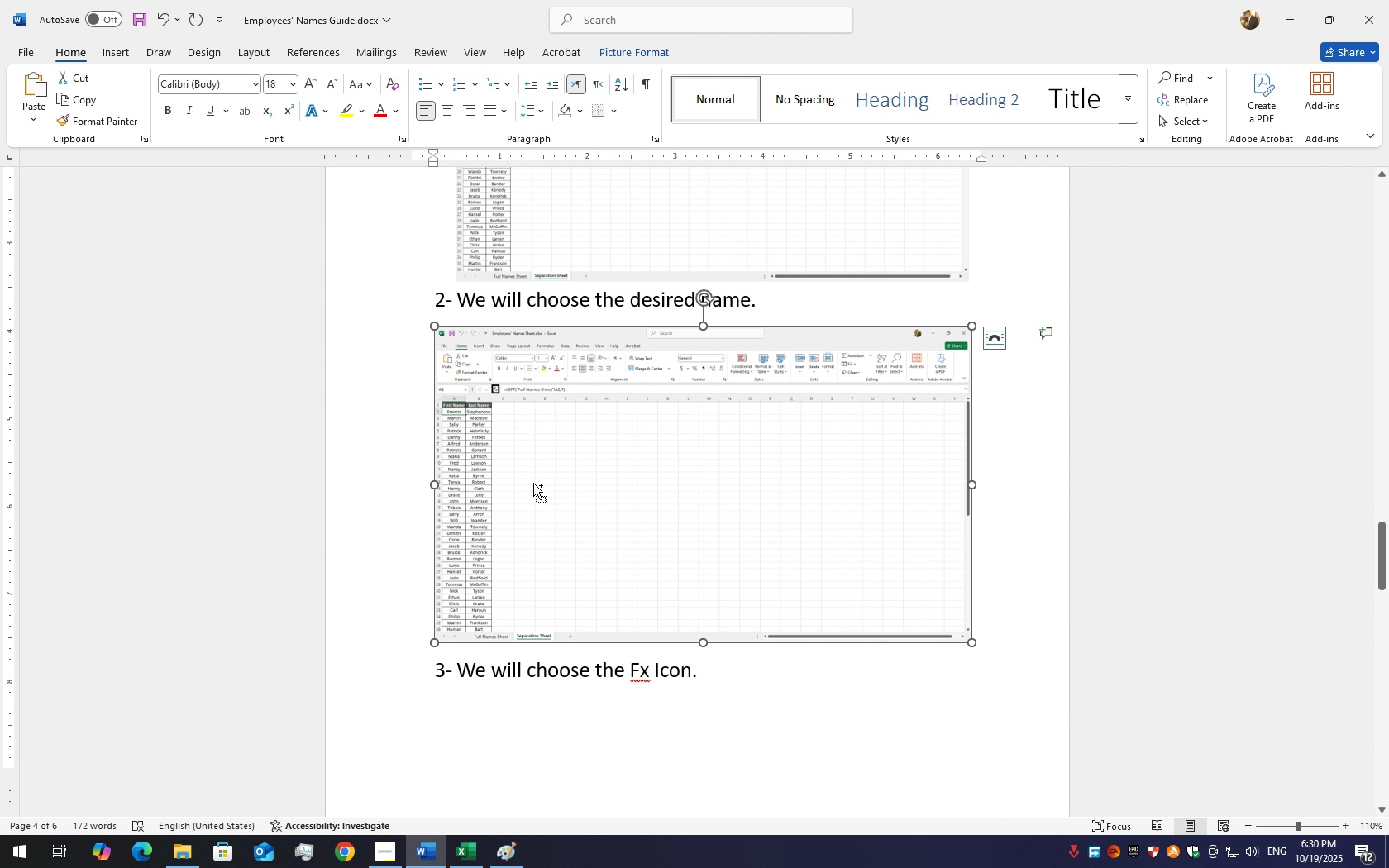 
key(Control+C)
 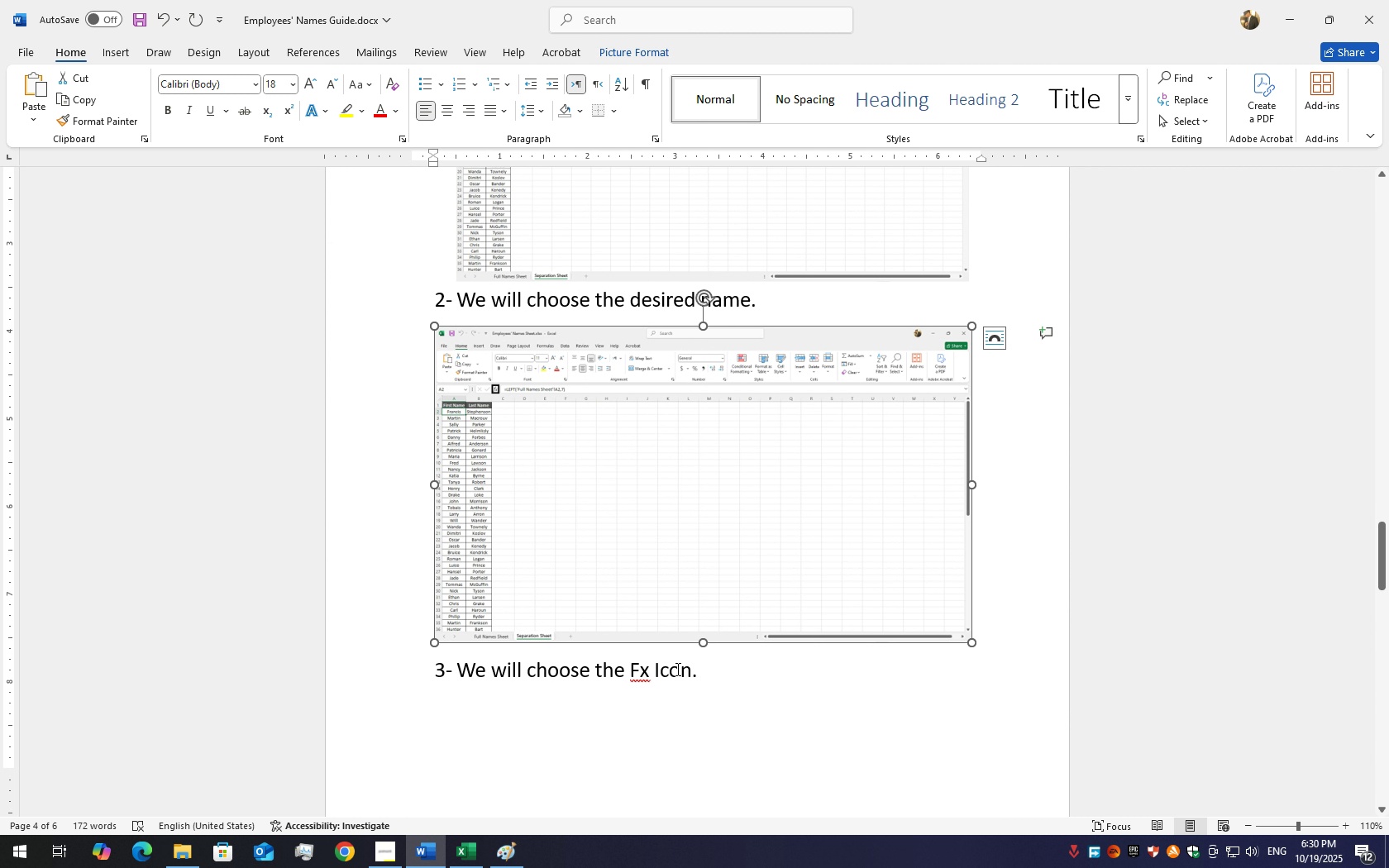 
scroll: coordinate [663, 641], scroll_direction: down, amount: 27.0
 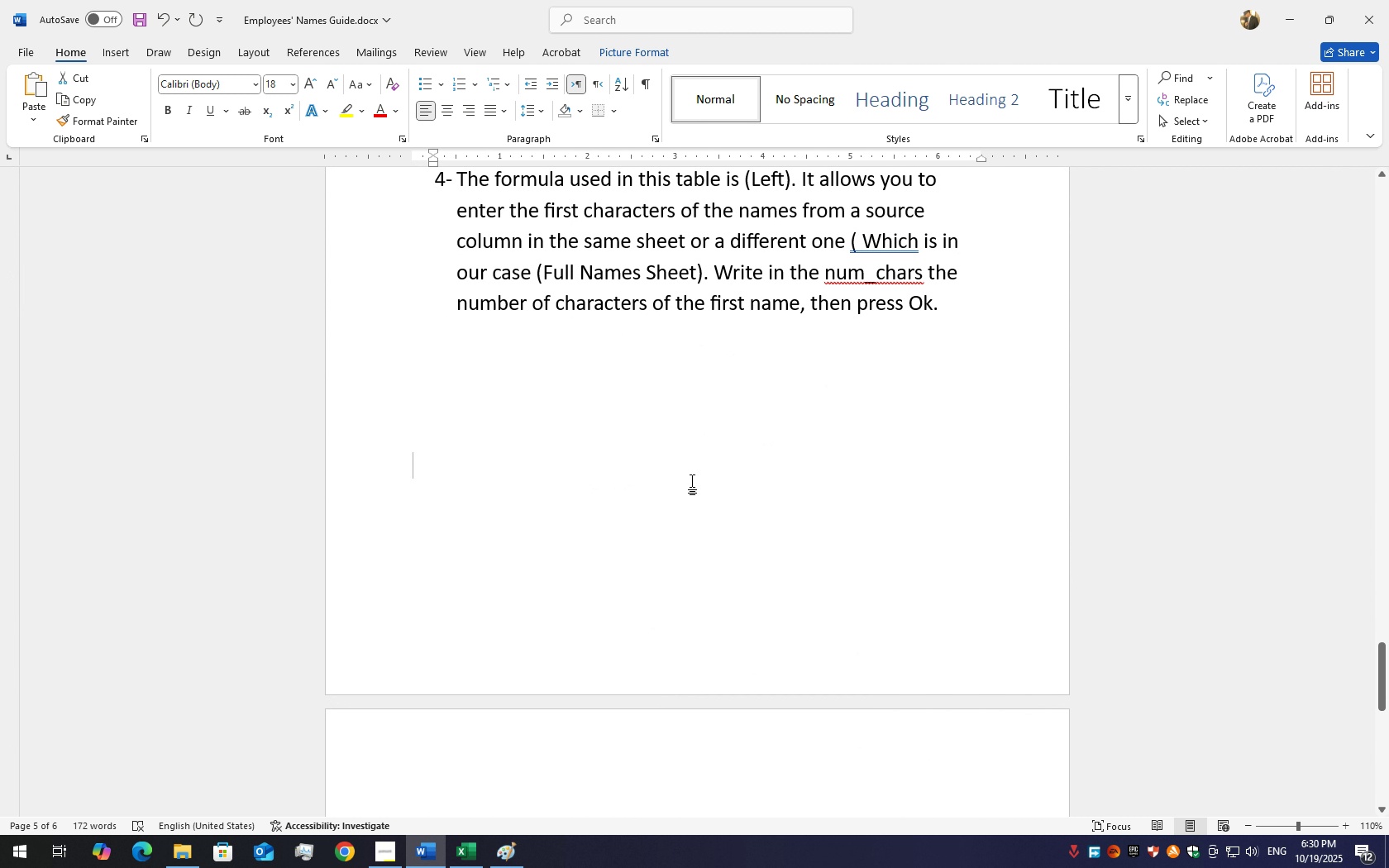 
left_click([692, 481])
 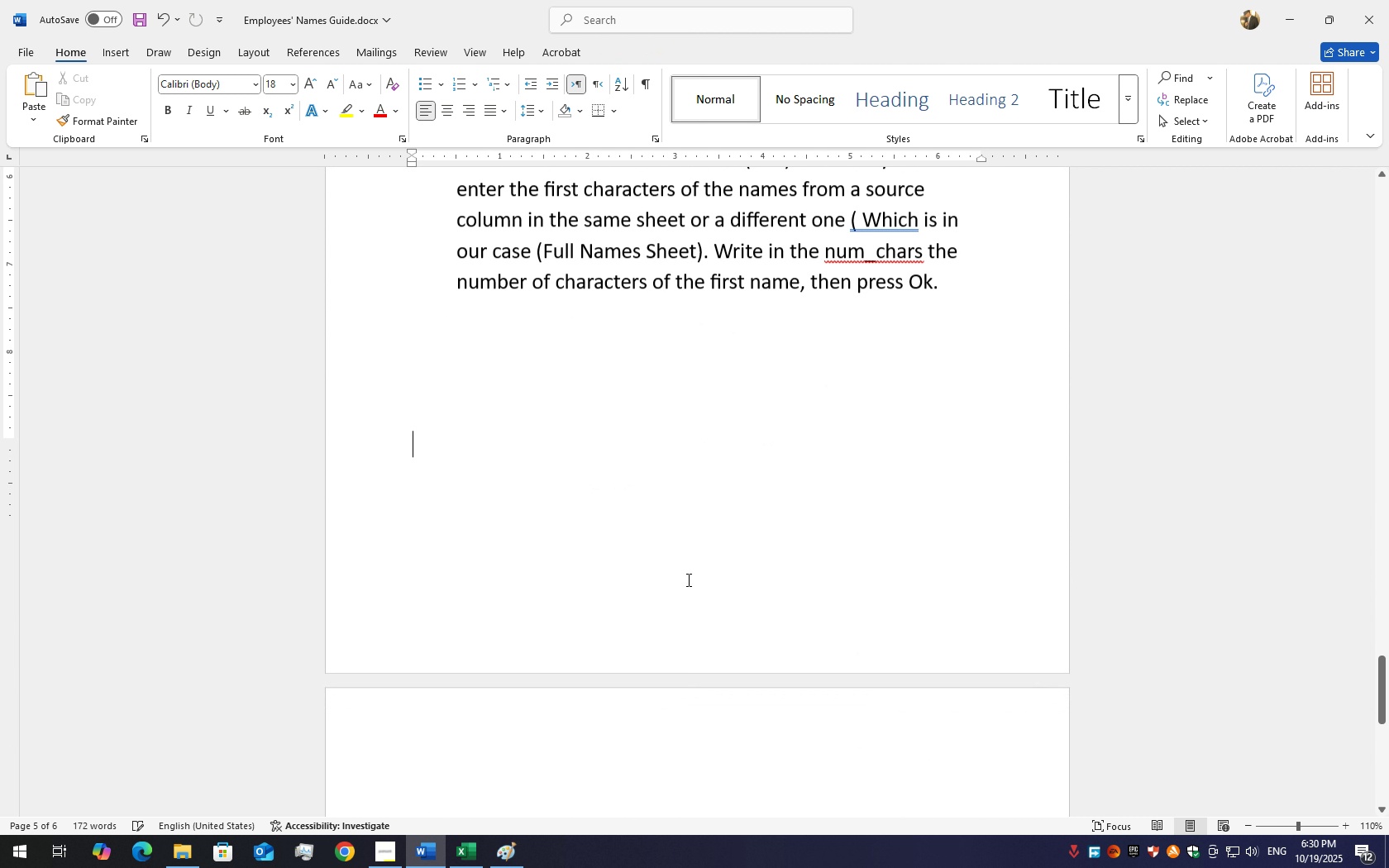 
scroll: coordinate [688, 577], scroll_direction: down, amount: 10.0
 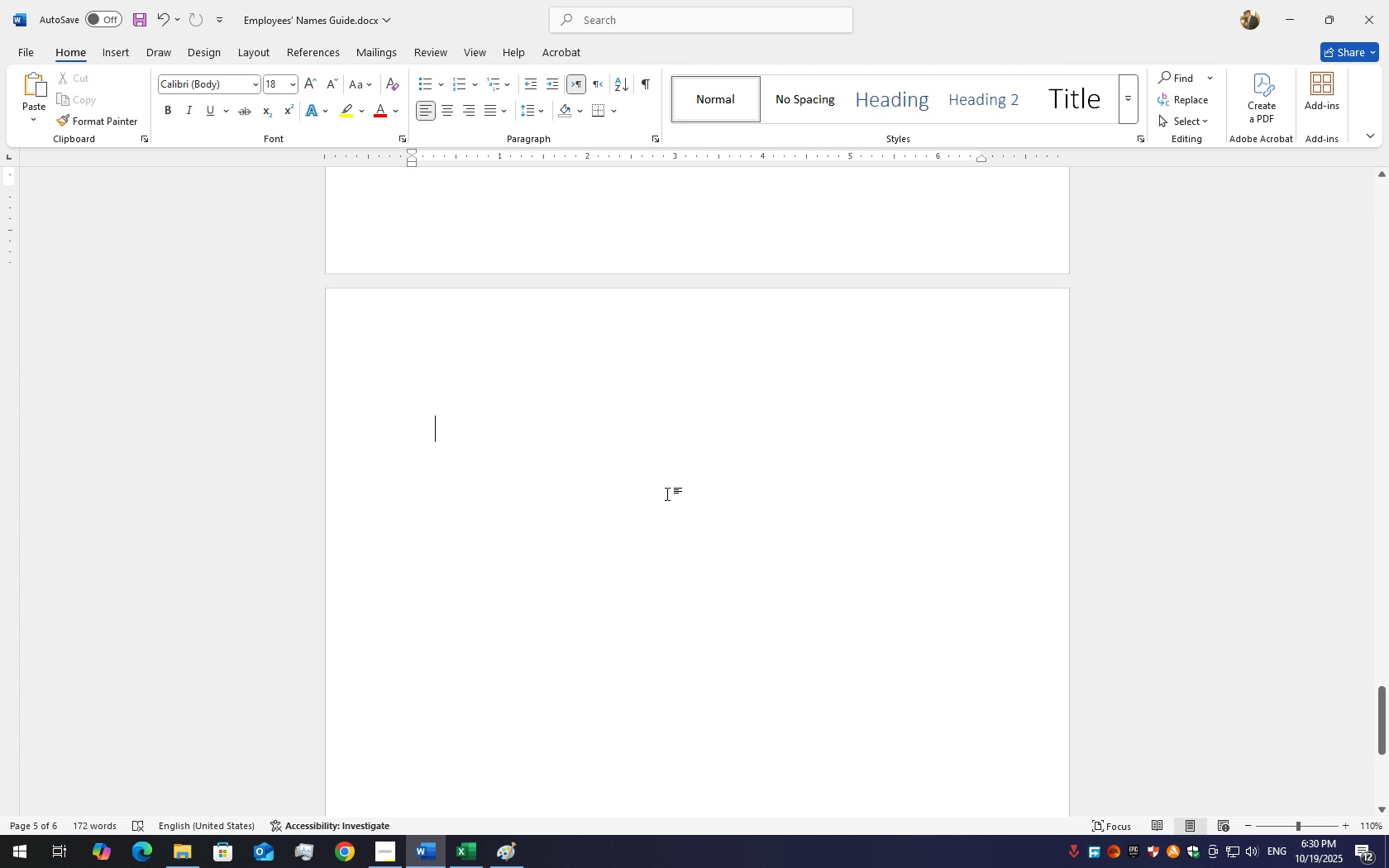 
left_click([667, 494])
 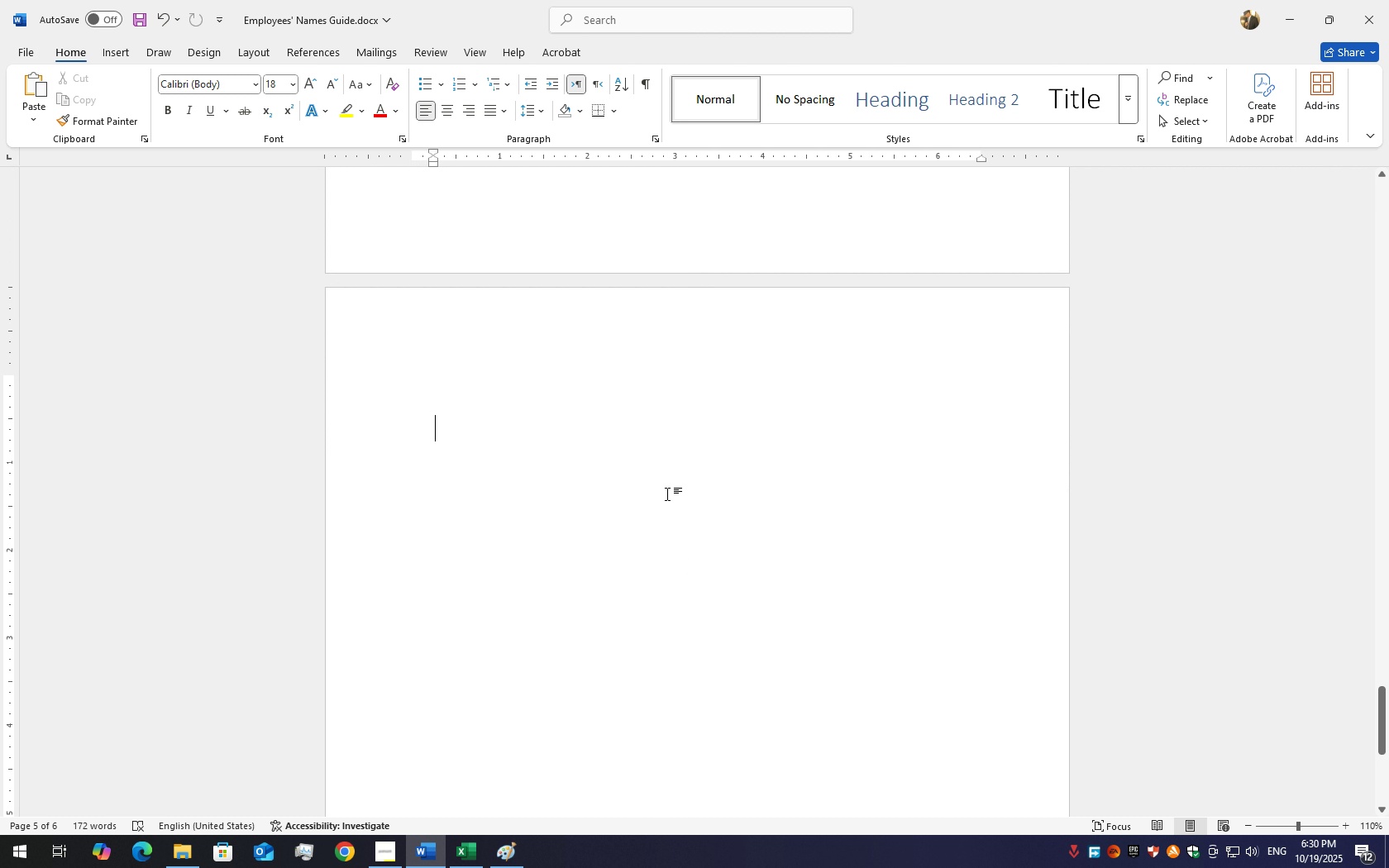 
key(Control+V)
 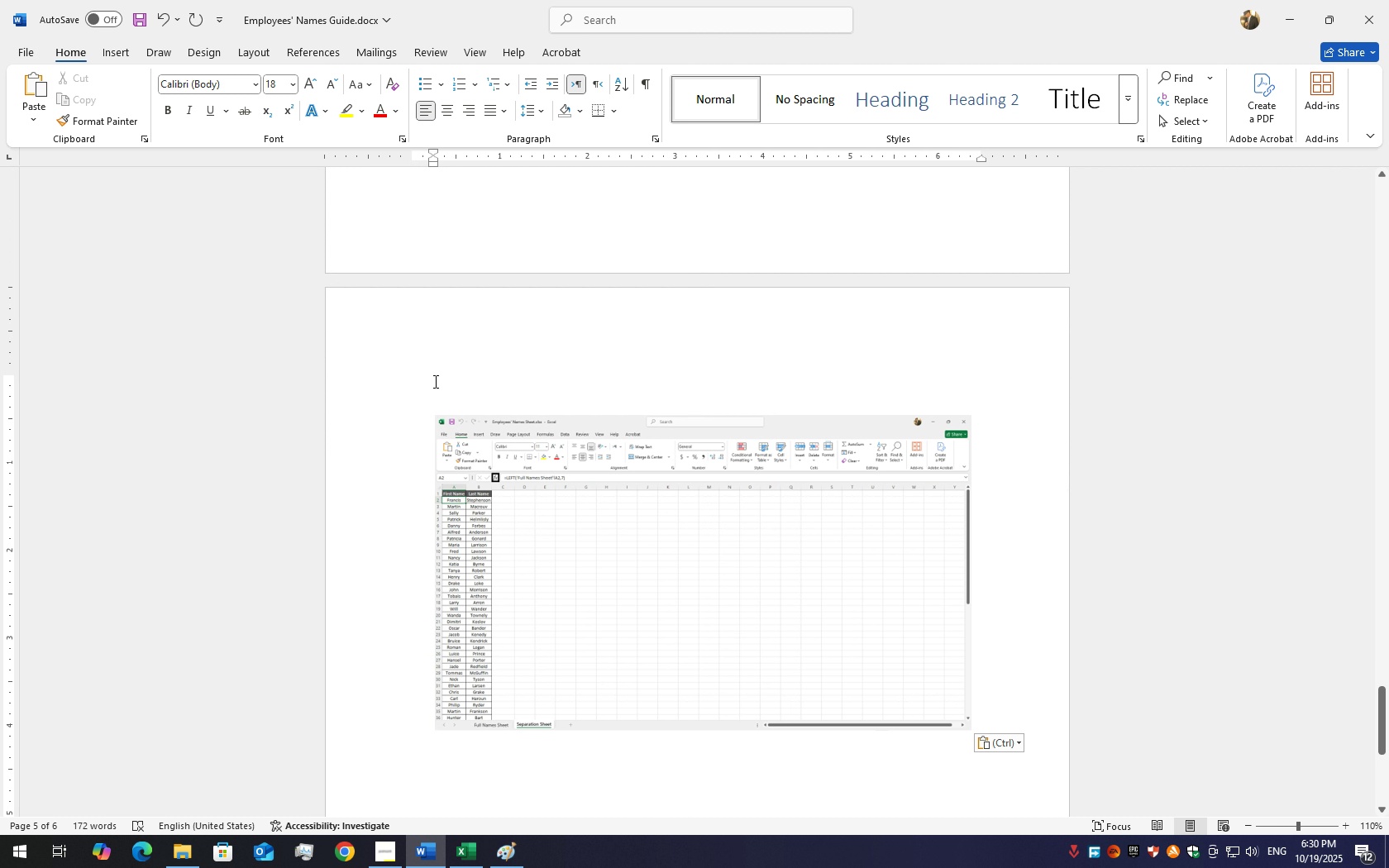 
left_click([434, 381])
 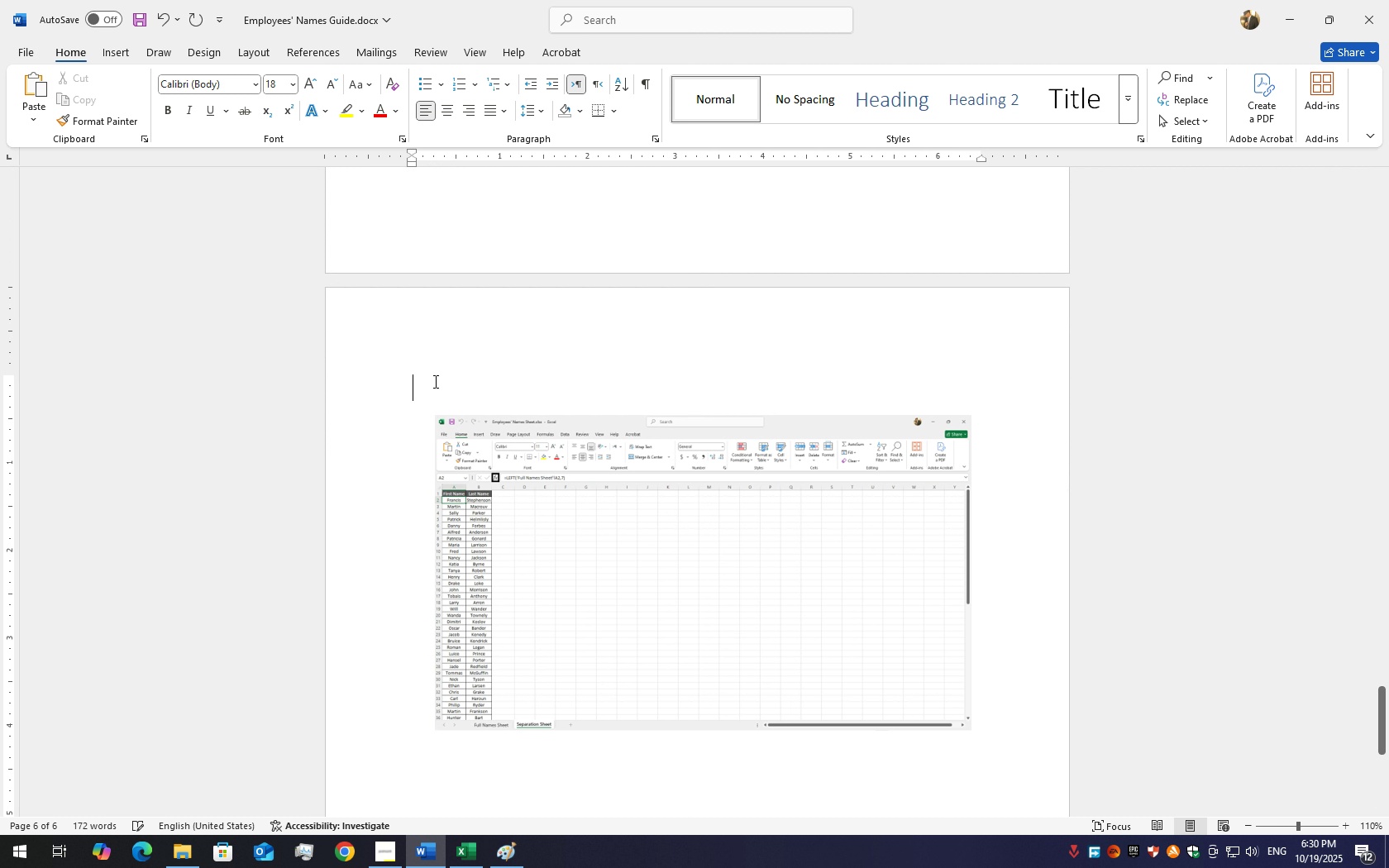 
key(Backspace)
 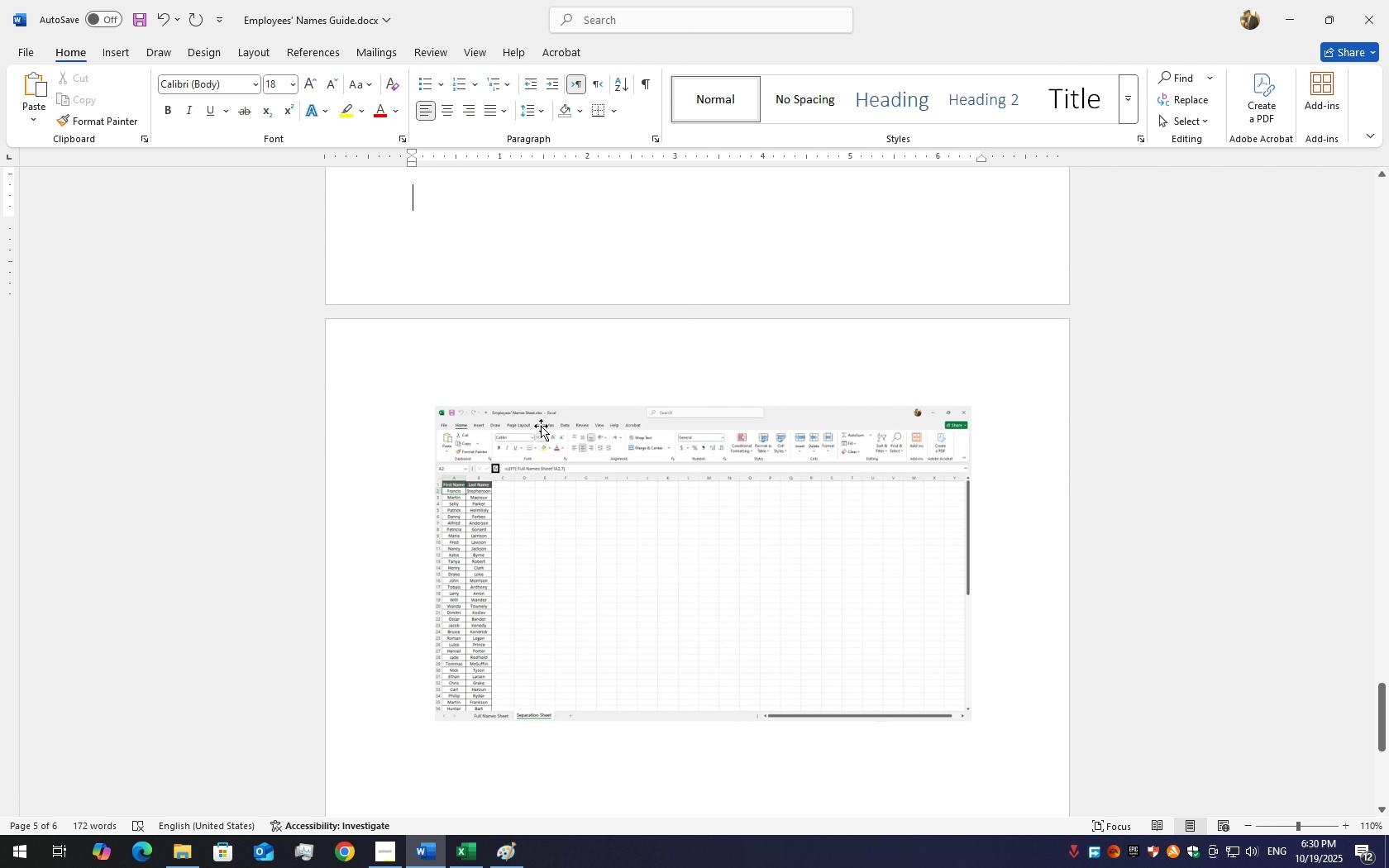 
scroll: coordinate [594, 515], scroll_direction: up, amount: 41.0
 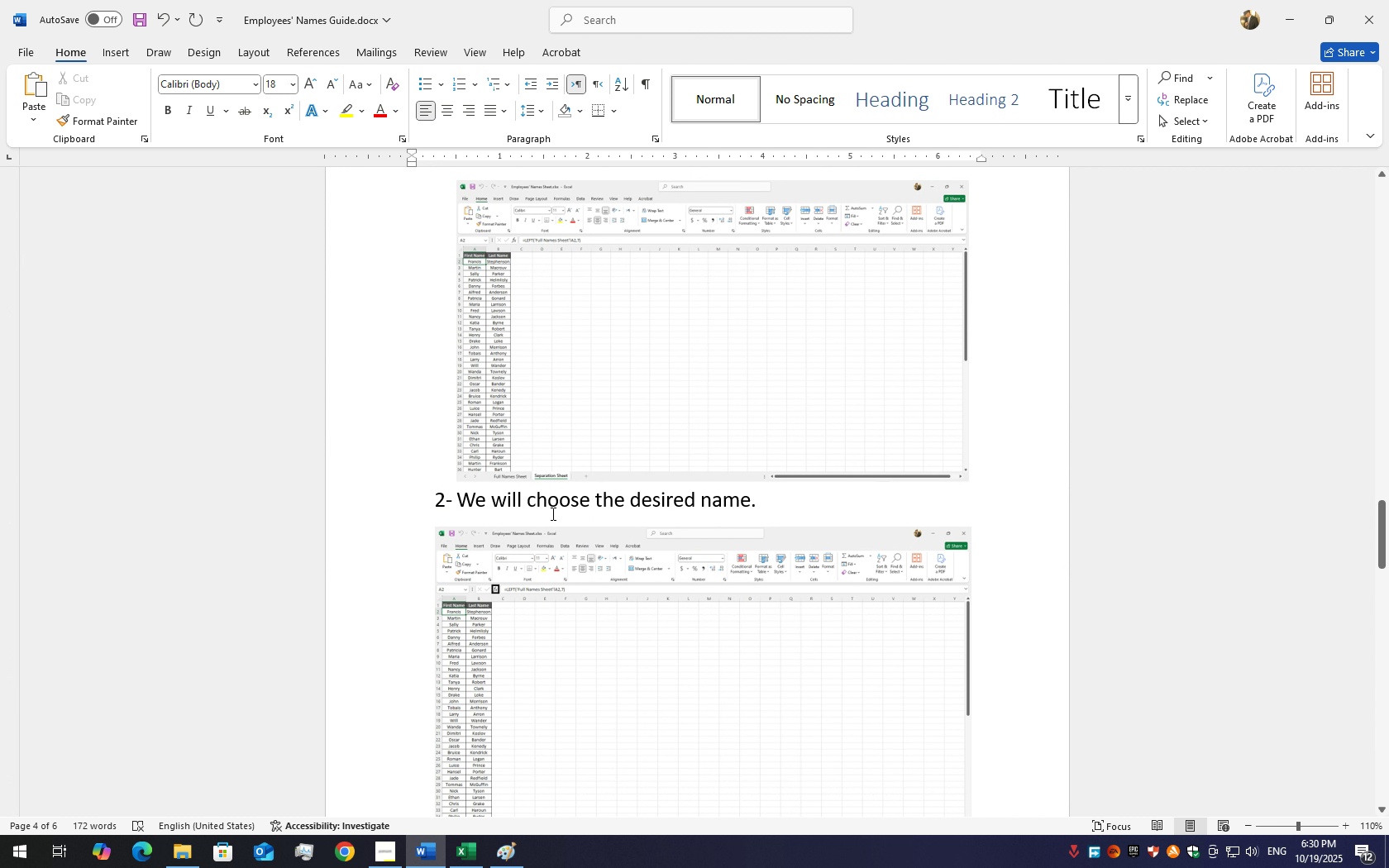 
scroll: coordinate [556, 517], scroll_direction: down, amount: 47.0
 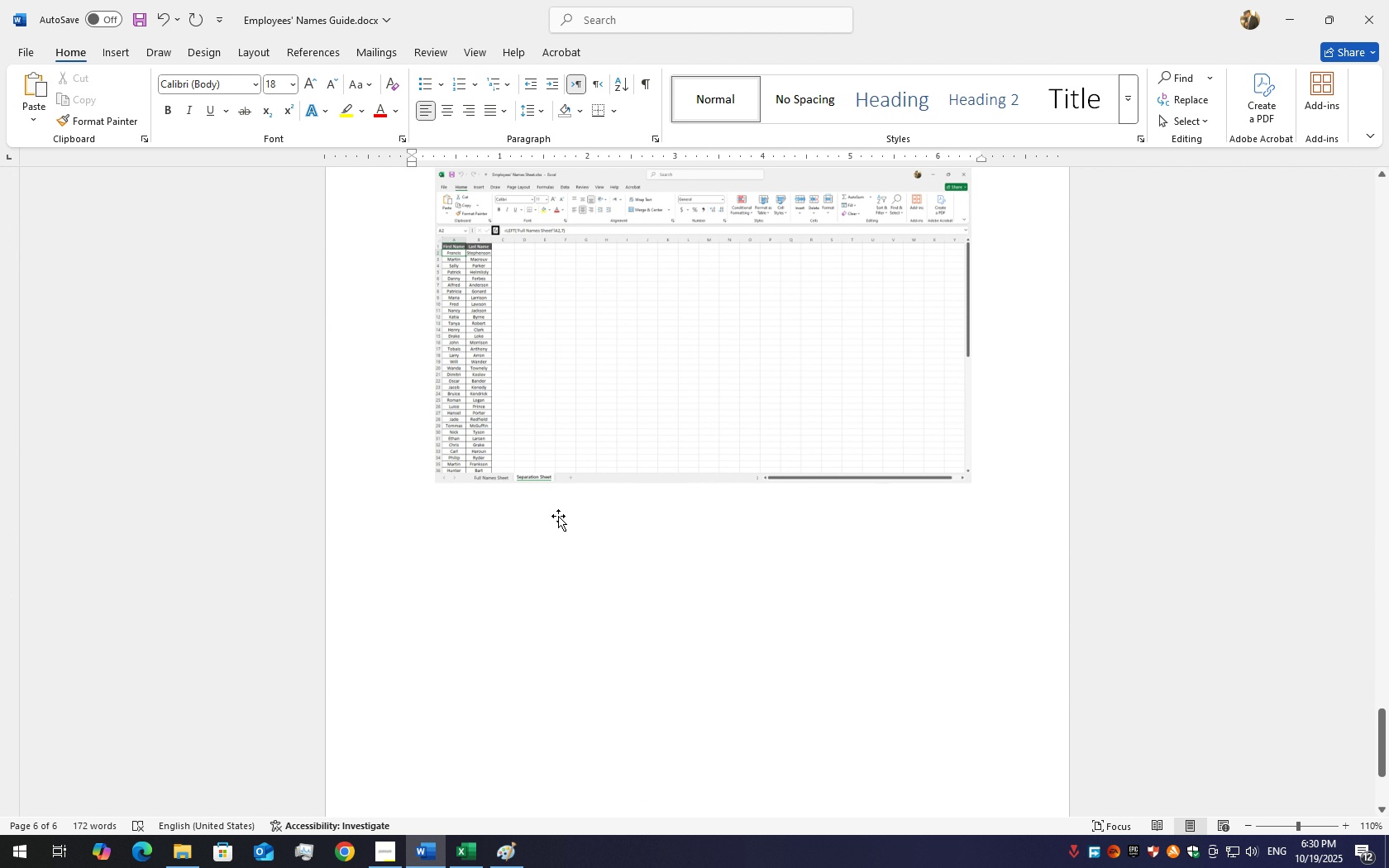 
scroll: coordinate [558, 516], scroll_direction: up, amount: 7.0
 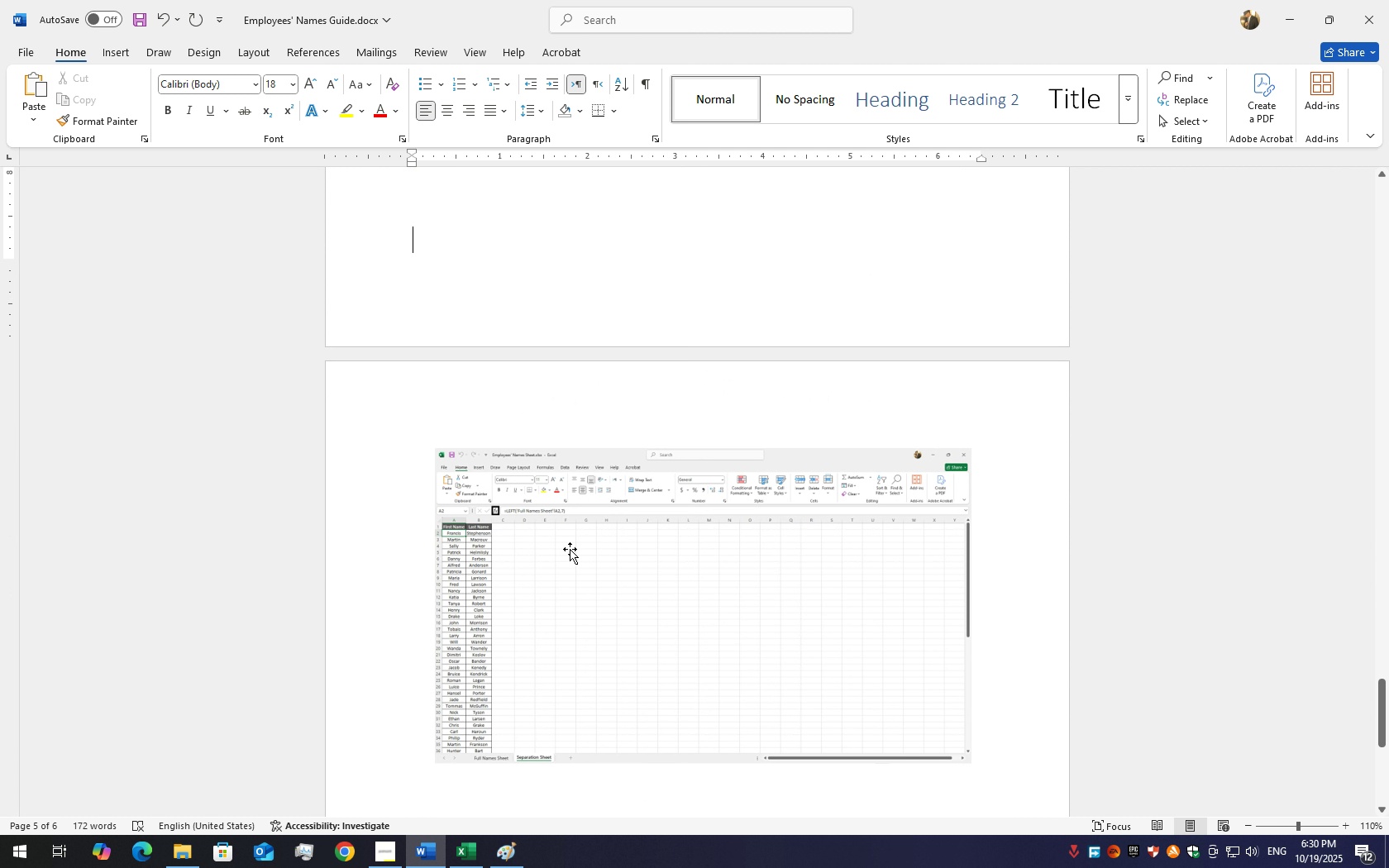 
hold_key(key=ControlLeft, duration=0.82)
scroll: coordinate [567, 549], scroll_direction: up, amount: 7.0
 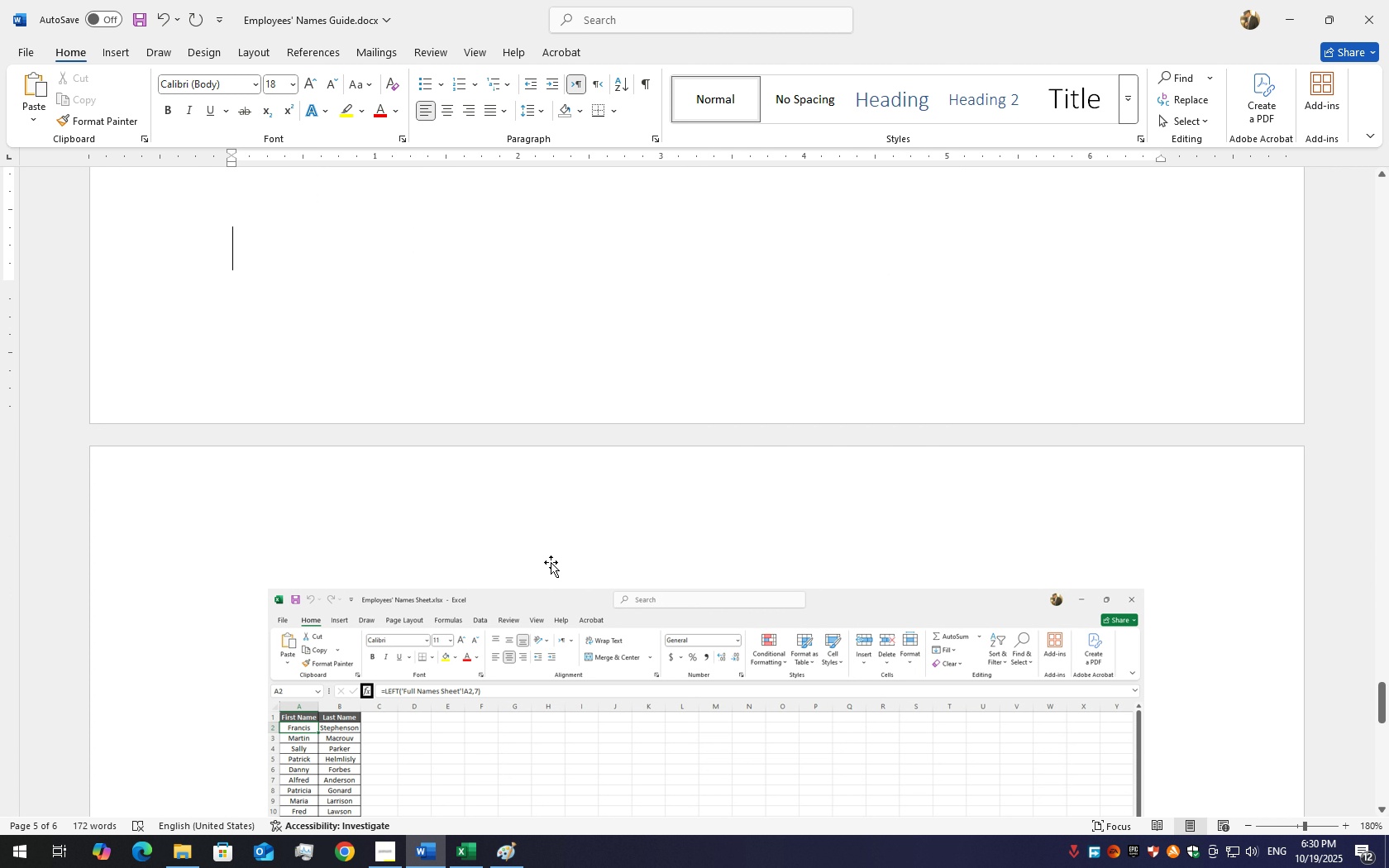 
scroll: coordinate [551, 562], scroll_direction: down, amount: 7.0
 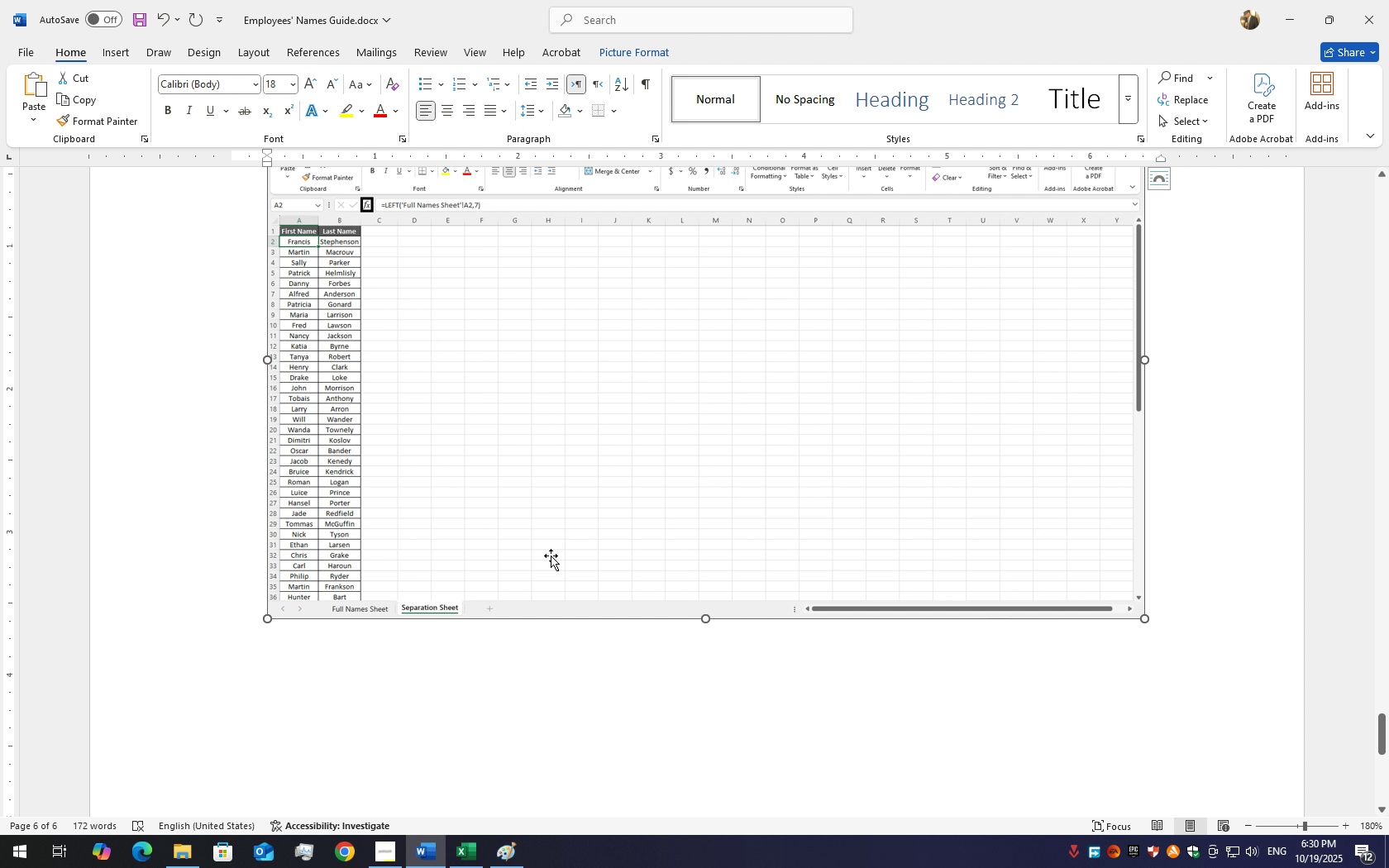 
left_click([551, 556])
 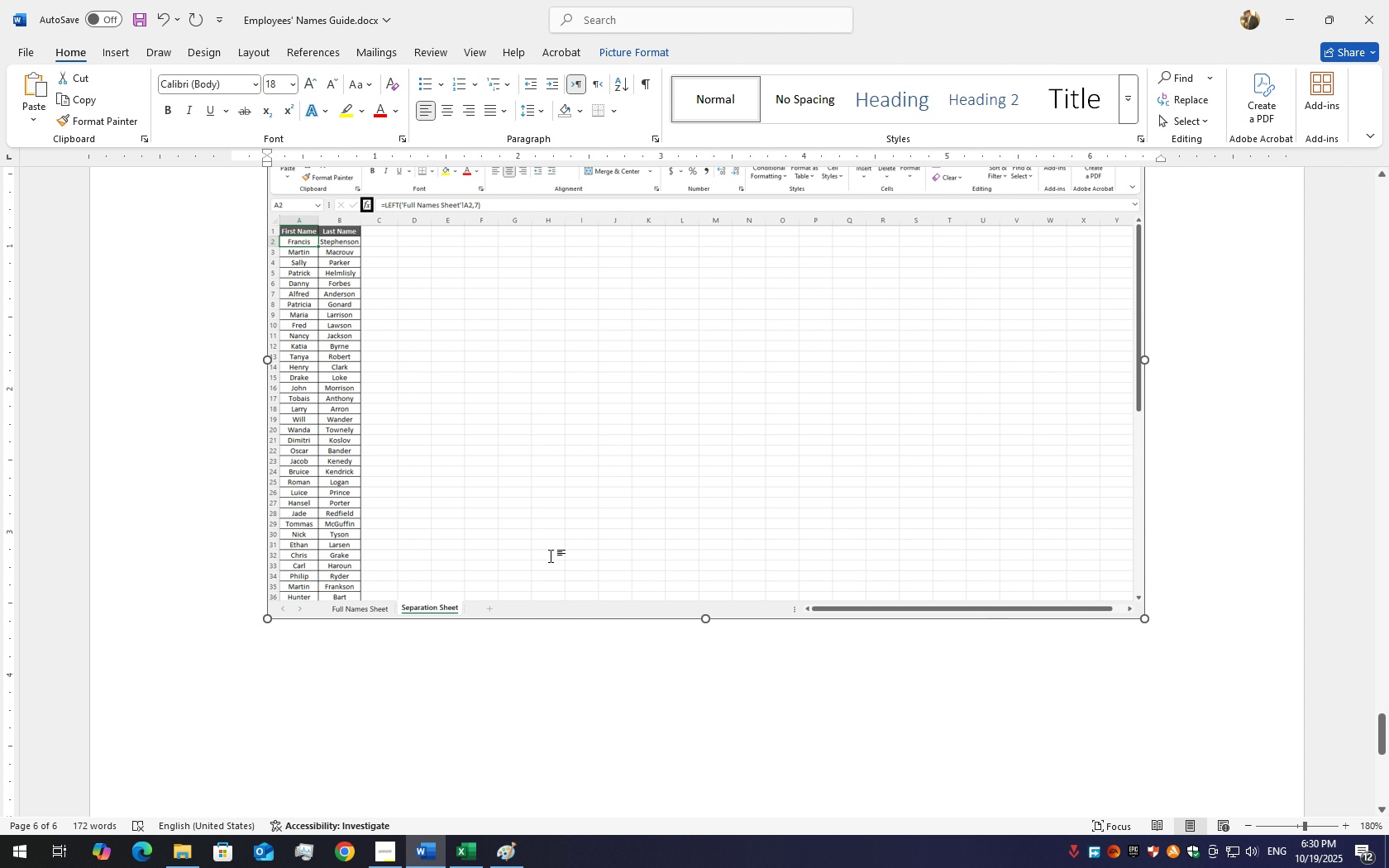 
key(Delete)
 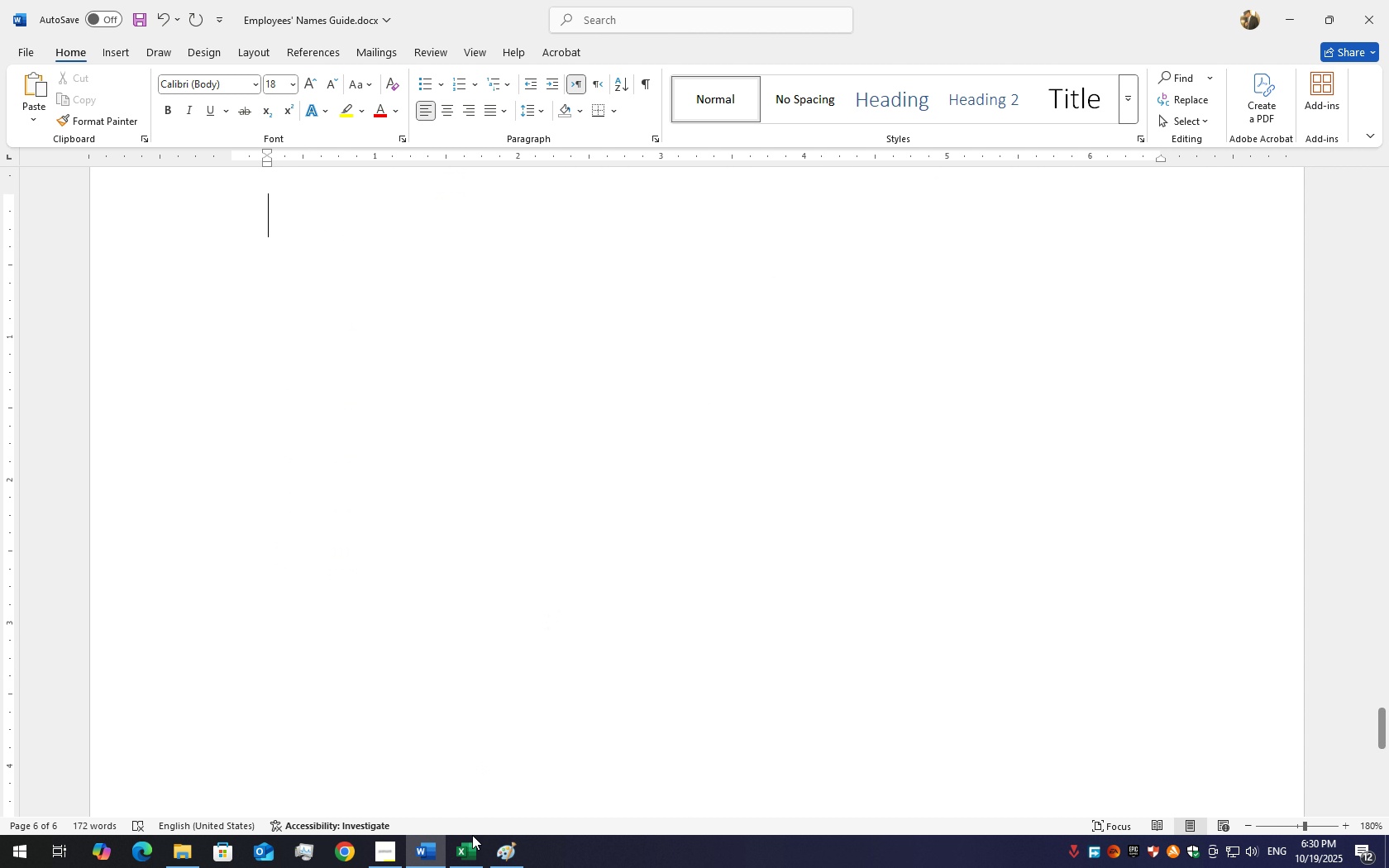 
left_click([456, 861])
 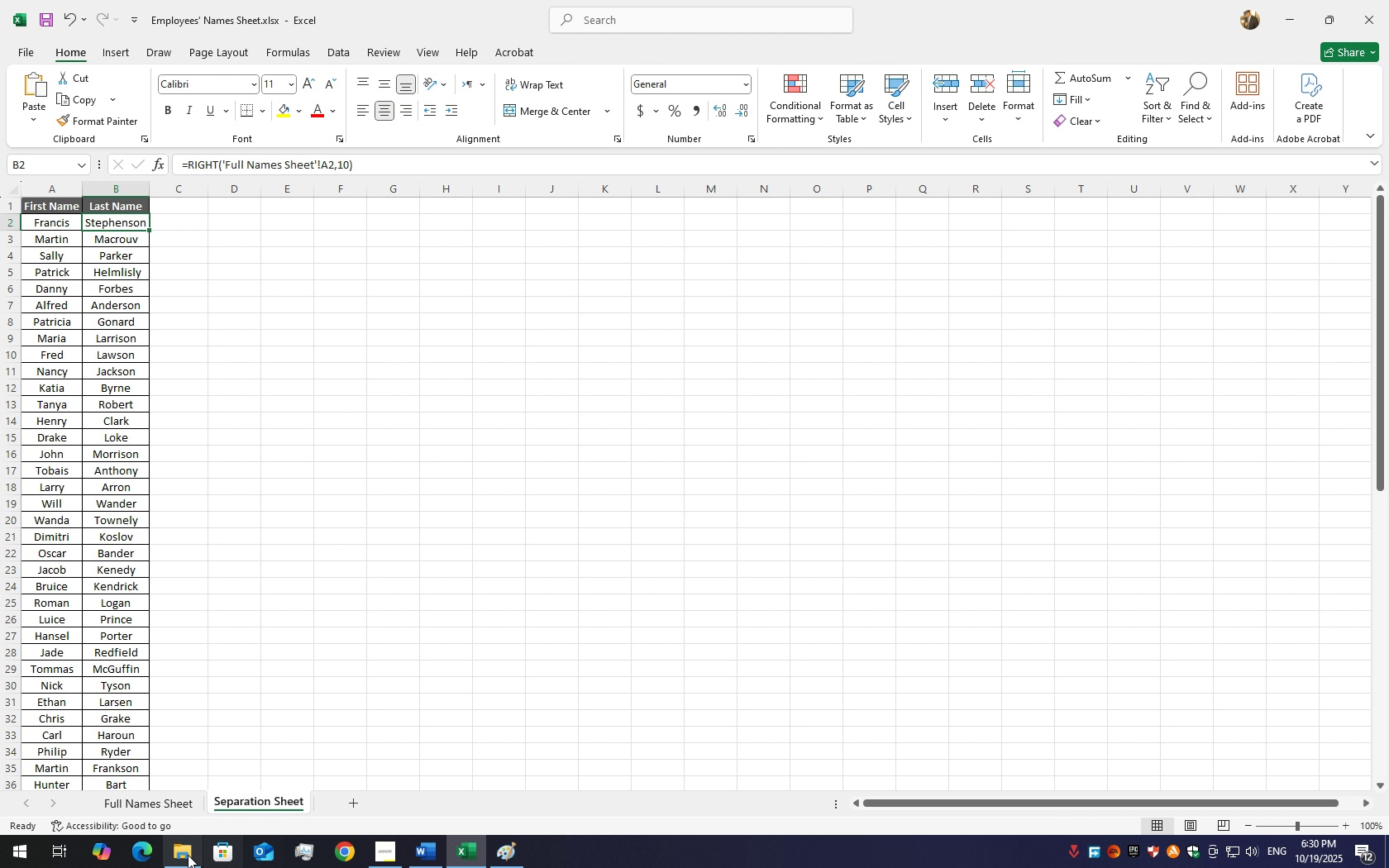 
wait(8.31)
 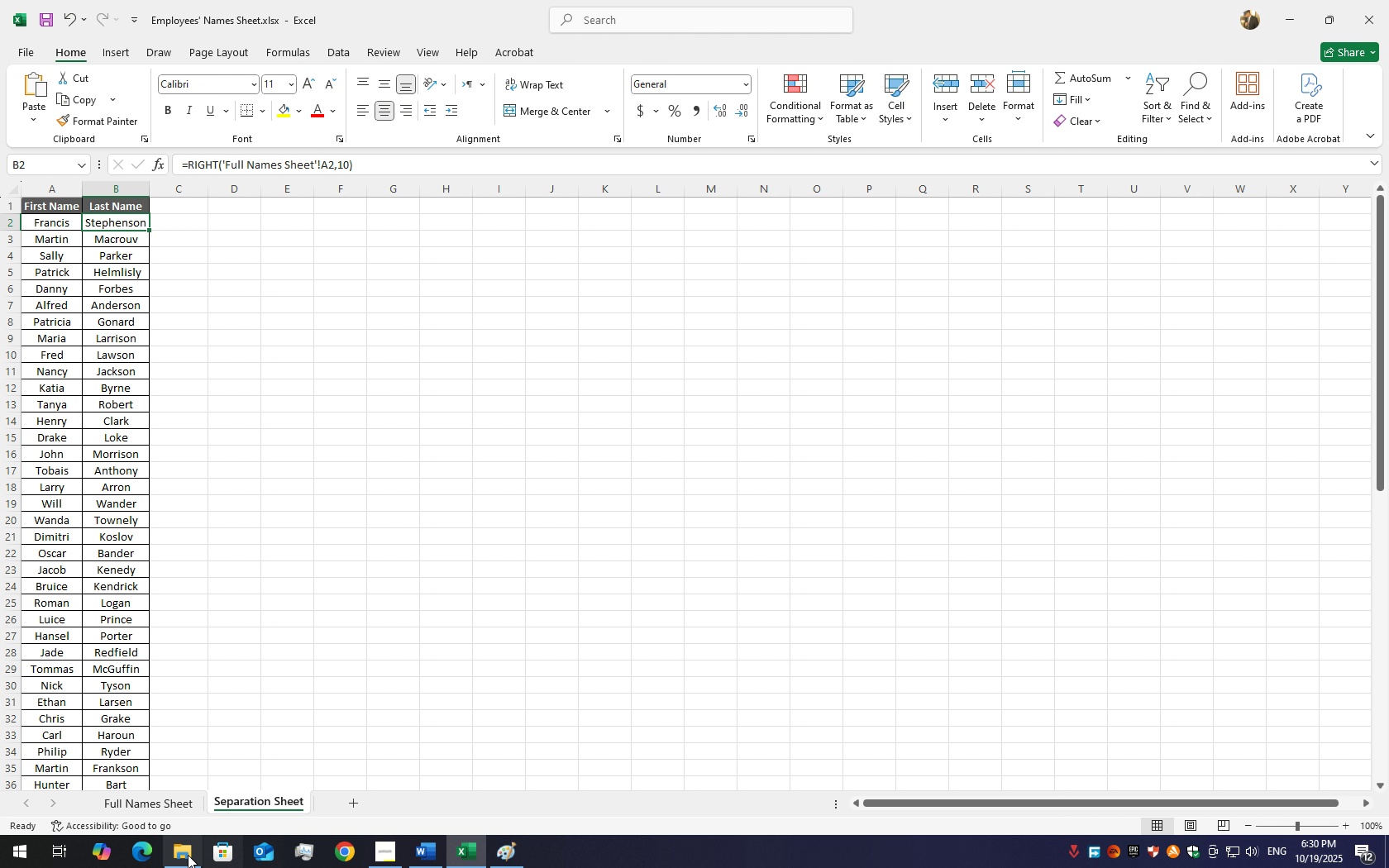 
left_click([519, 847])
 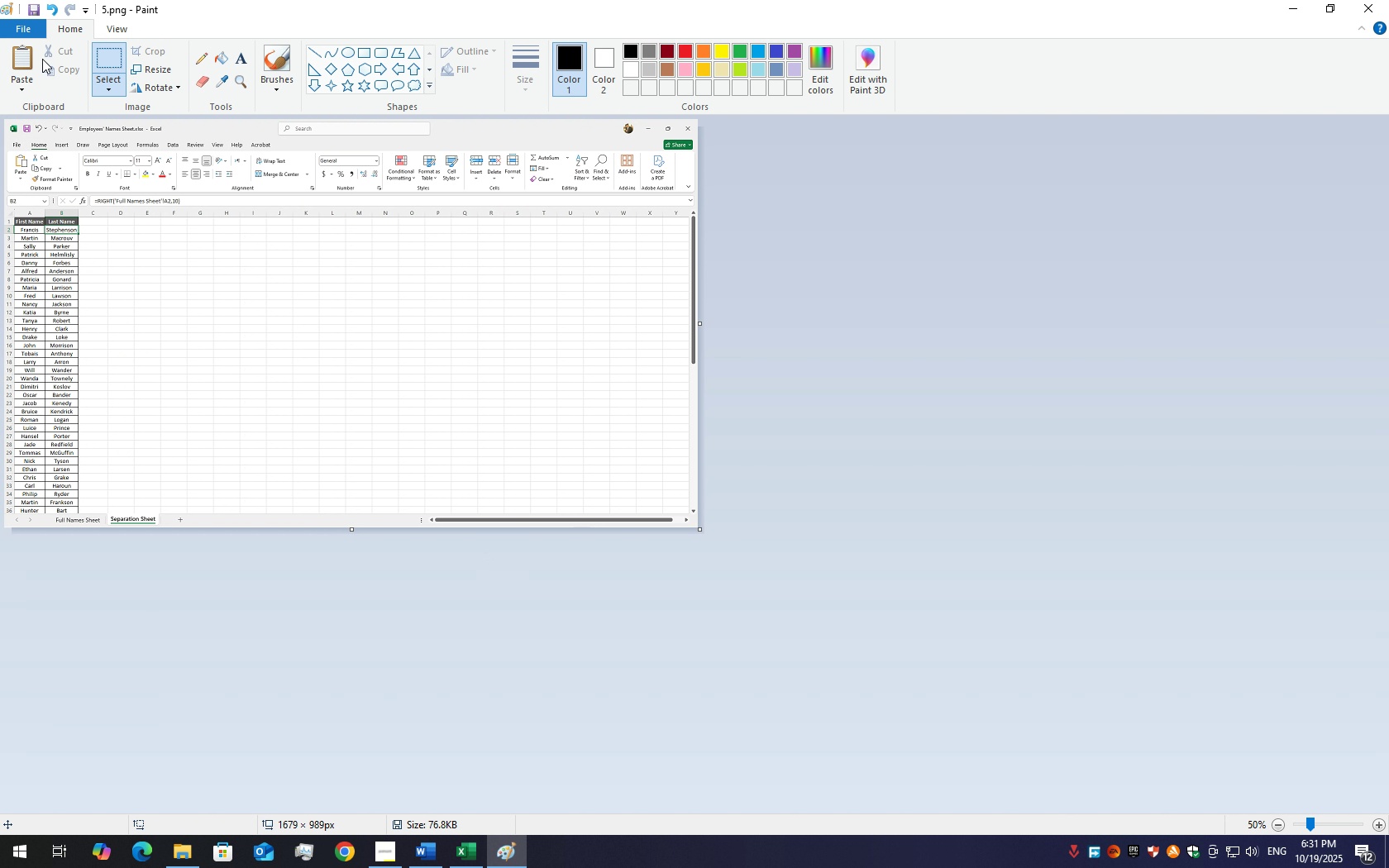 
left_click([31, 35])
 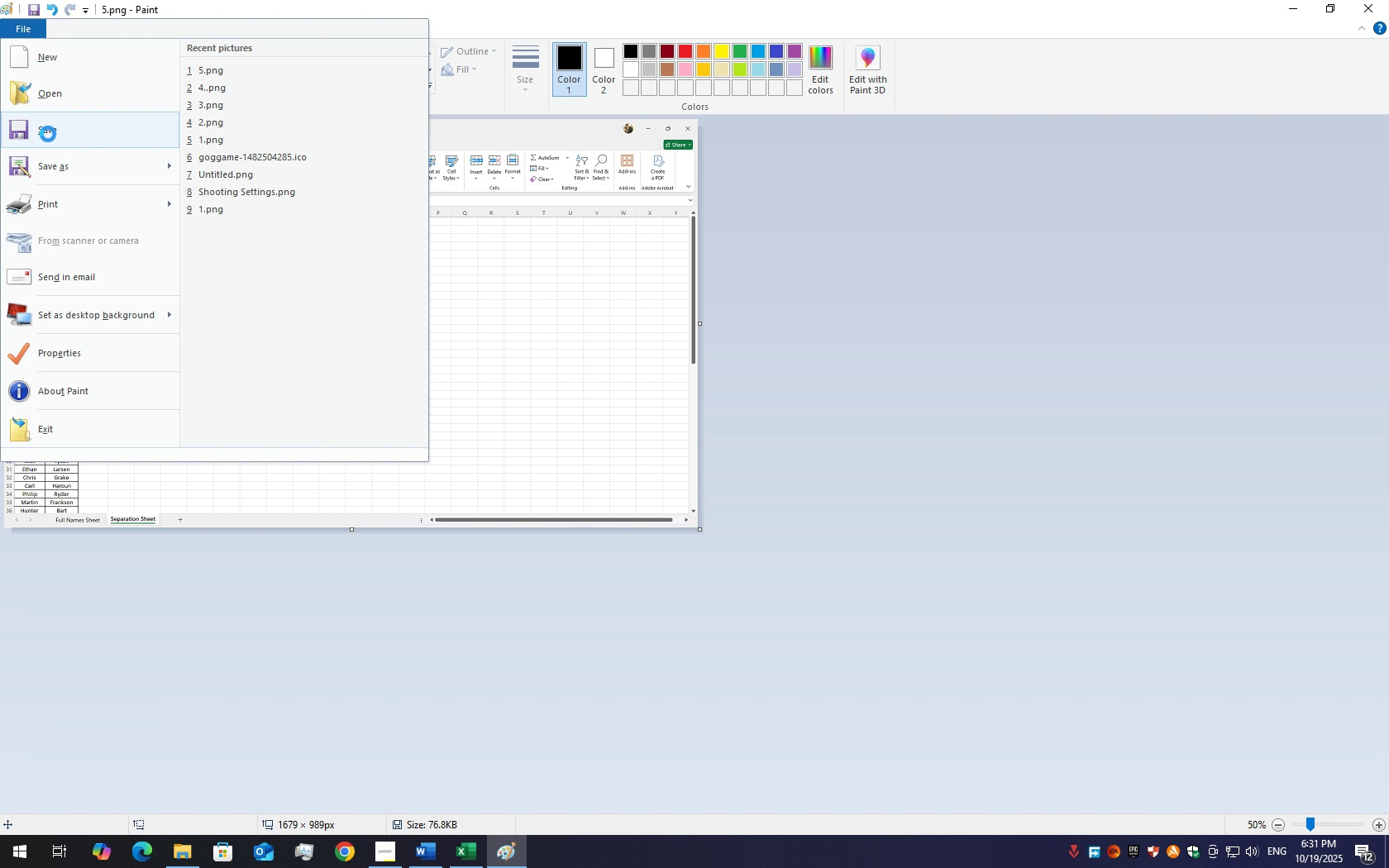 
left_click([48, 134])
 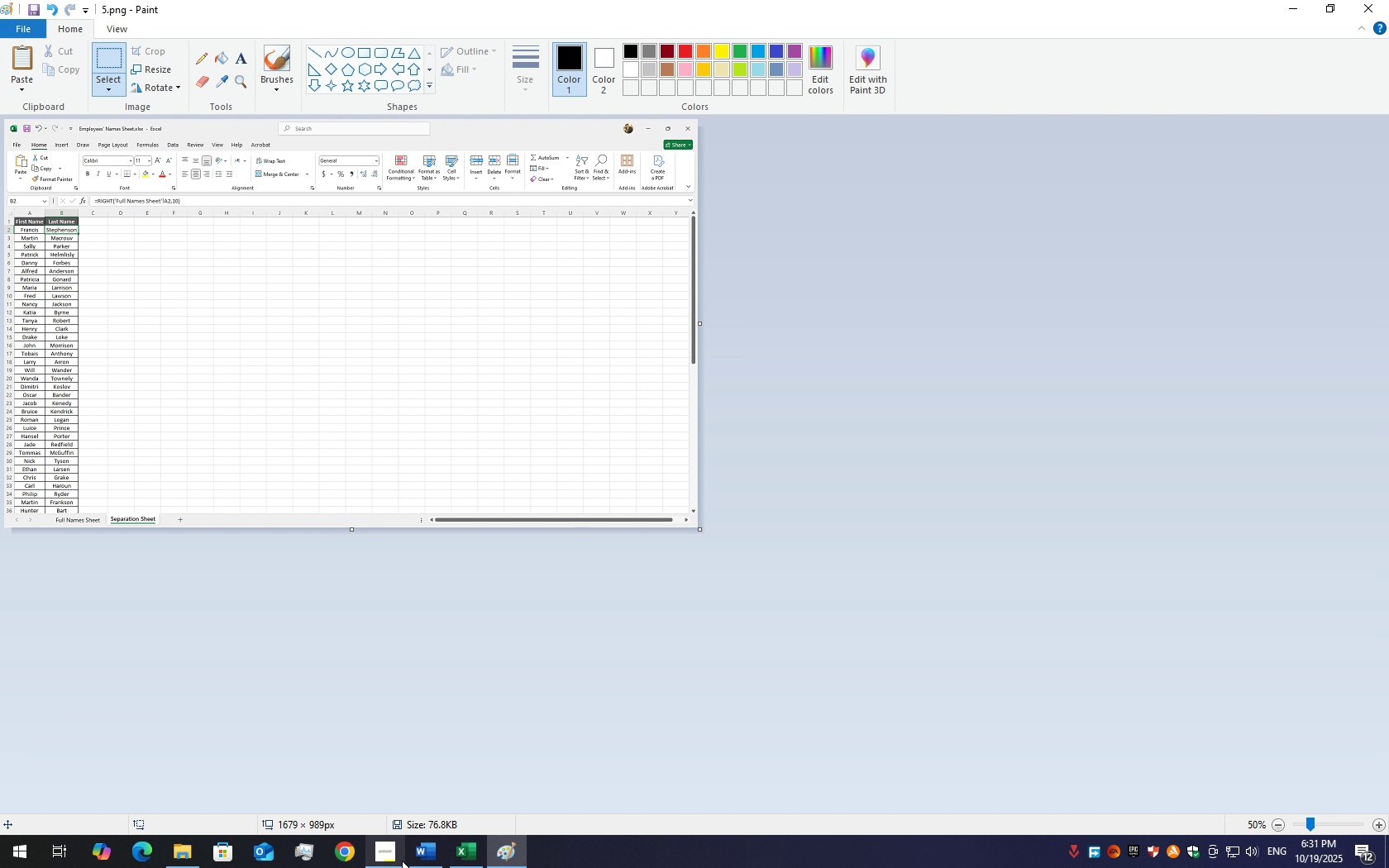 
left_click([413, 860])
 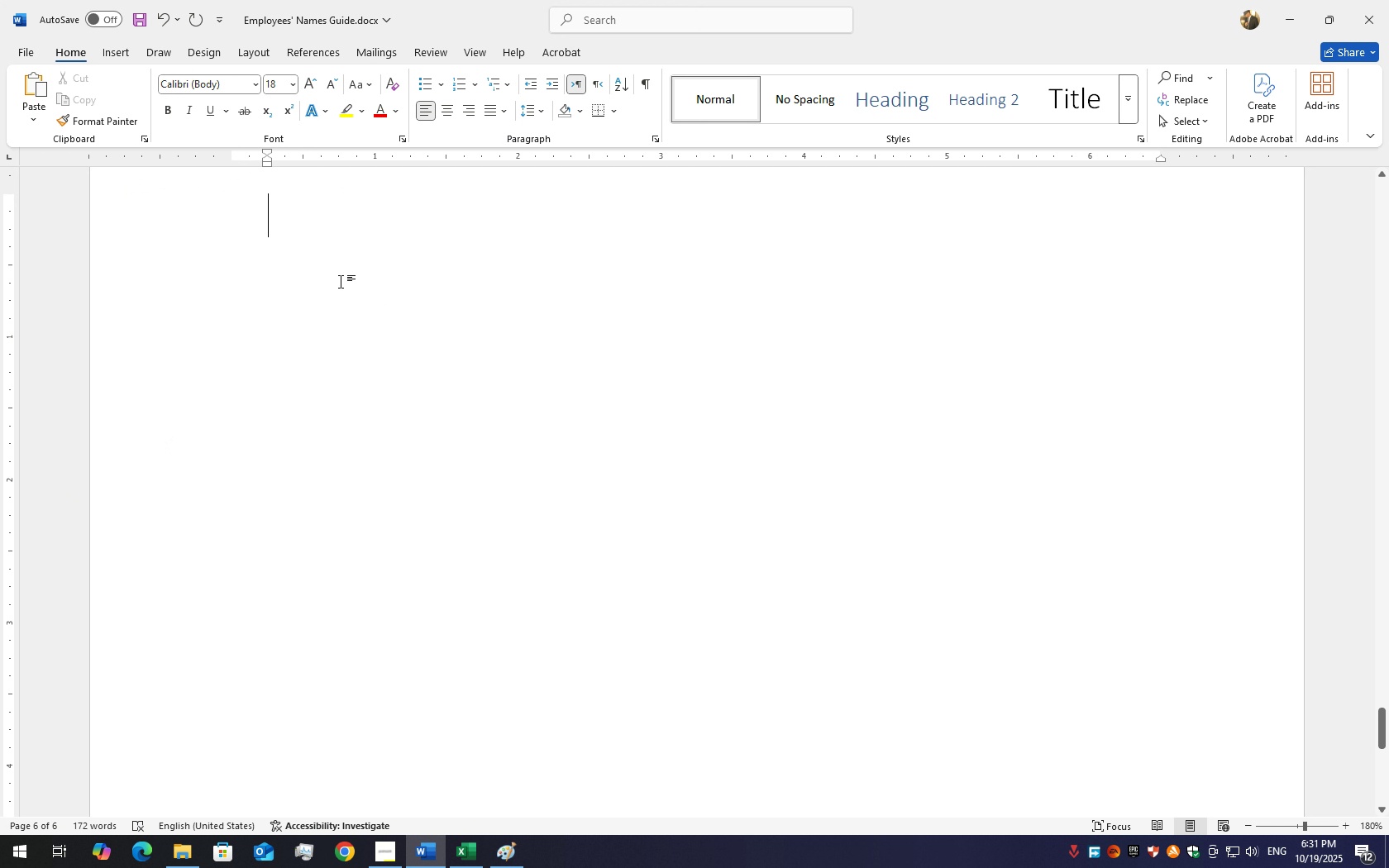 
hold_key(key=ControlLeft, duration=1.37)
scroll: coordinate [337, 281], scroll_direction: down, amount: 13.0
 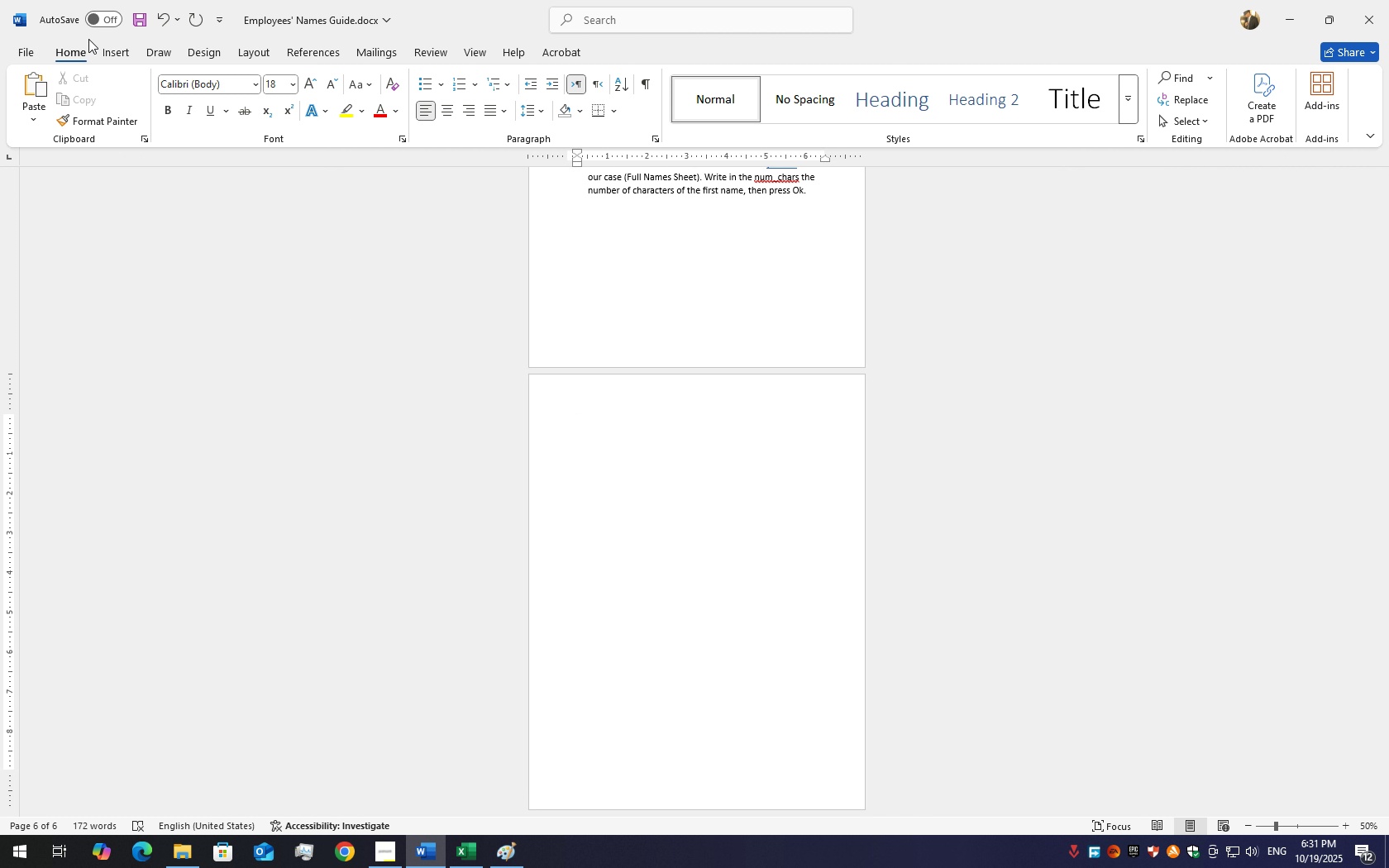 
left_click([127, 63])
 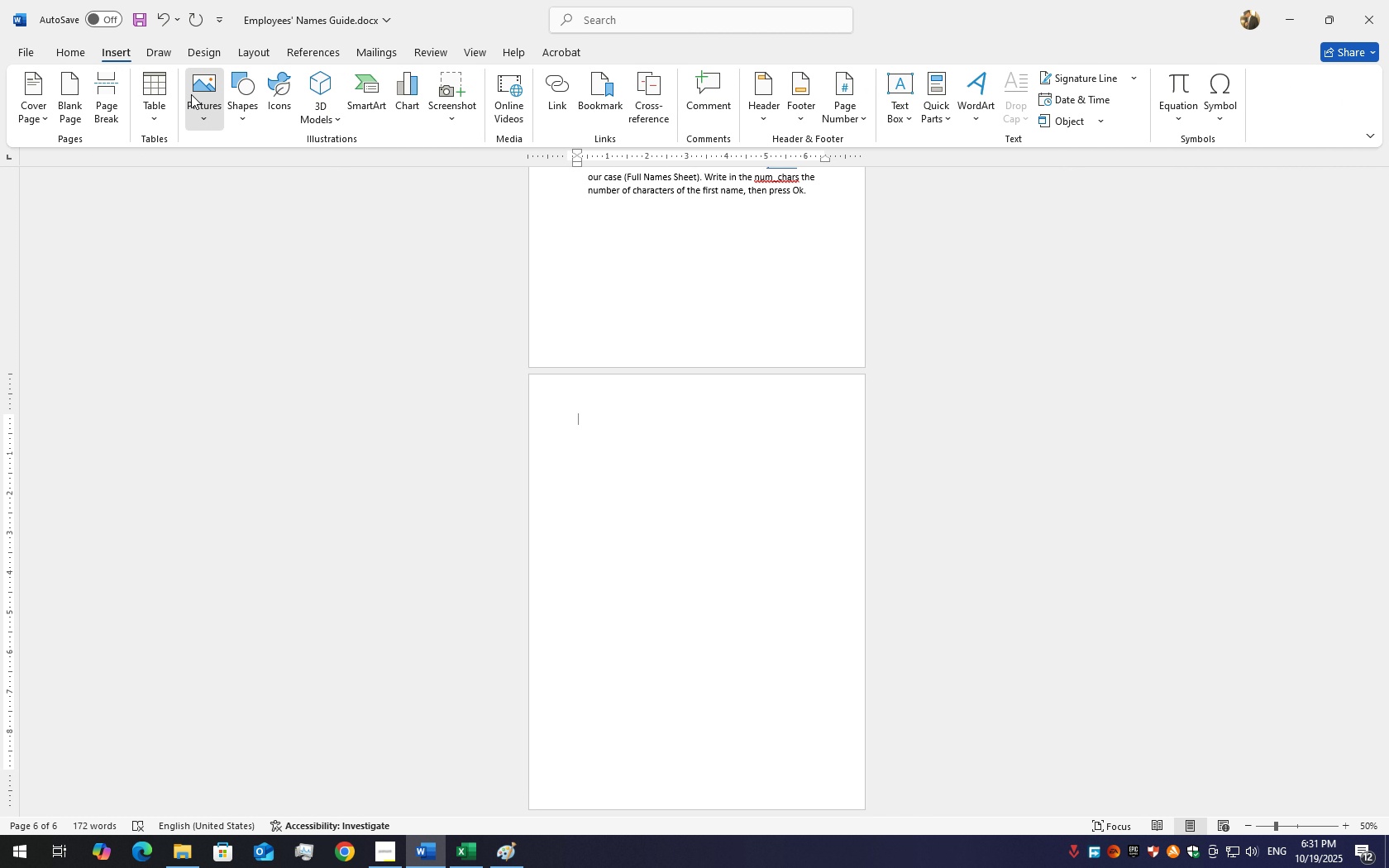 
left_click([191, 94])
 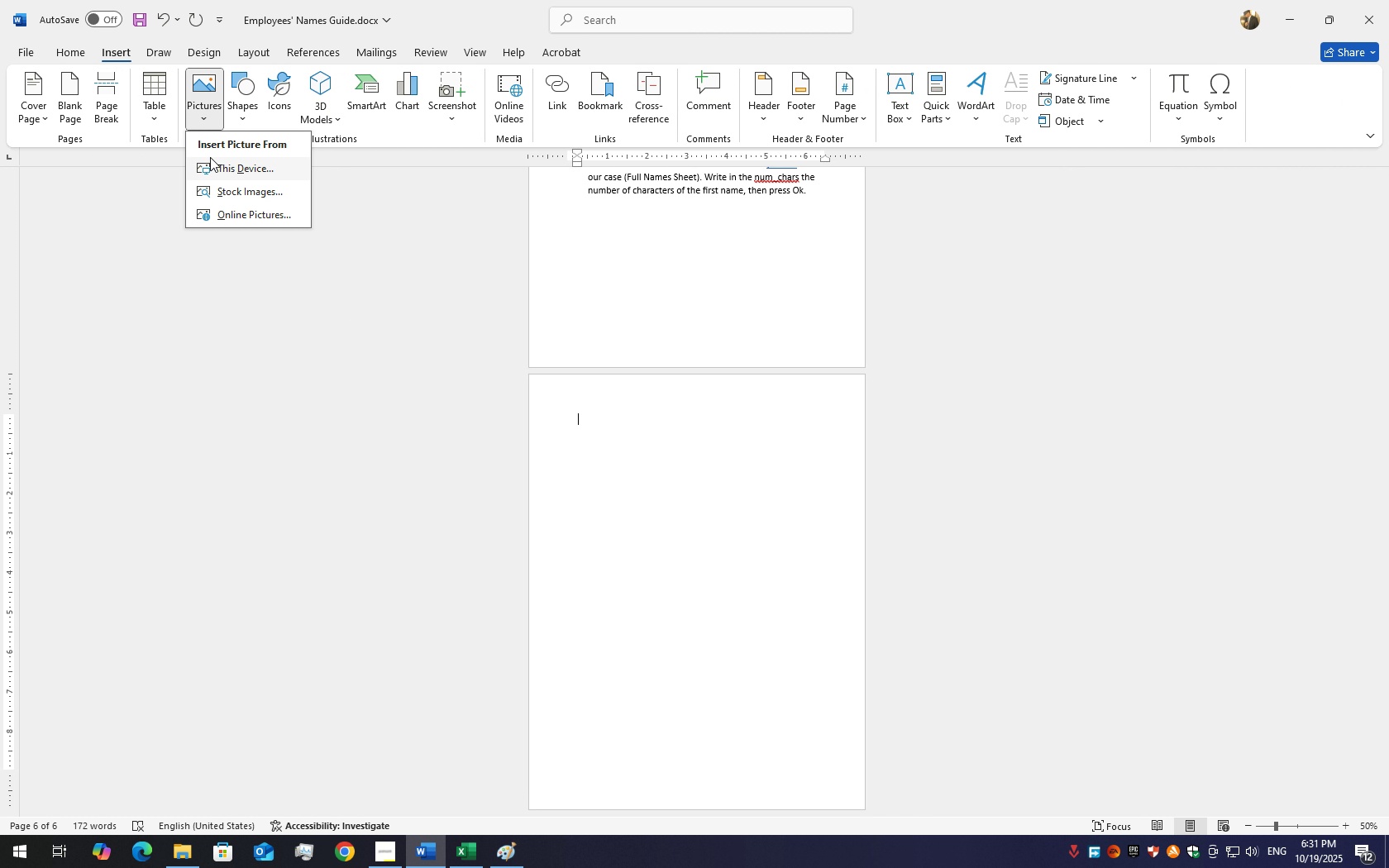 
left_click([232, 165])
 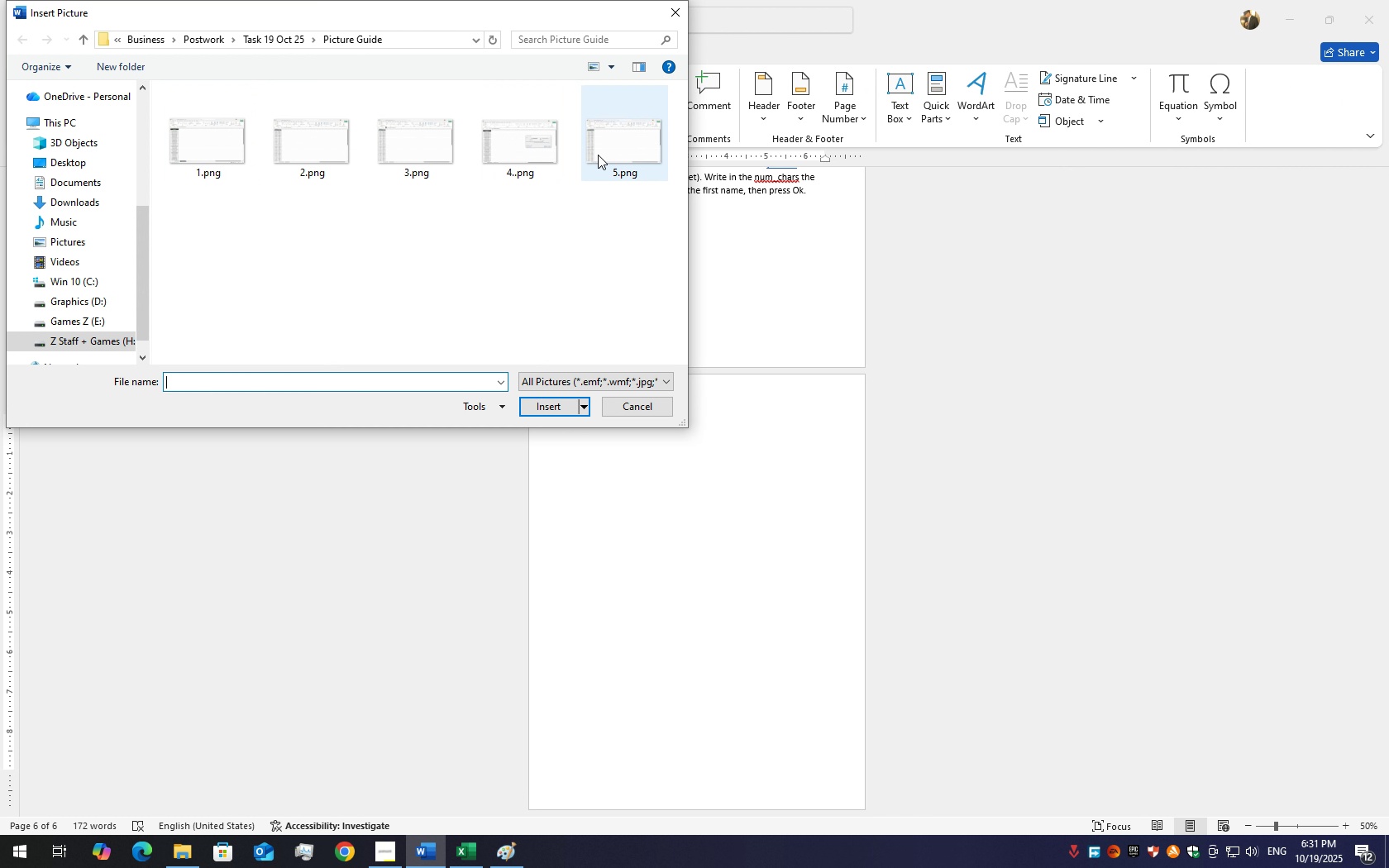 
double_click([598, 155])
 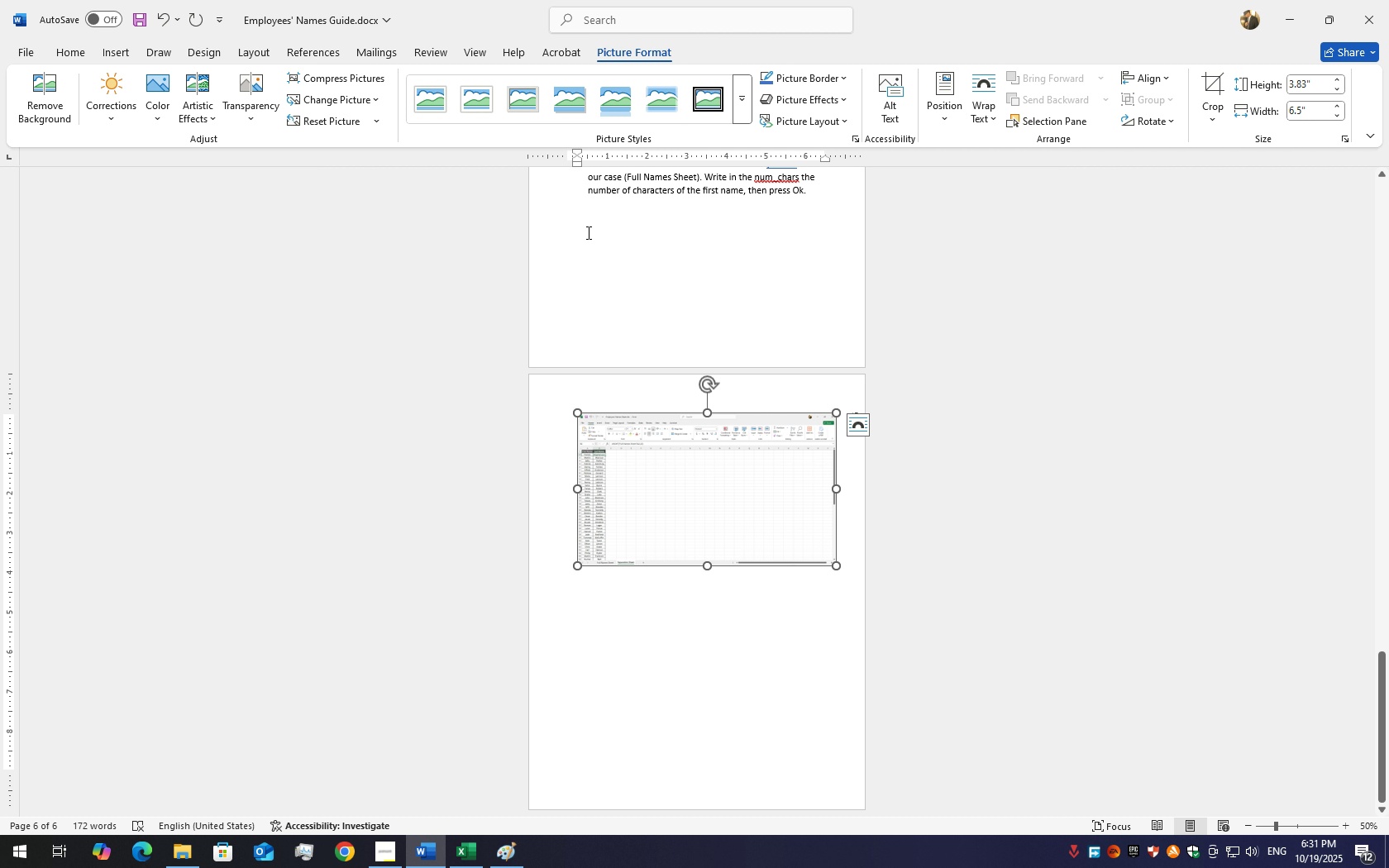 
hold_key(key=ControlLeft, duration=1.5)
scroll: coordinate [625, 276], scroll_direction: up, amount: 7.0
 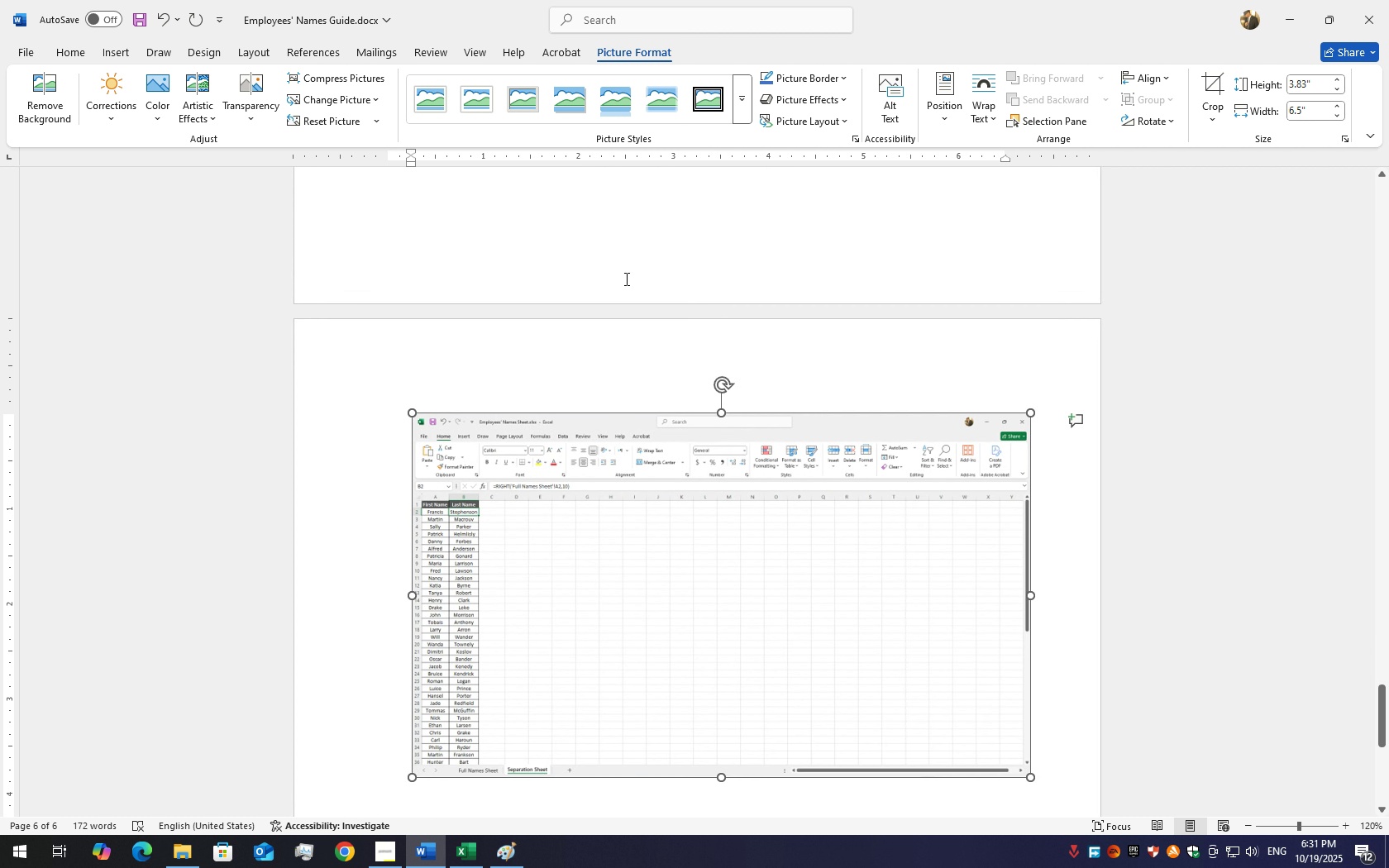 
key(Control+ControlLeft)
 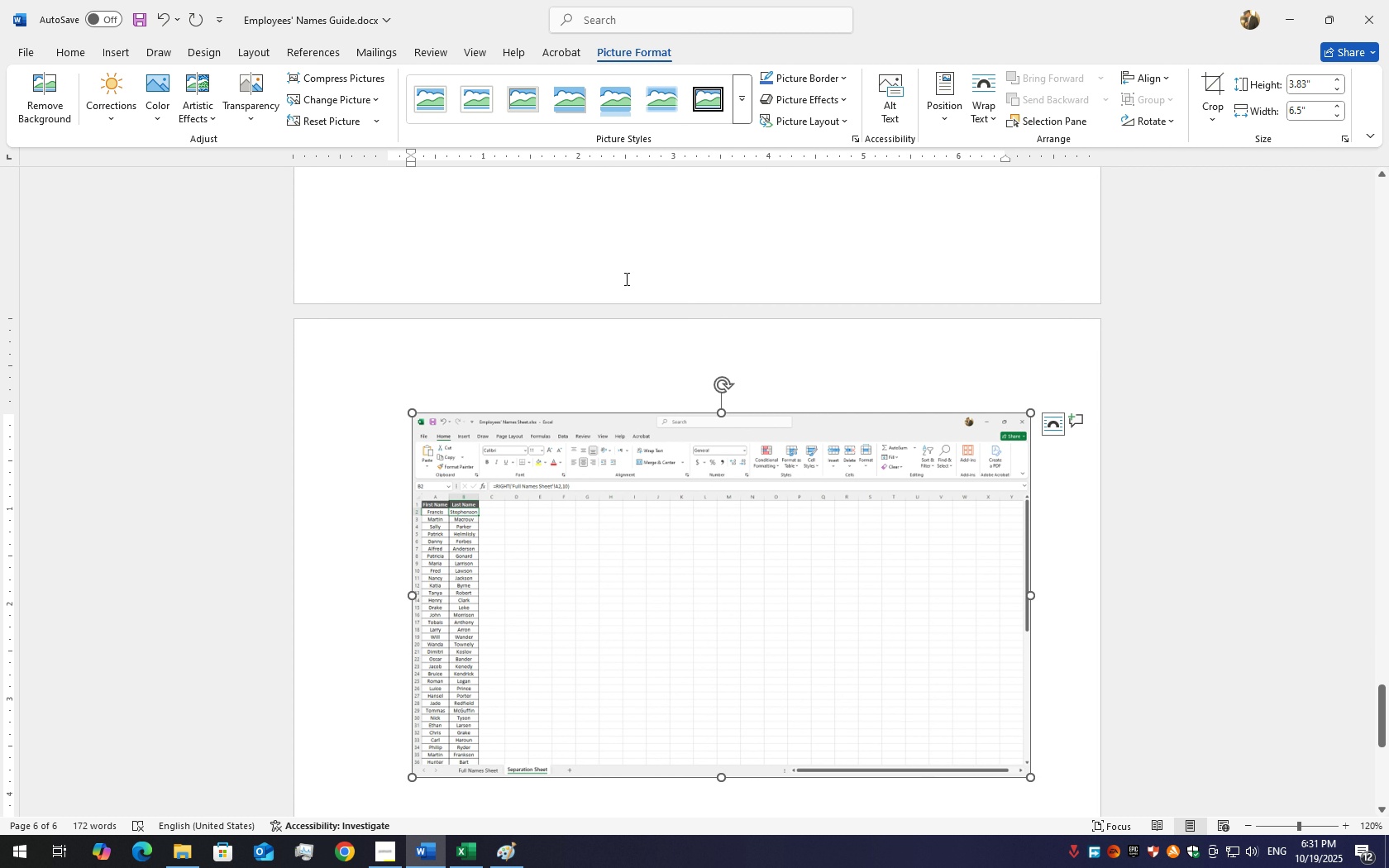 
key(Control+ControlLeft)
 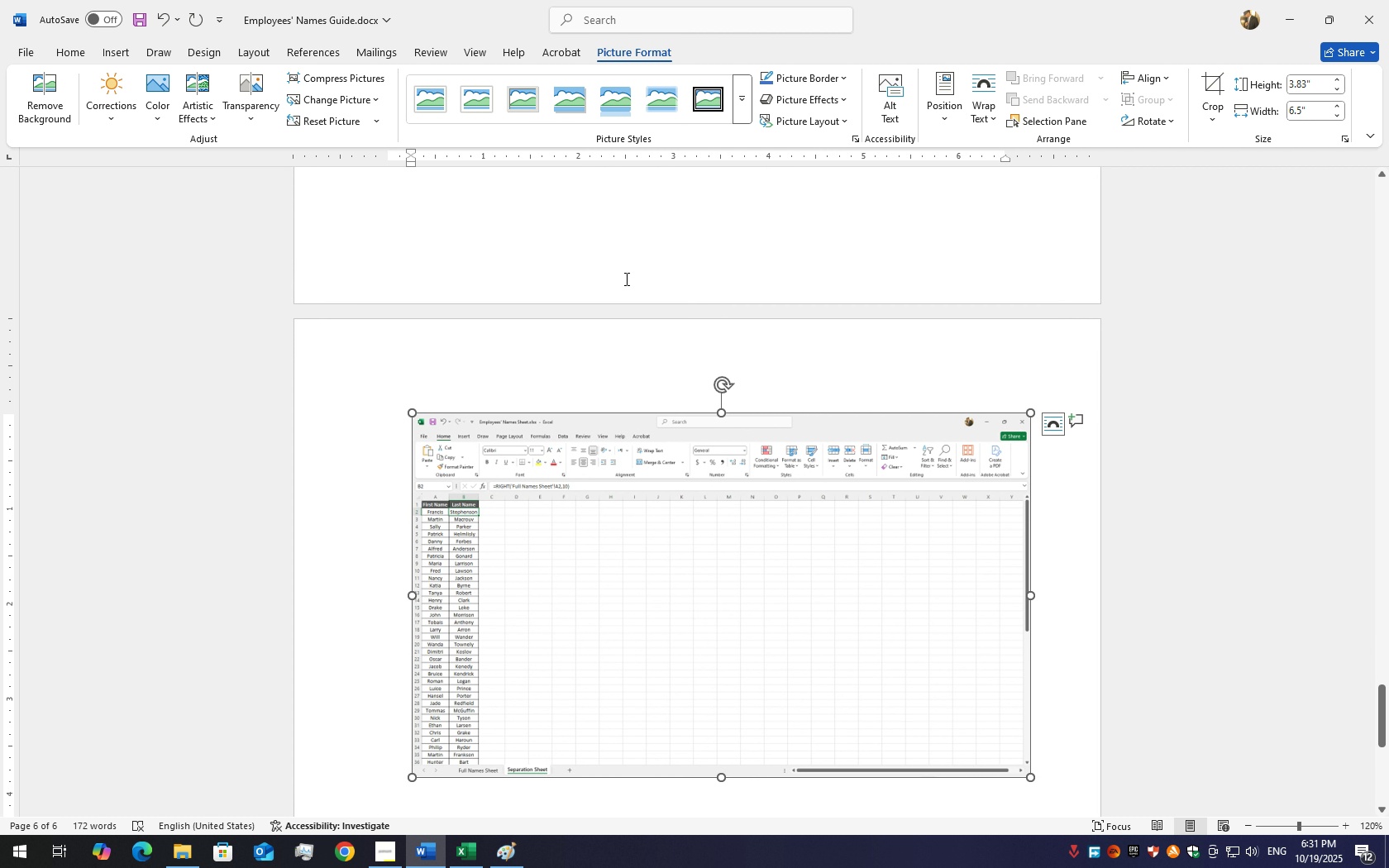 
key(Control+ControlLeft)
 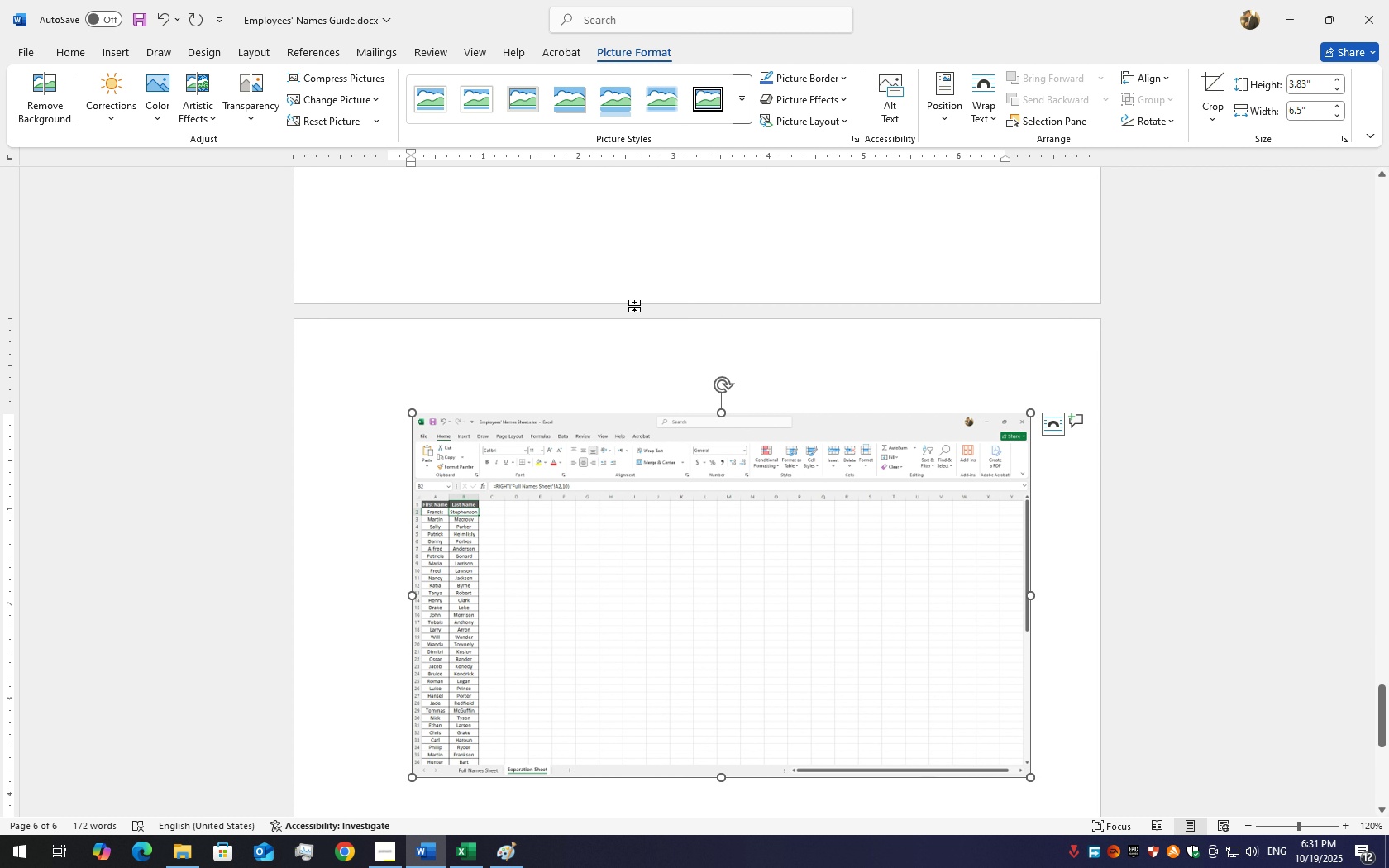 
hold_key(key=ControlLeft, duration=0.68)
 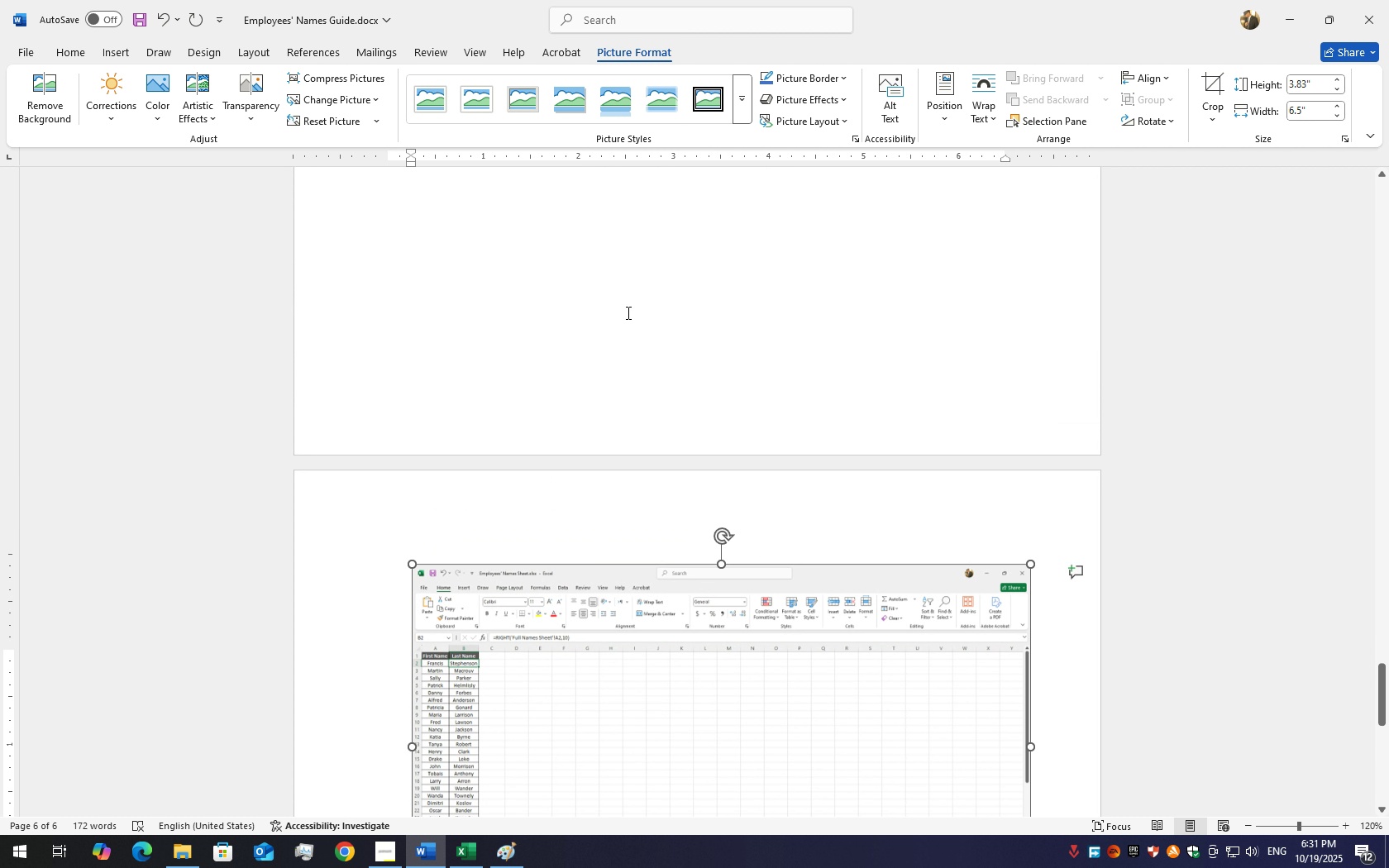 
scroll: coordinate [574, 328], scroll_direction: up, amount: 34.0
 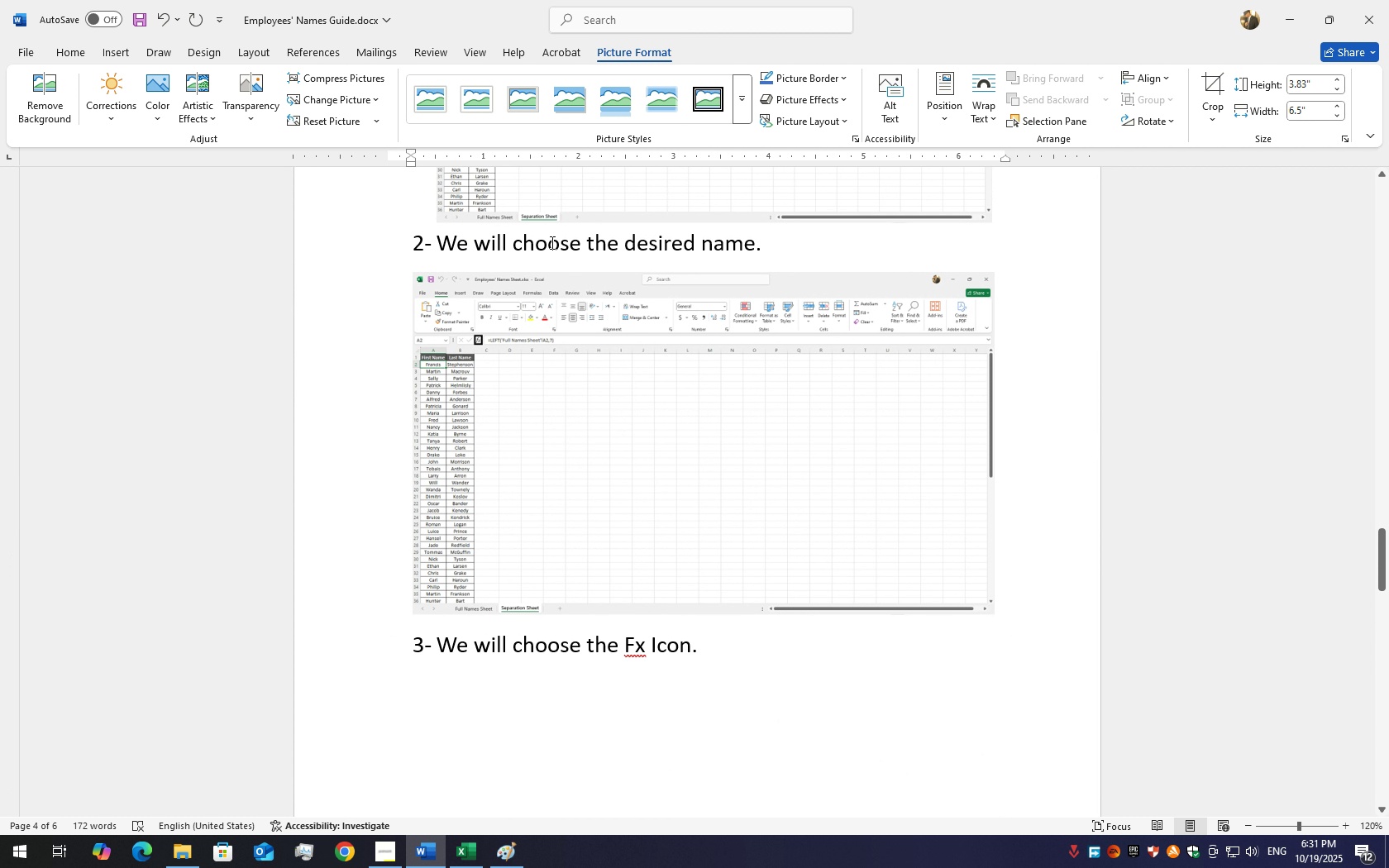 
double_click([551, 242])
 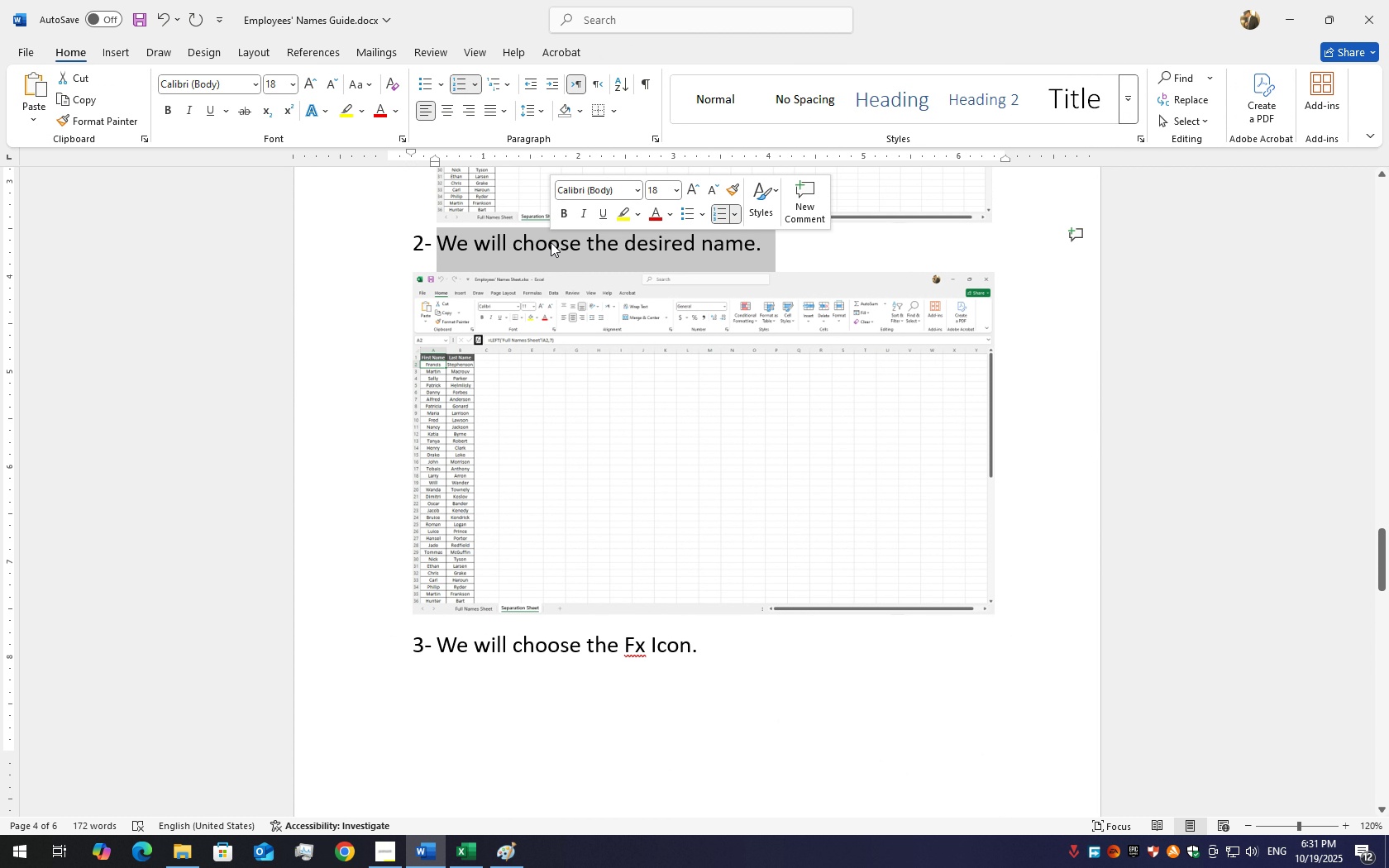 
triple_click([551, 242])
 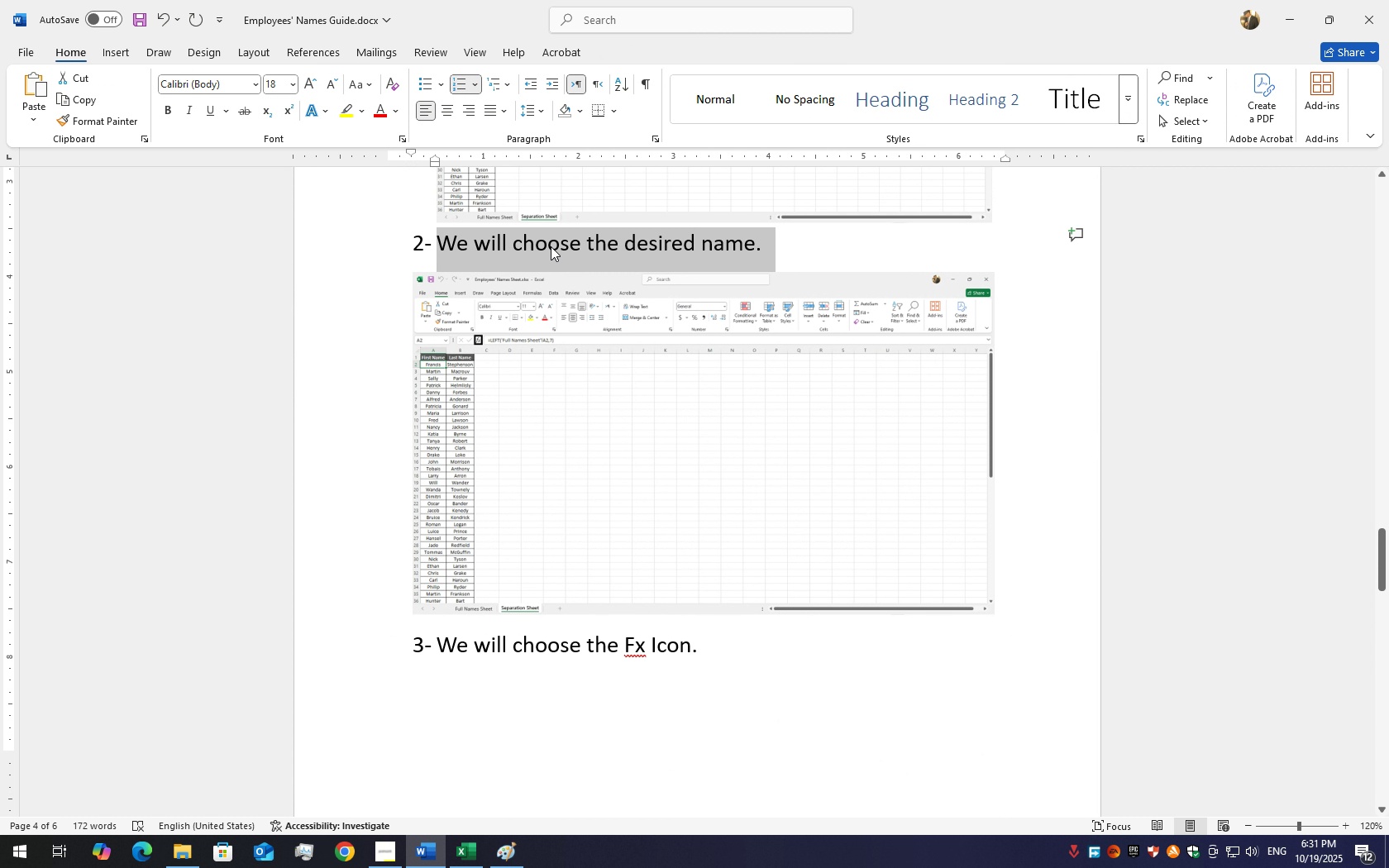 
key(Control+C)
 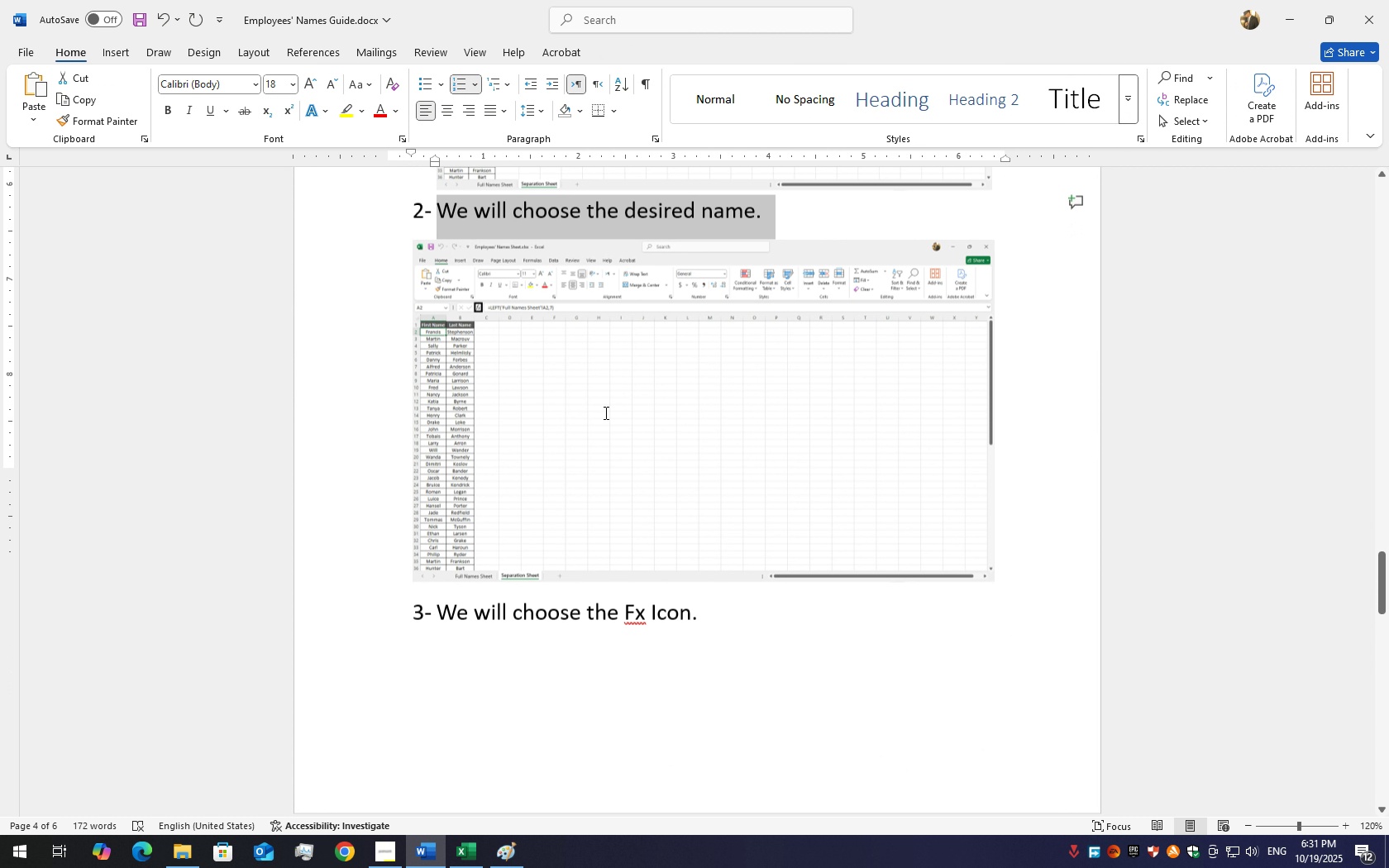 
scroll: coordinate [600, 408], scroll_direction: down, amount: 42.0
 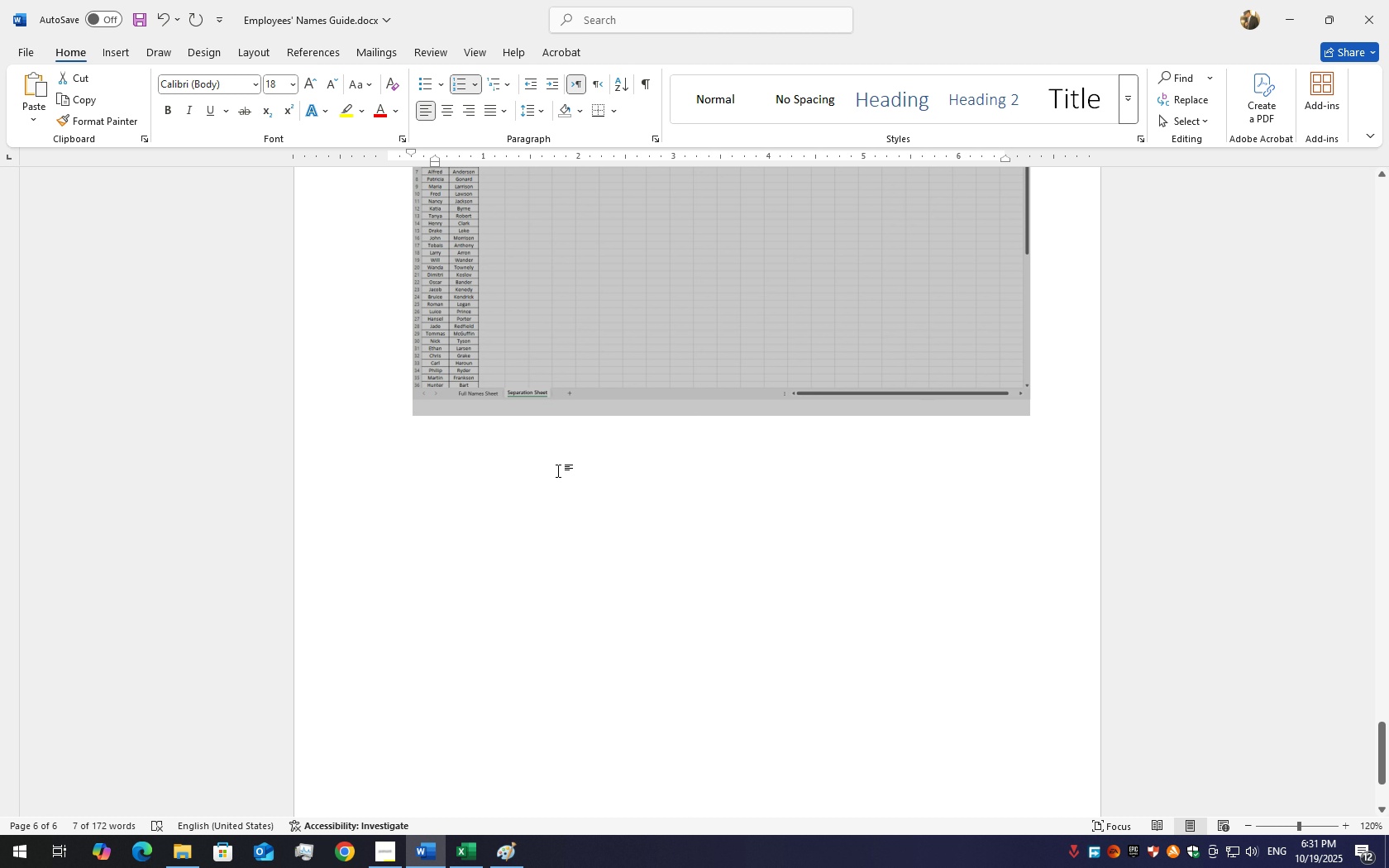 
left_click([558, 470])
 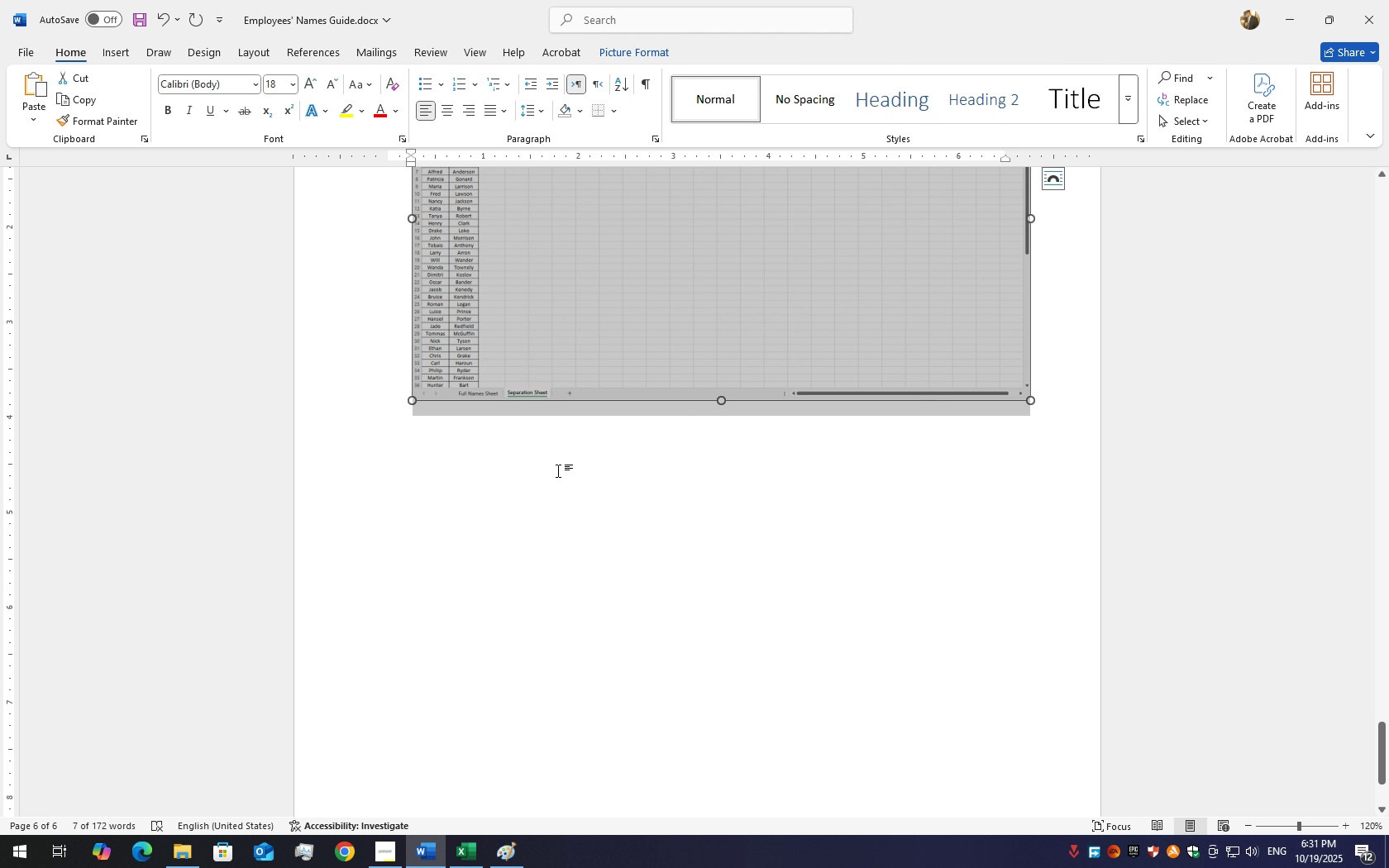 
hold_key(key=ControlLeft, duration=0.31)
 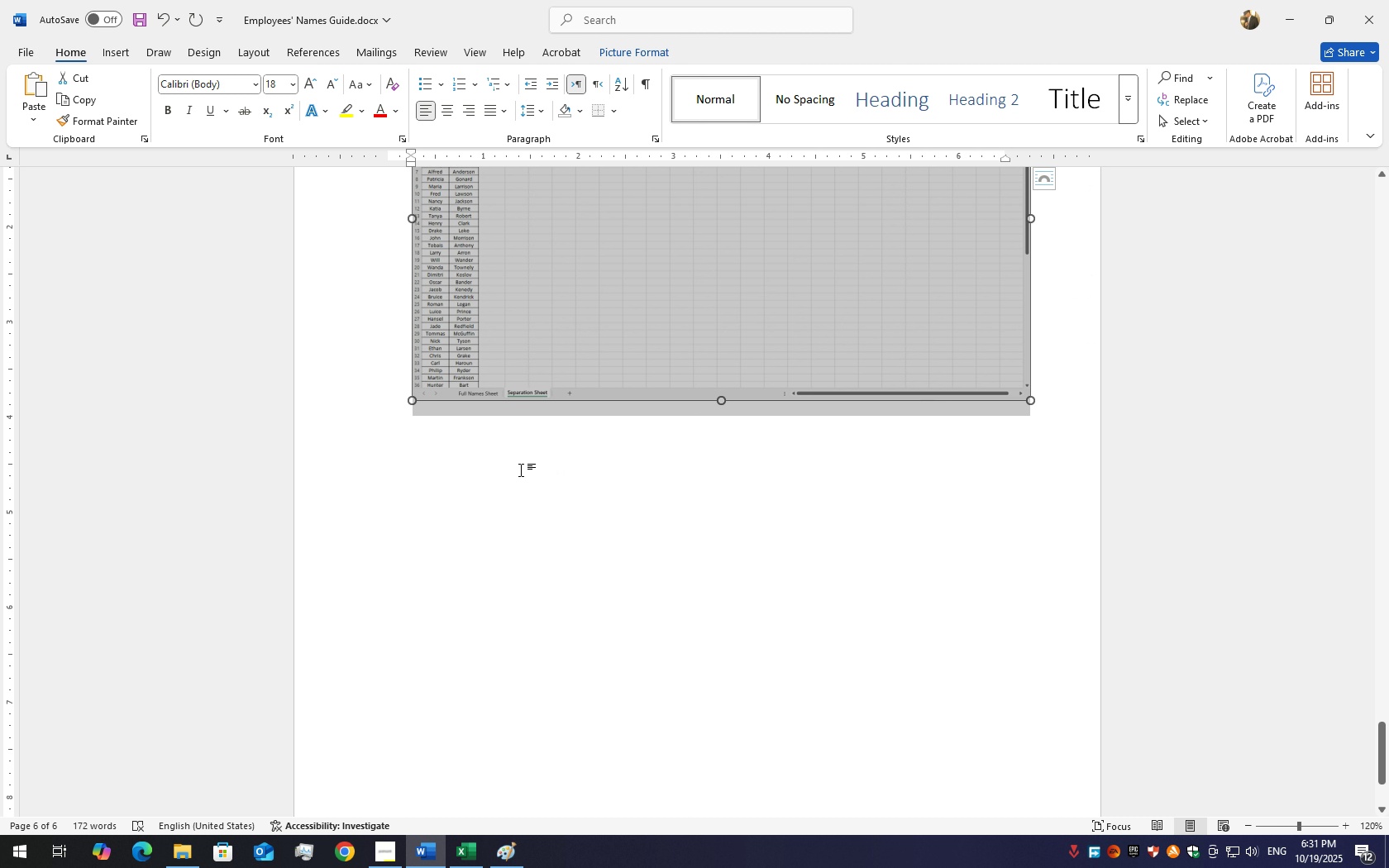 
left_click([521, 470])
 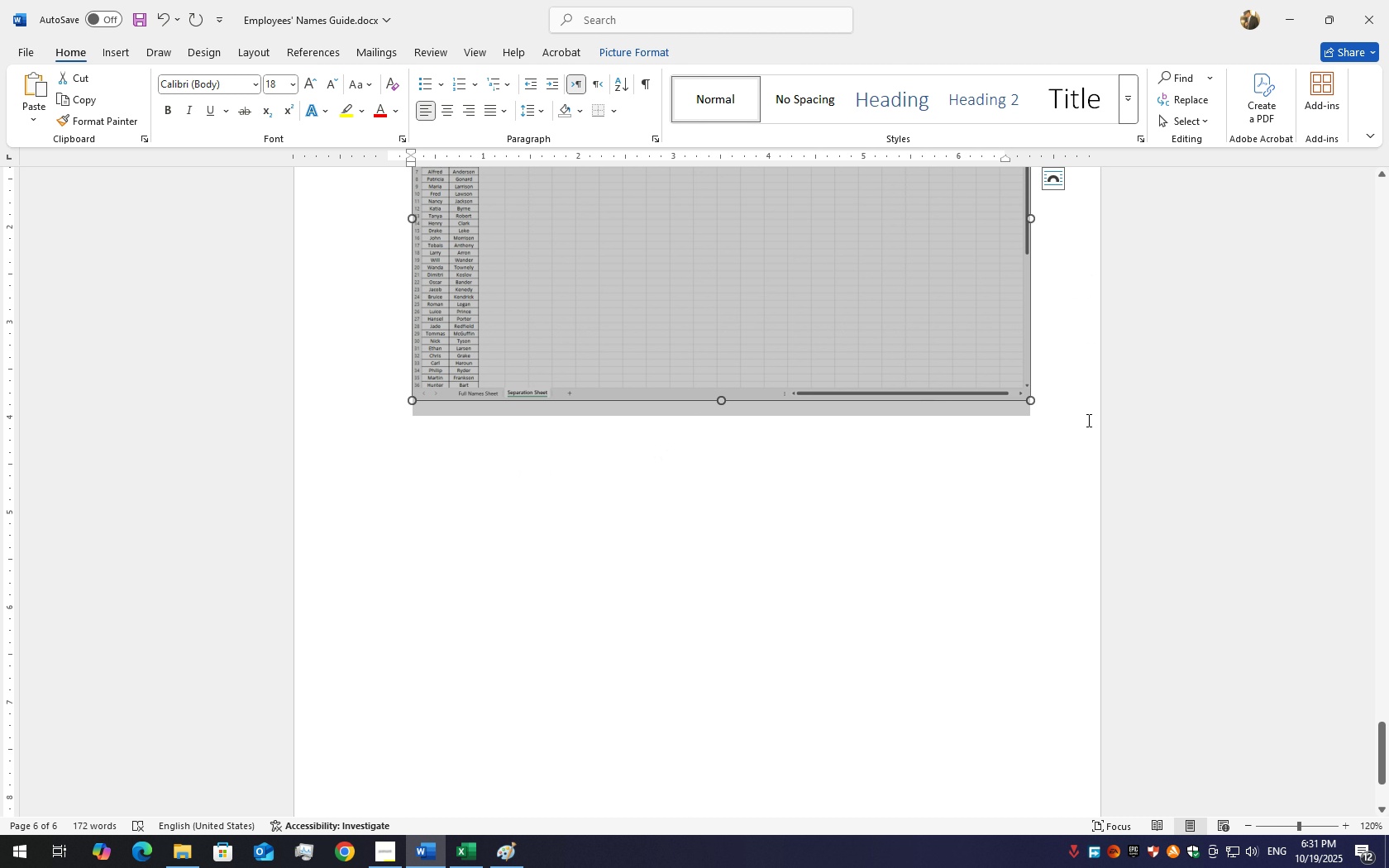 
left_click([1087, 420])
 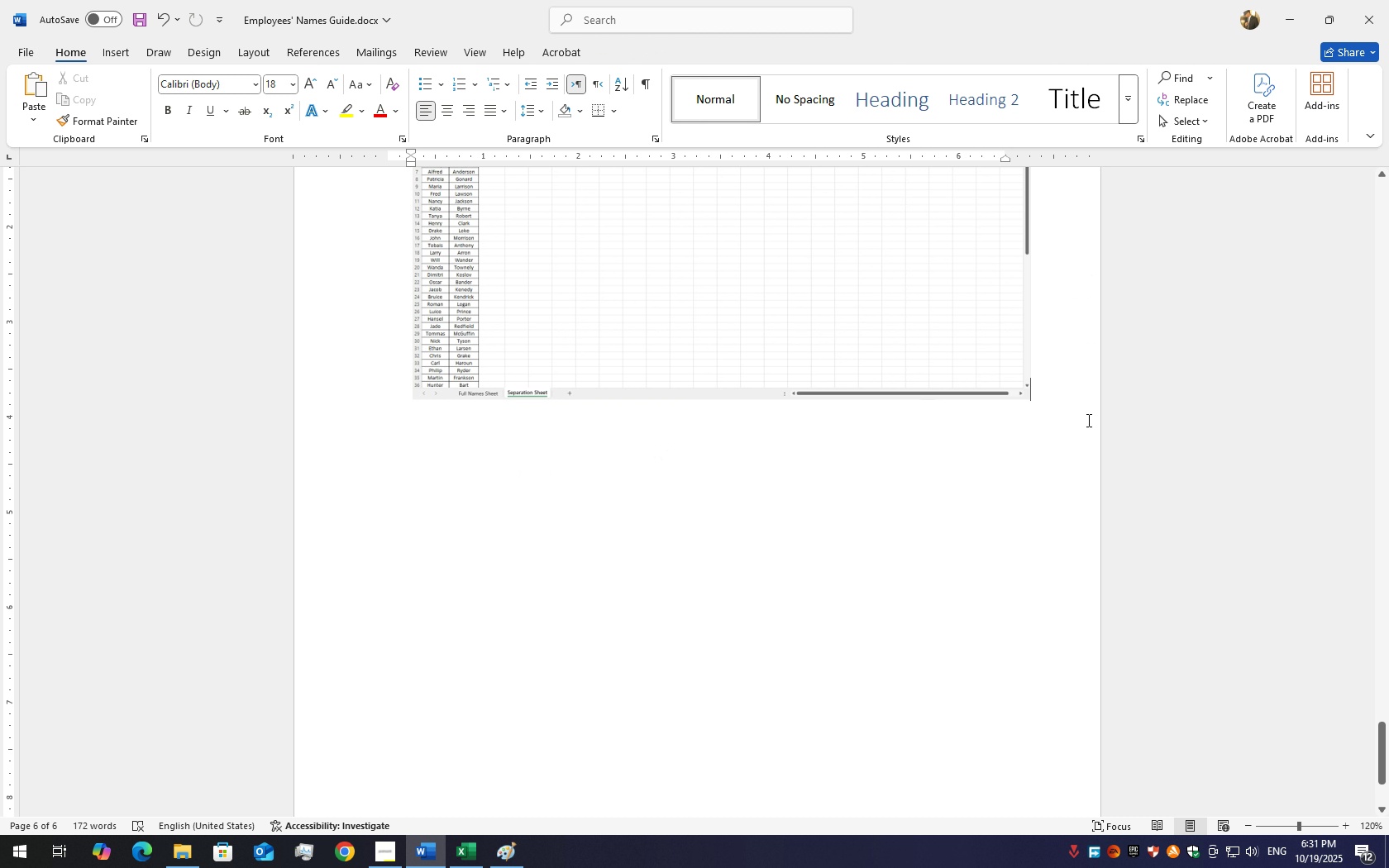 
key(Enter)
 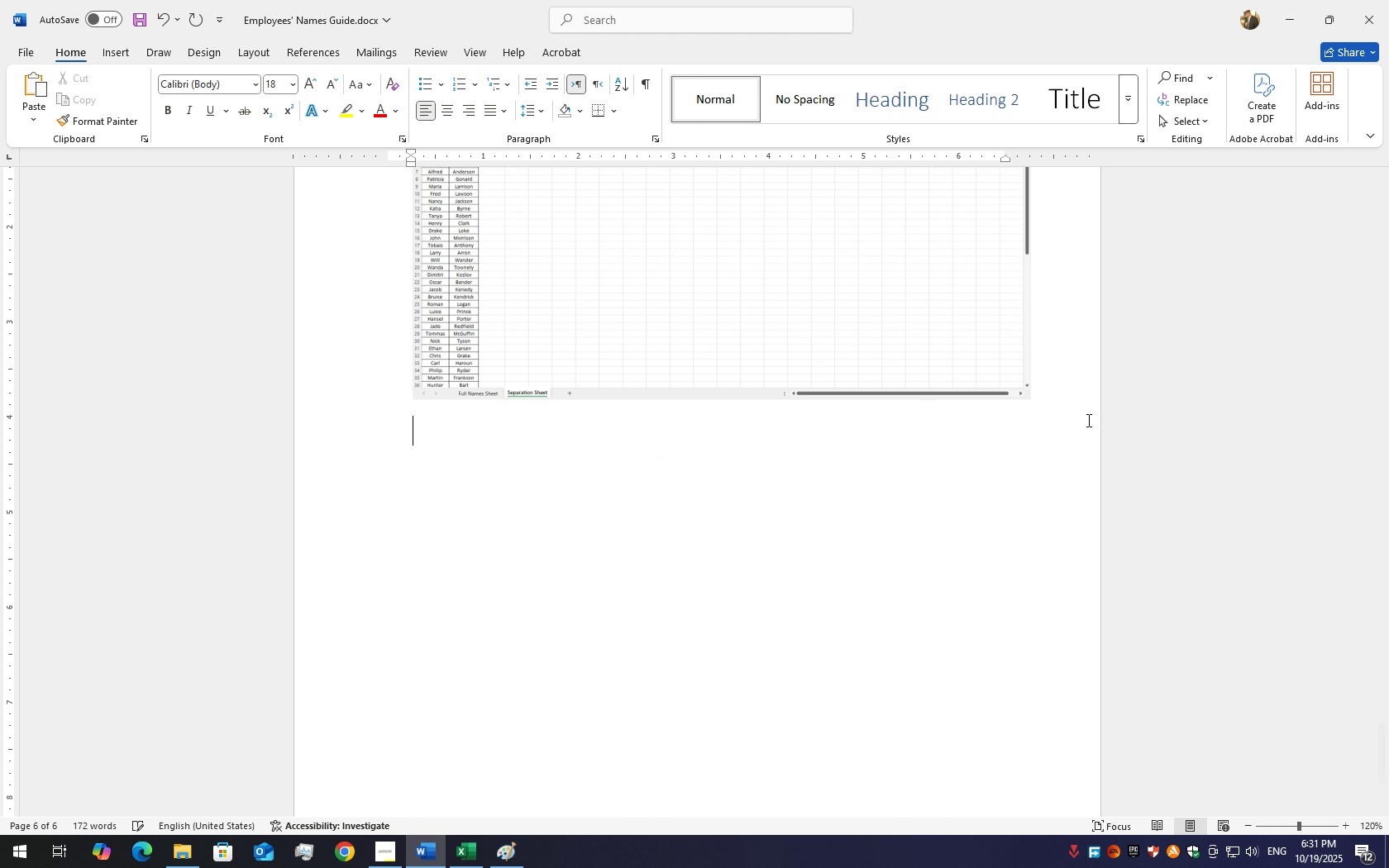 
key(Control+V)
 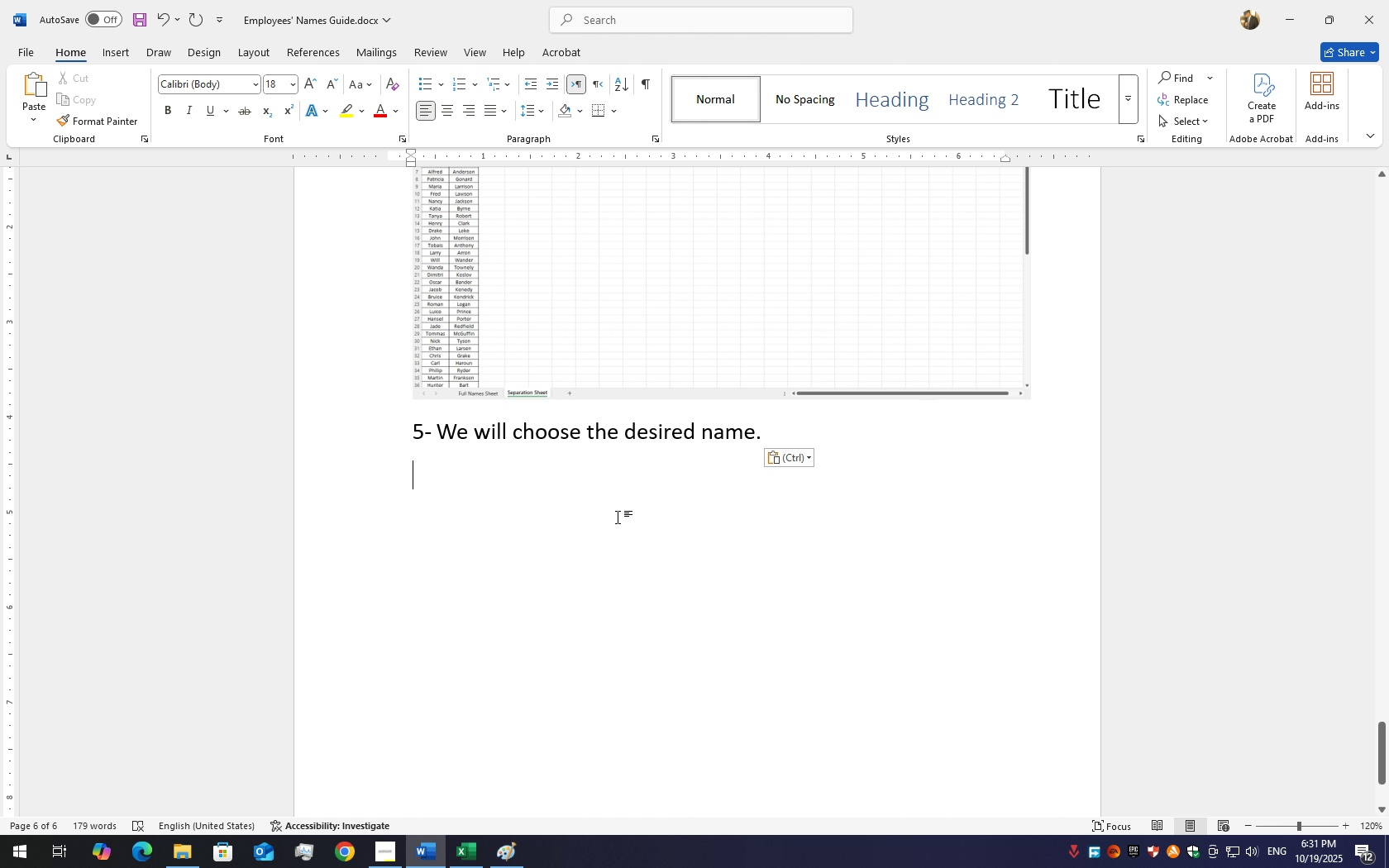 
key(Backspace)
 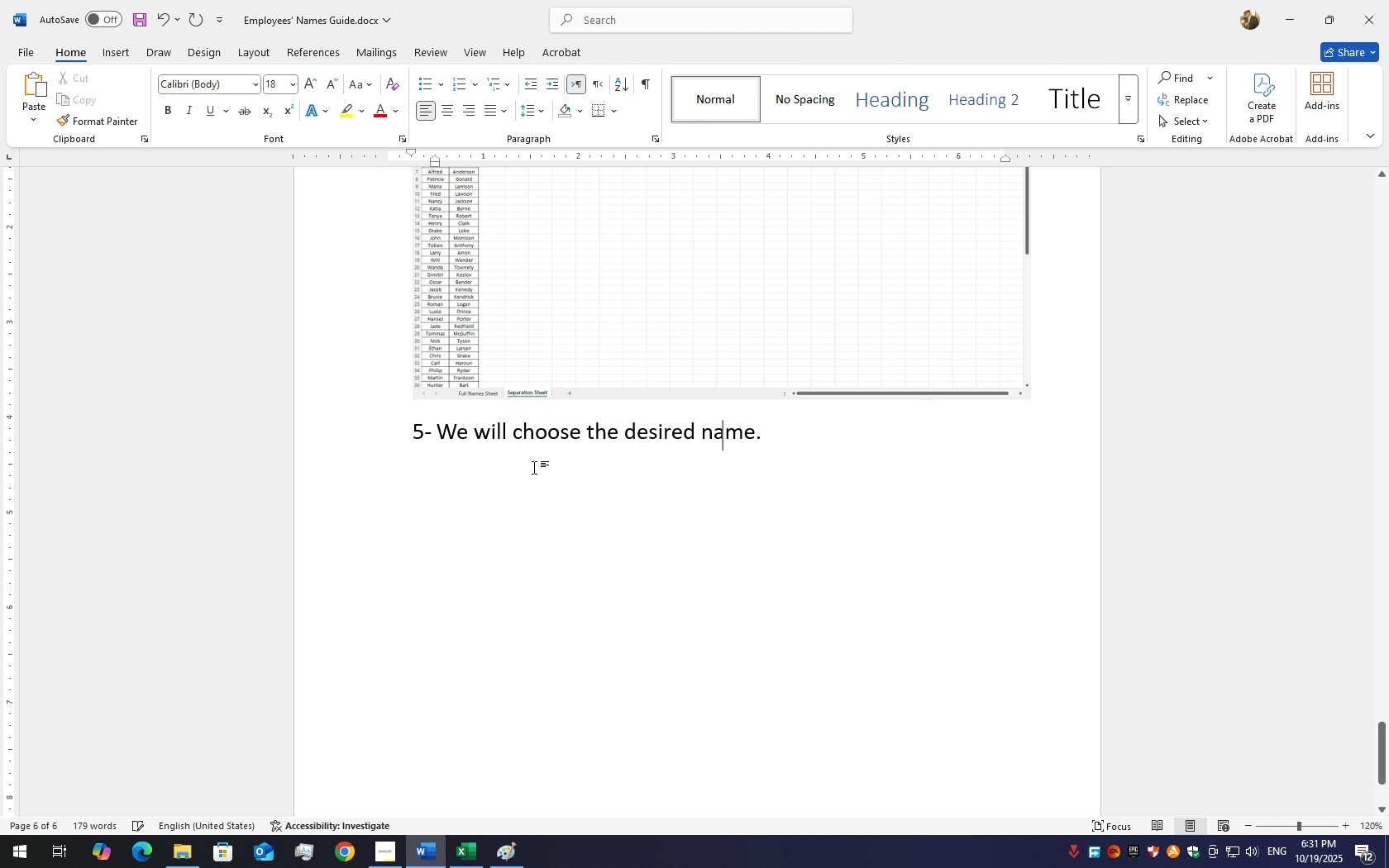 
key(Backspace)
 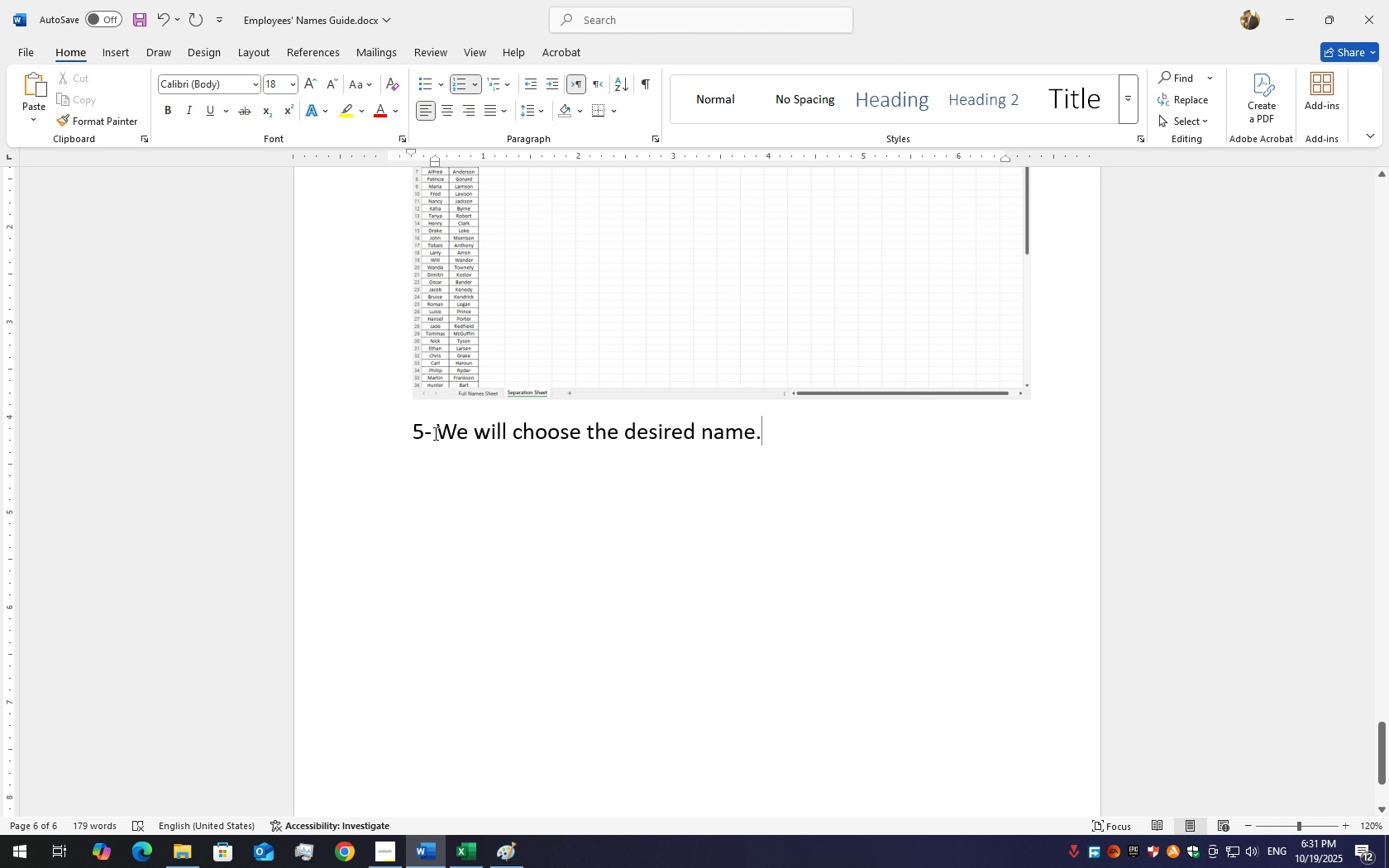 
left_click([434, 433])
 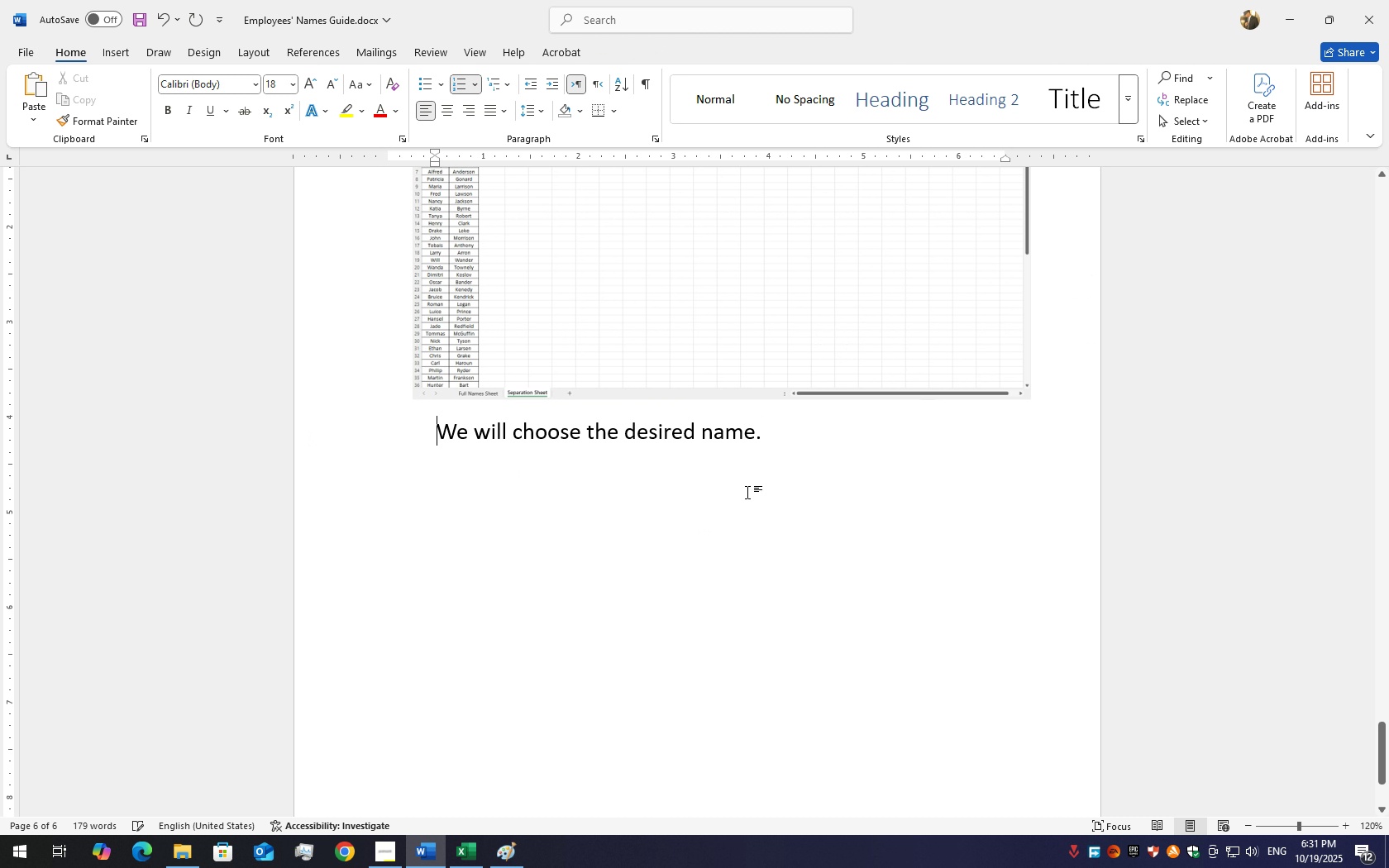 
key(Backspace)
 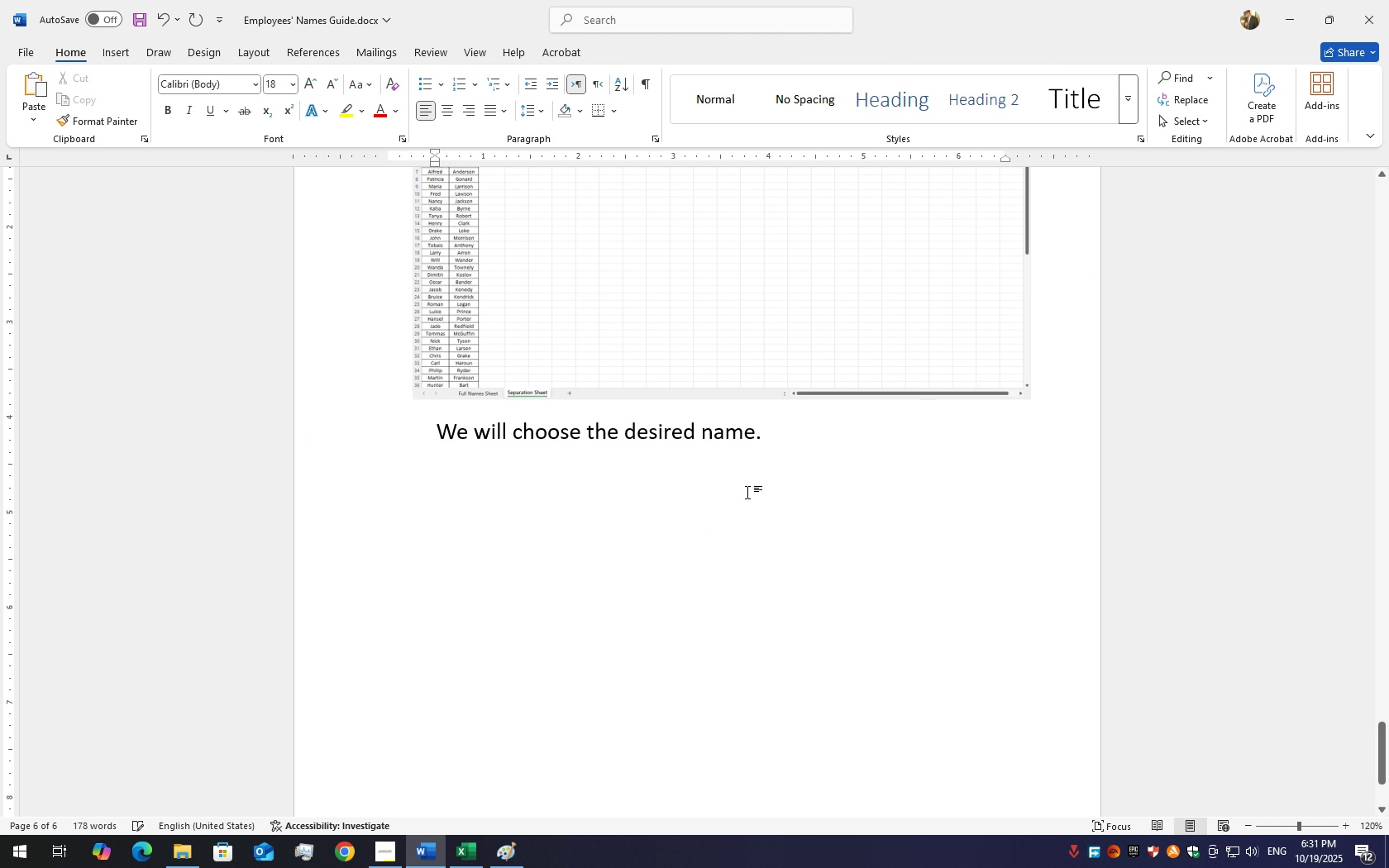 
key(Backspace)
 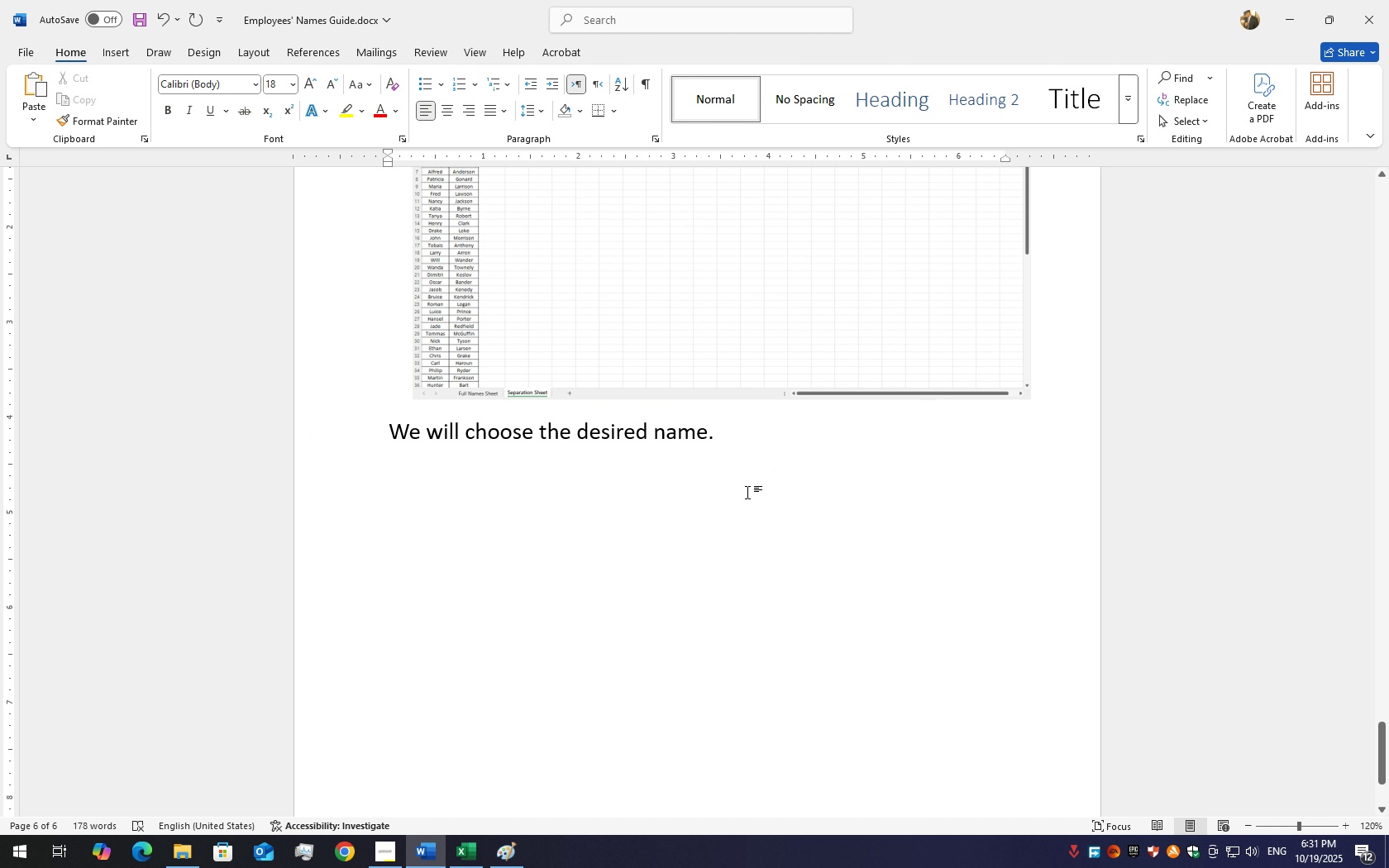 
key(Numpad1)
 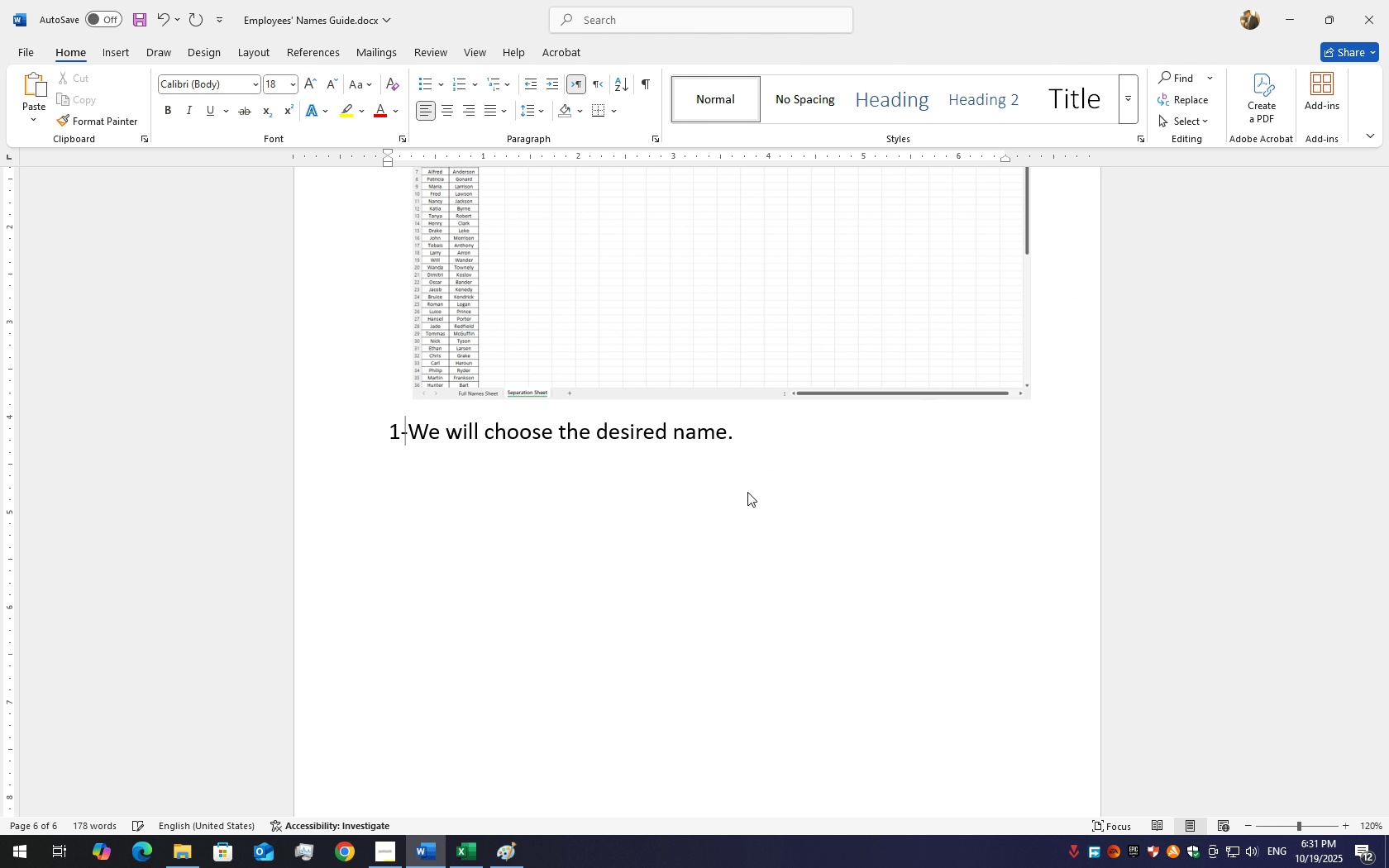 
key(NumpadSubtract)
 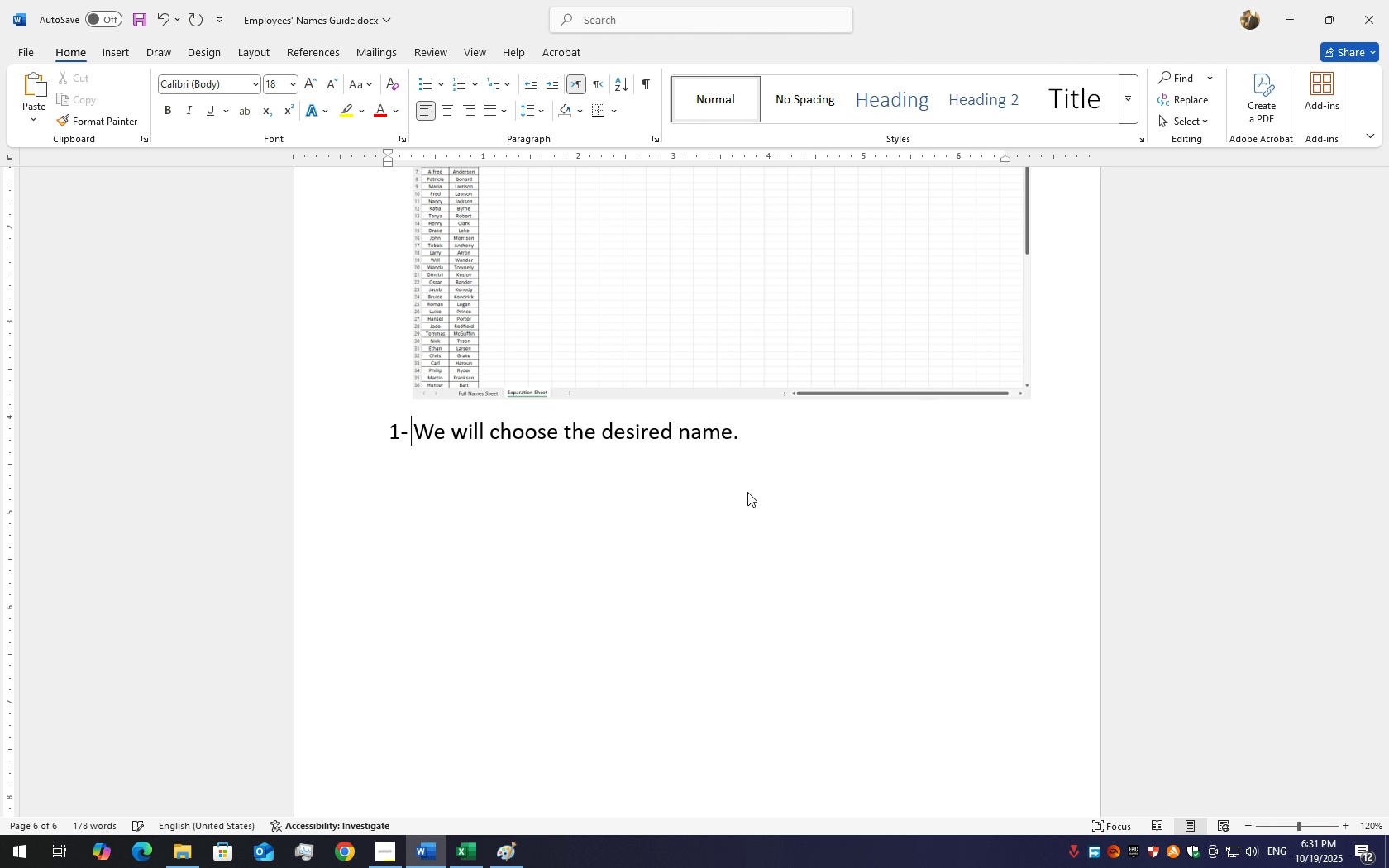 
key(Space)
 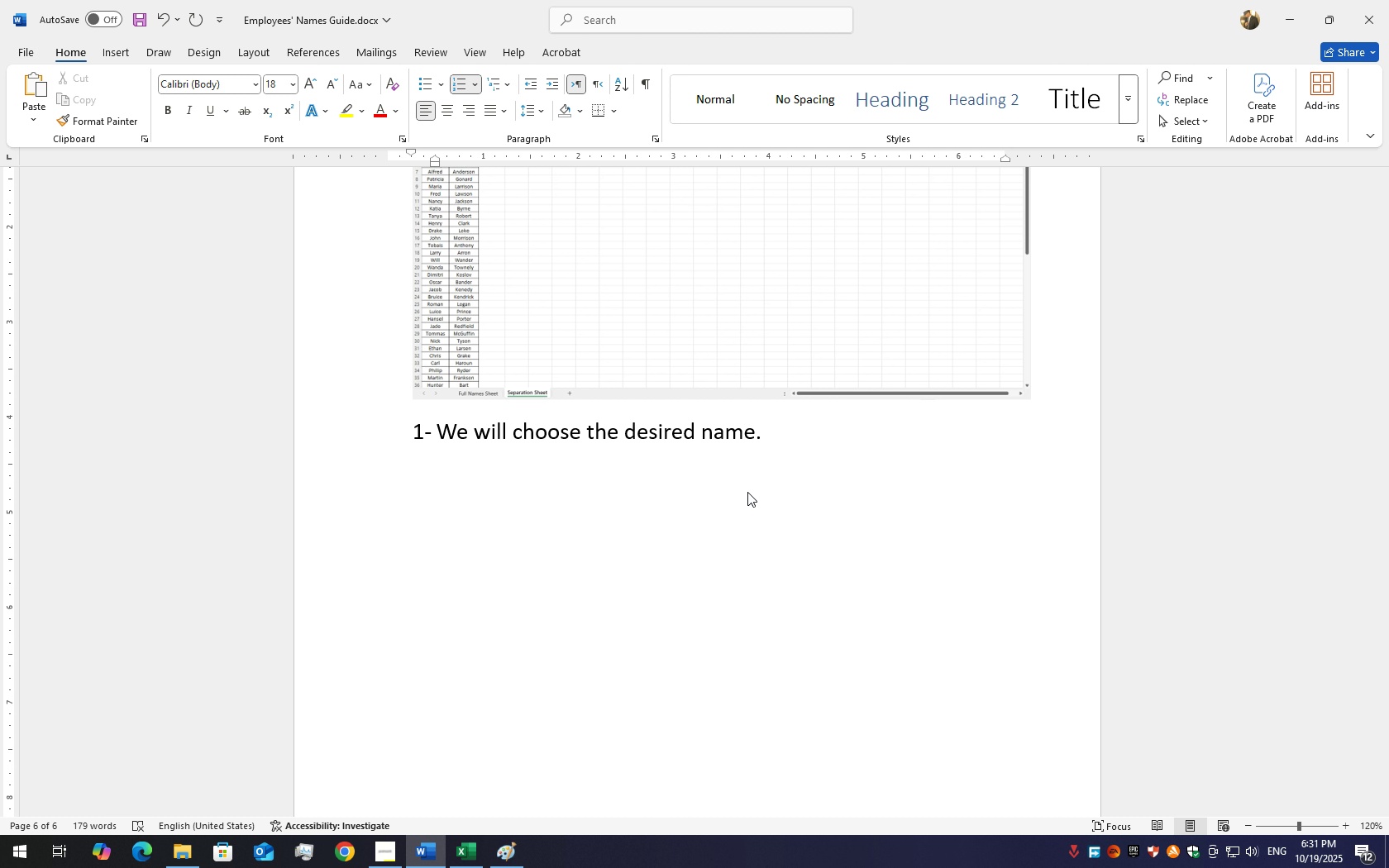 
scroll: coordinate [828, 559], scroll_direction: up, amount: 43.0
 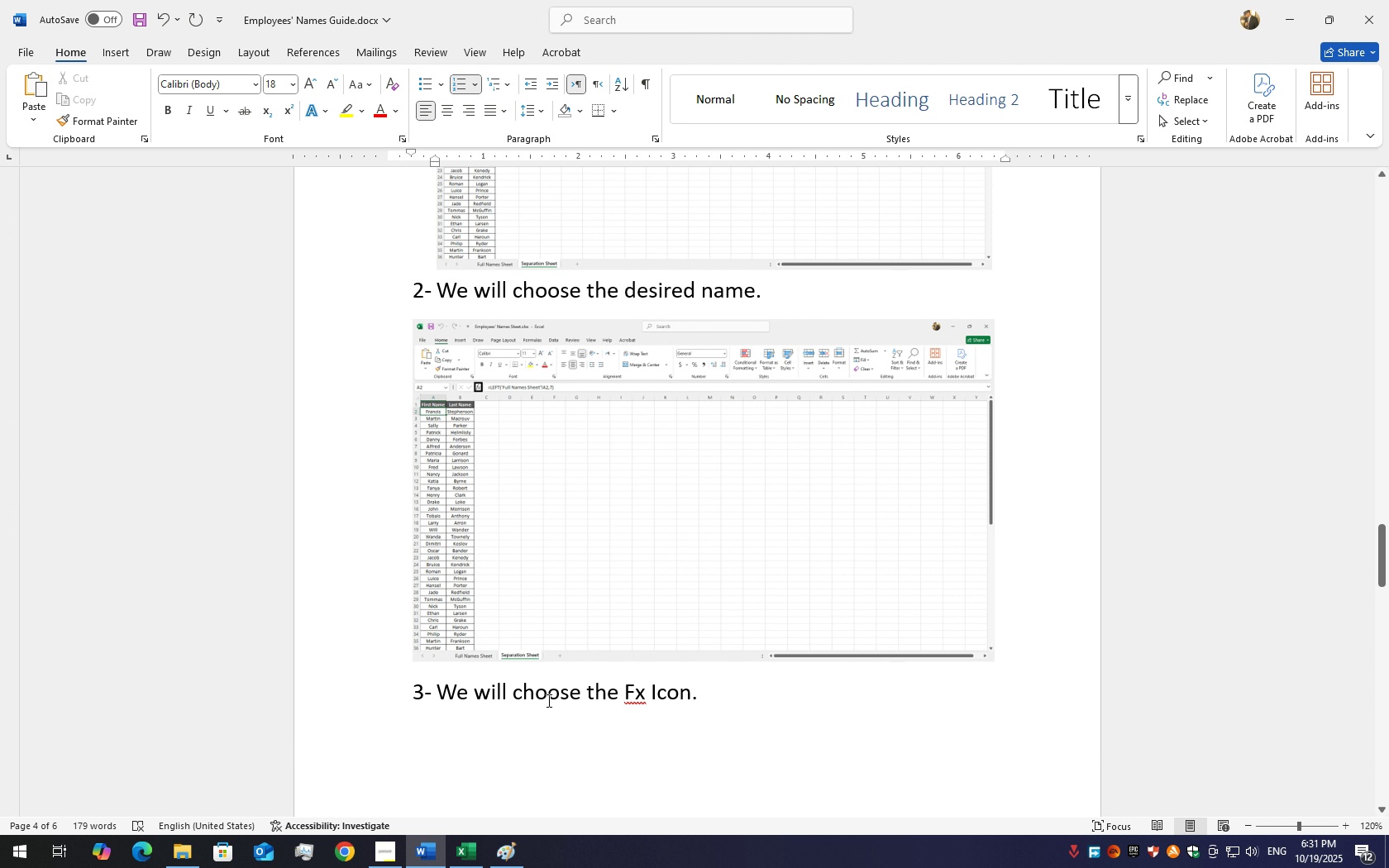 
double_click([547, 689])
 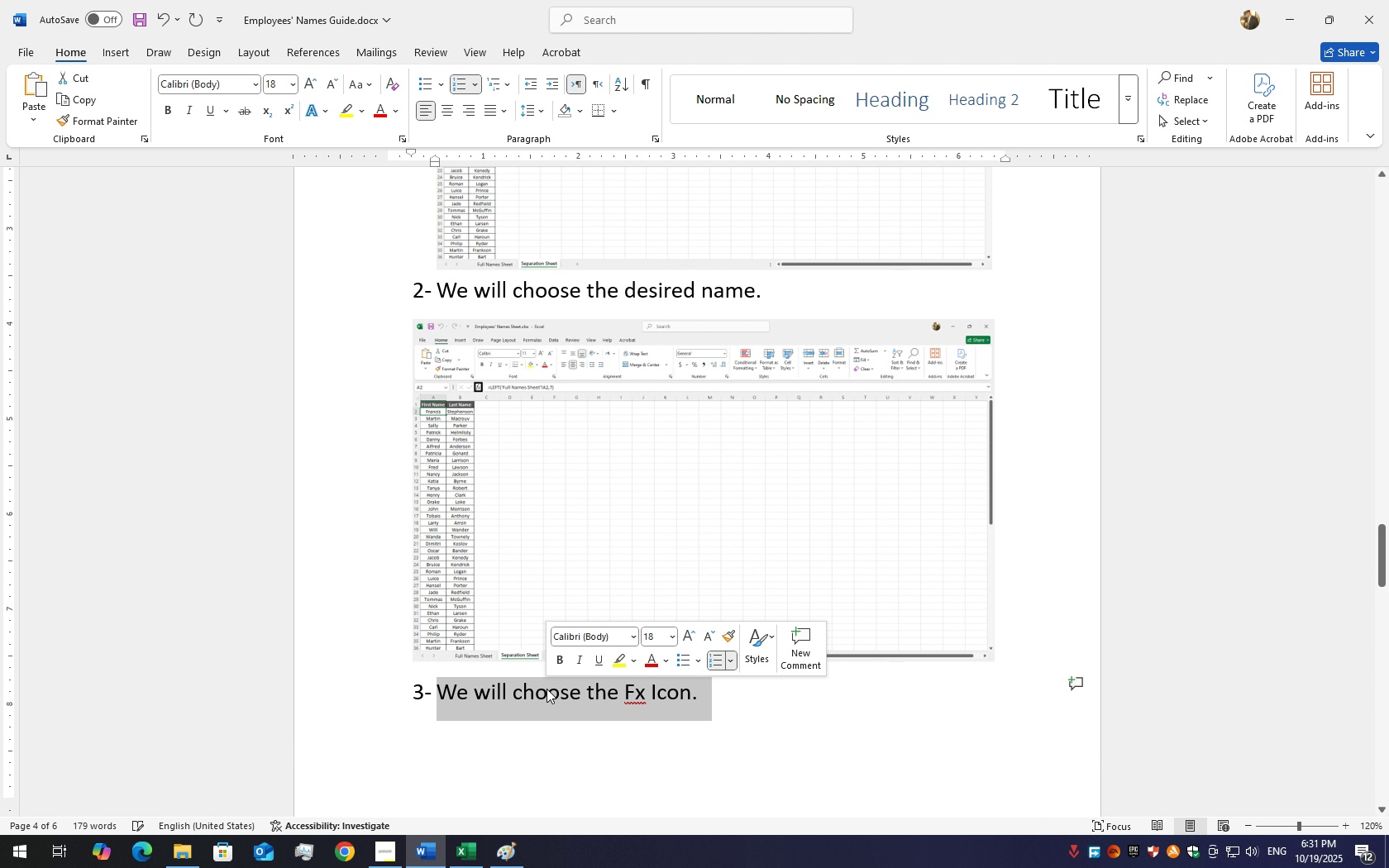 
triple_click([547, 689])
 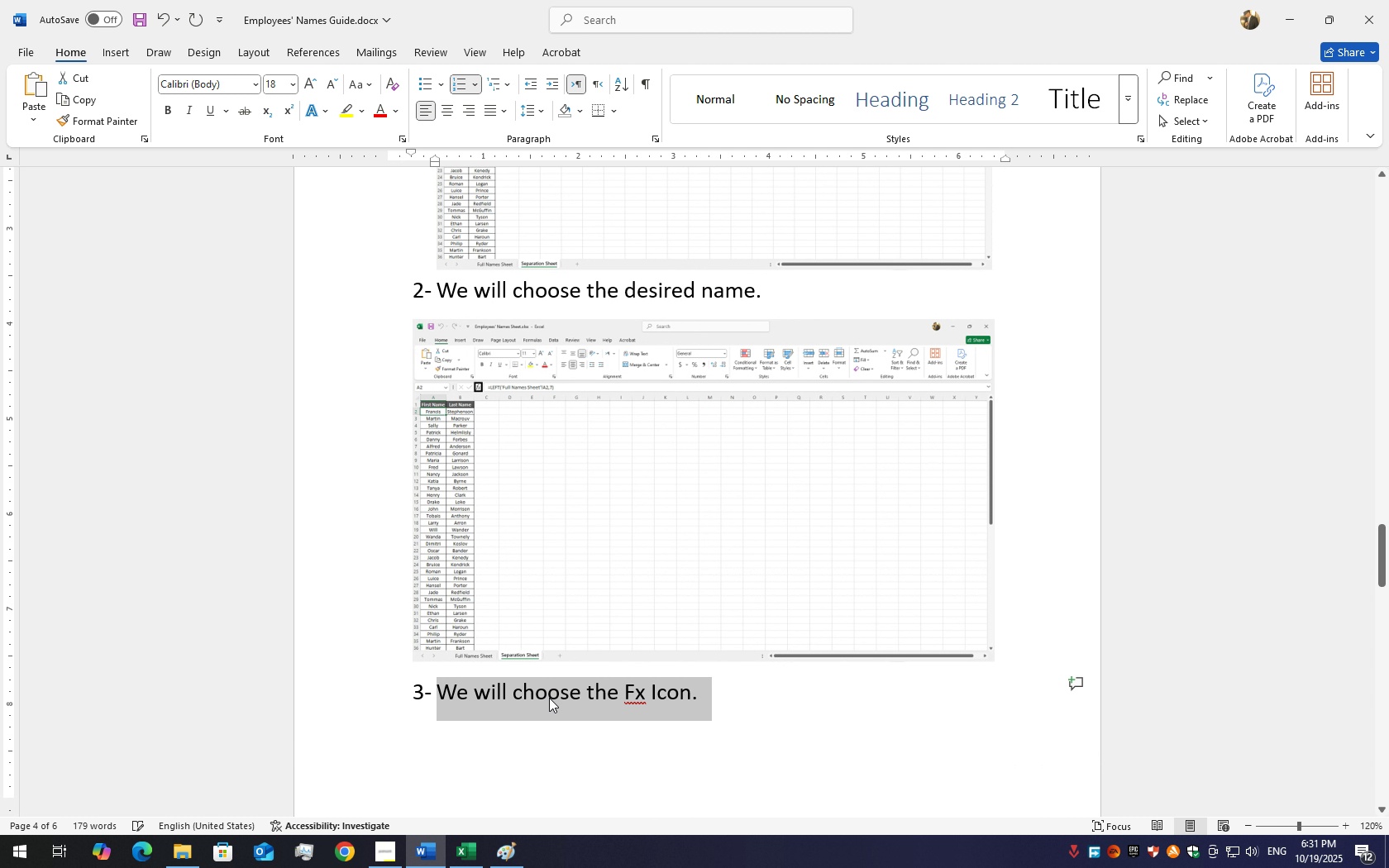 
key(Control+C)
 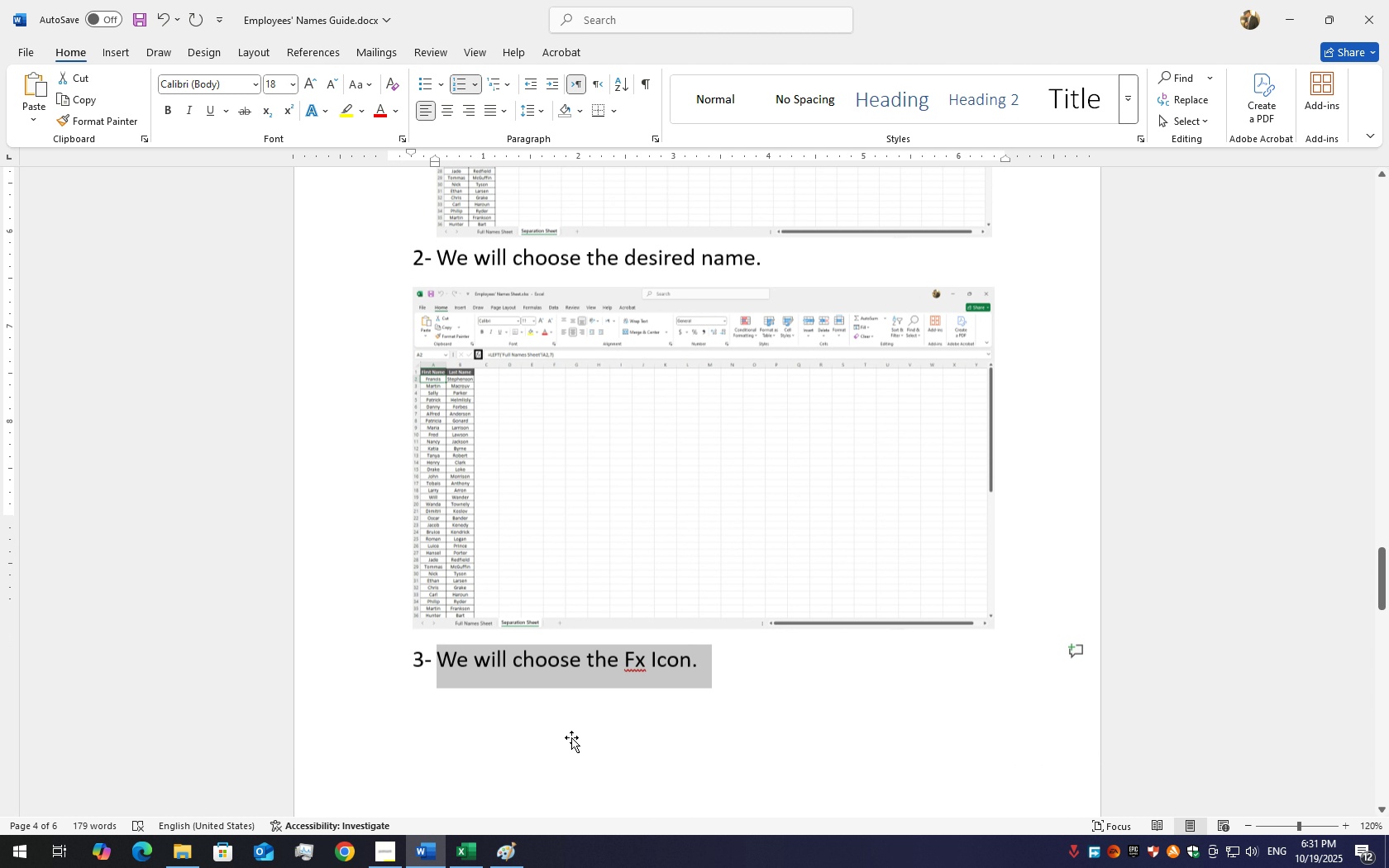 
scroll: coordinate [587, 713], scroll_direction: down, amount: 43.0
 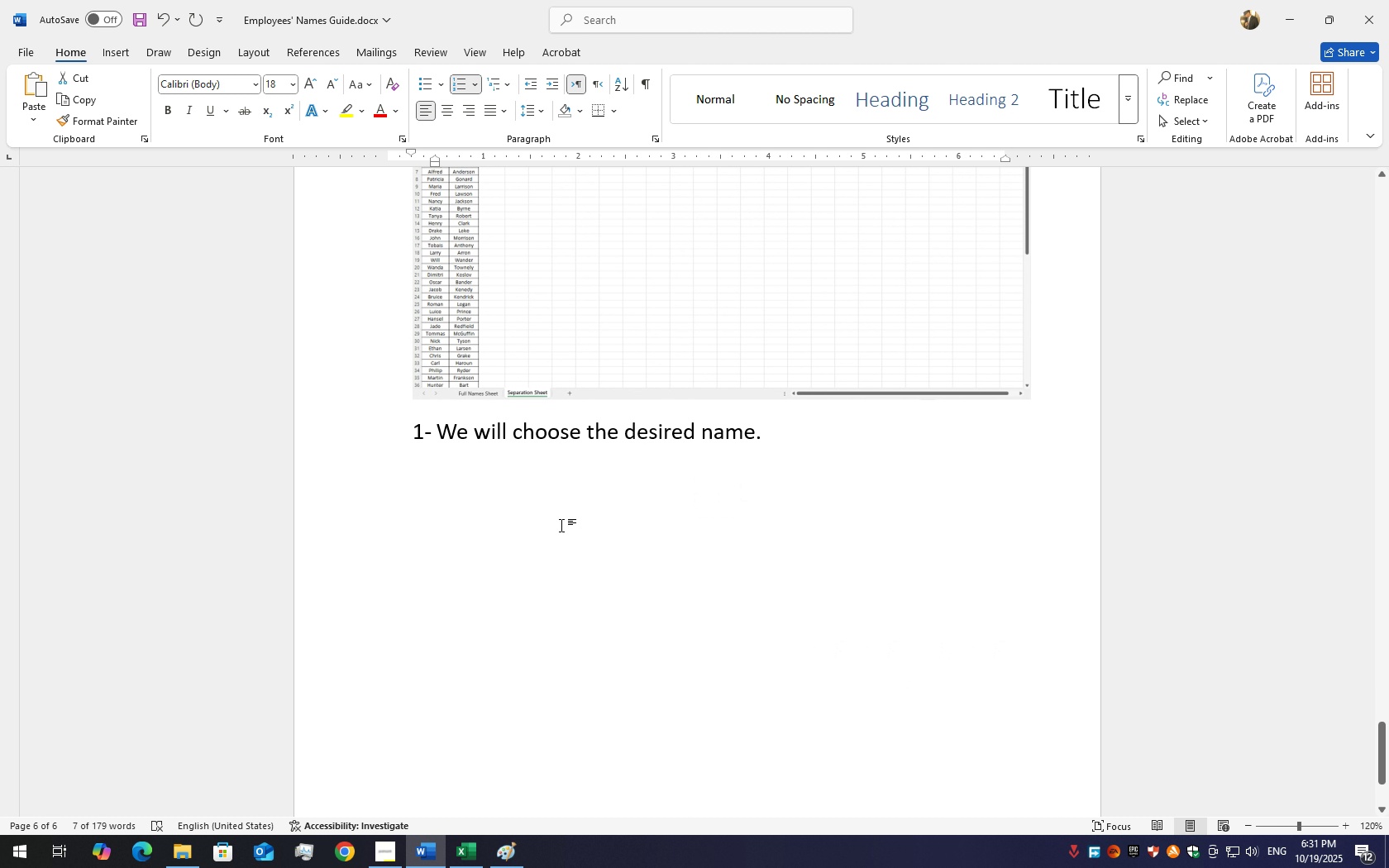 
left_click([561, 525])
 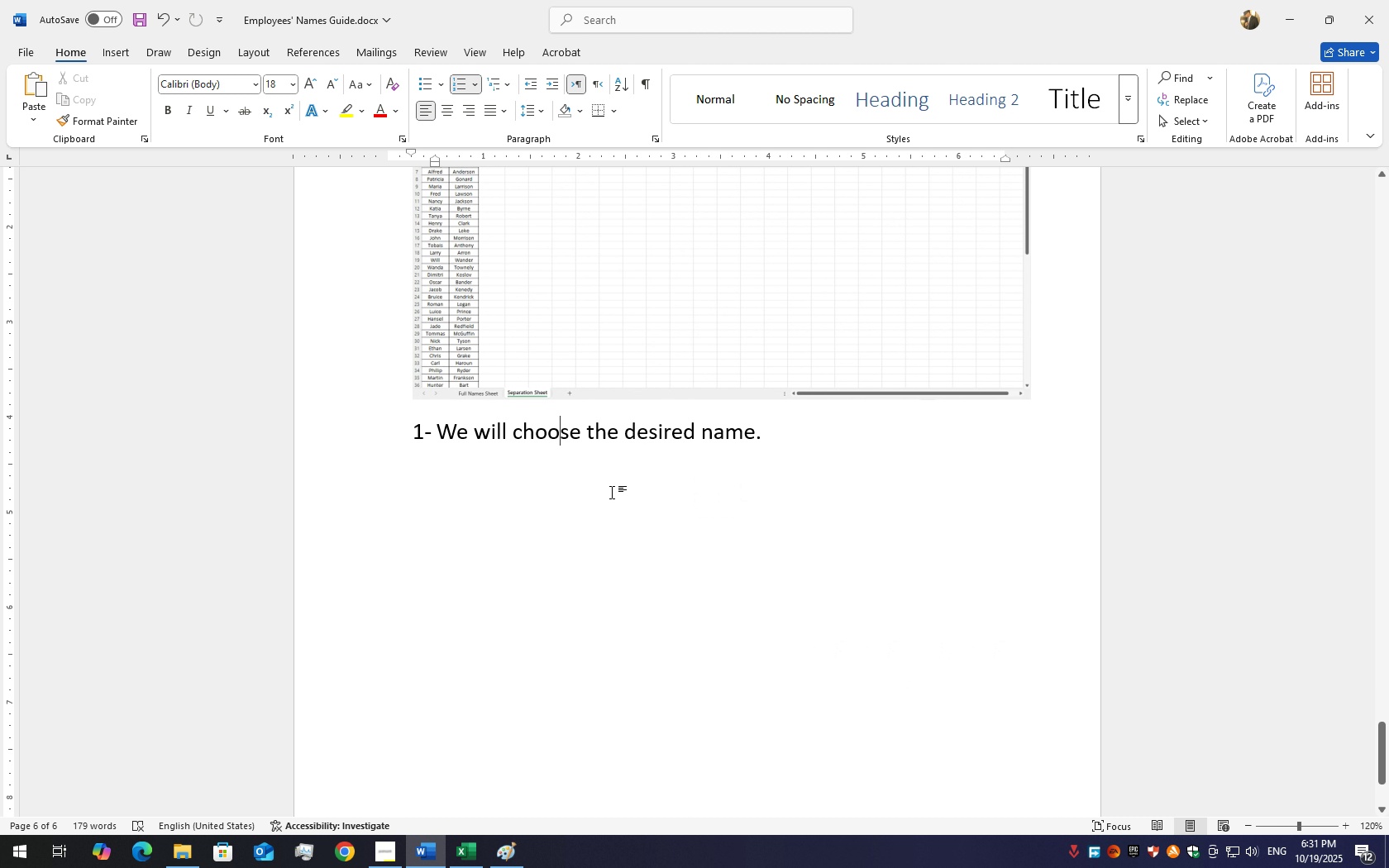 
hold_key(key=ControlLeft, duration=0.31)
 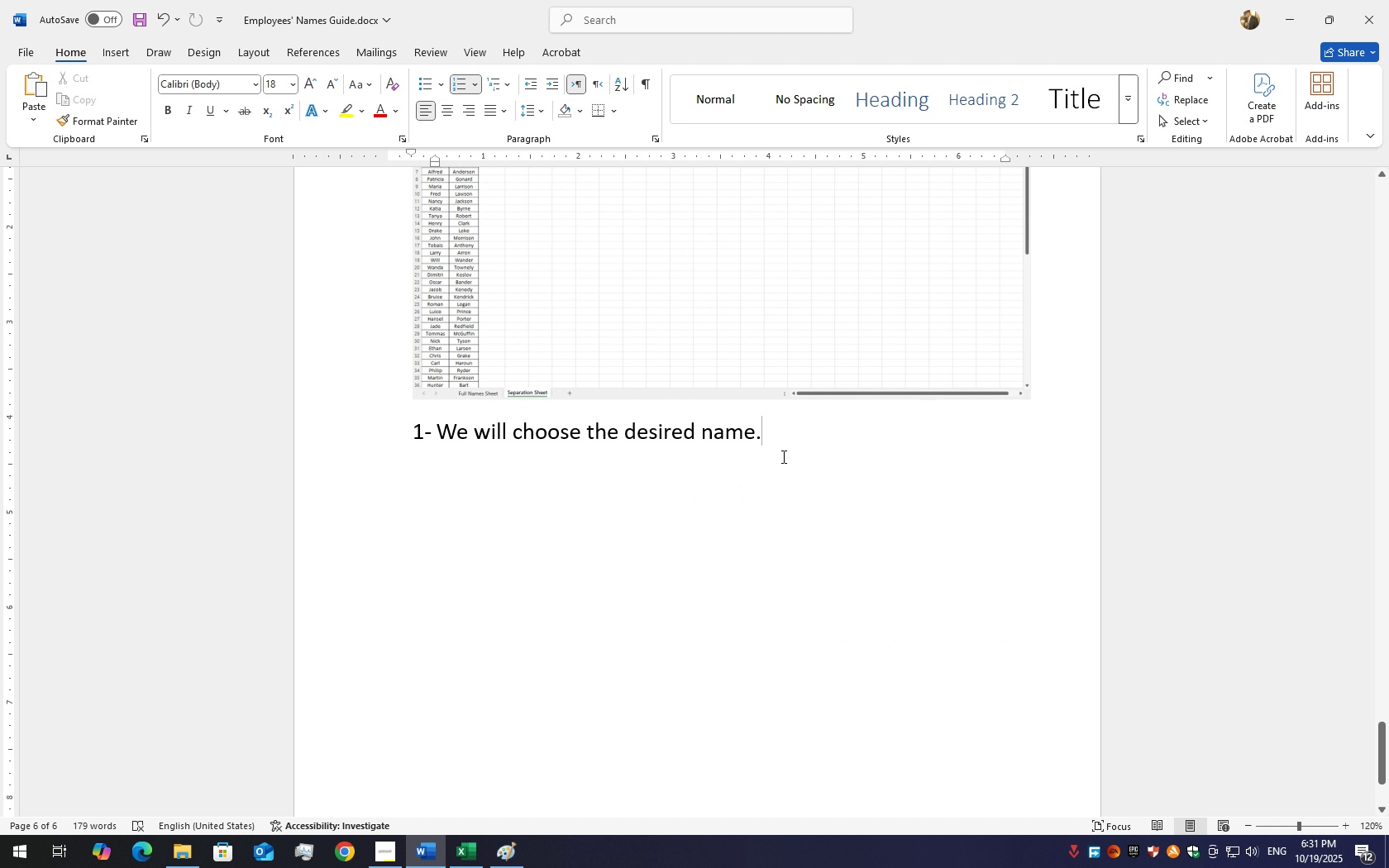 
left_click([782, 456])
 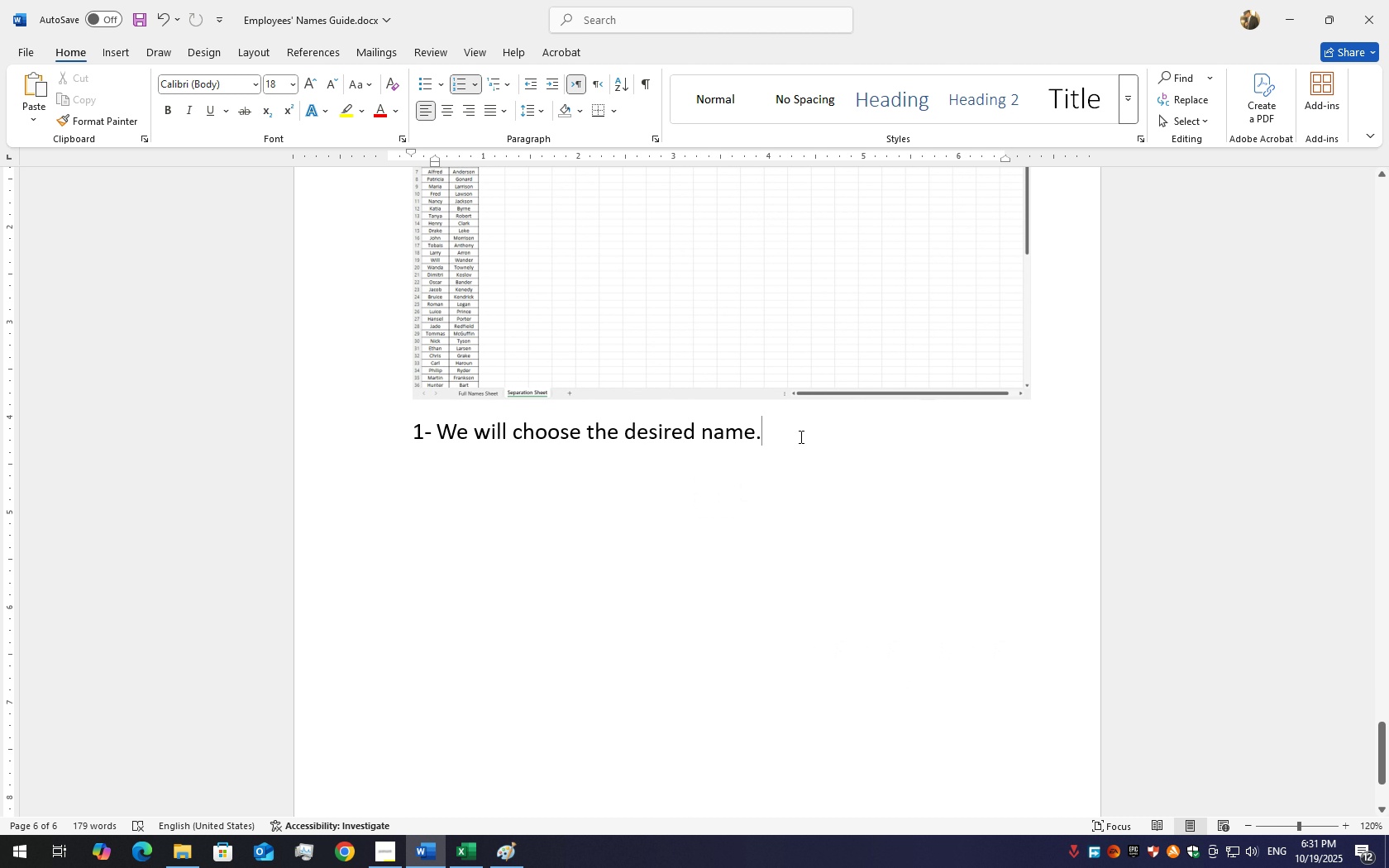 
key(Enter)
 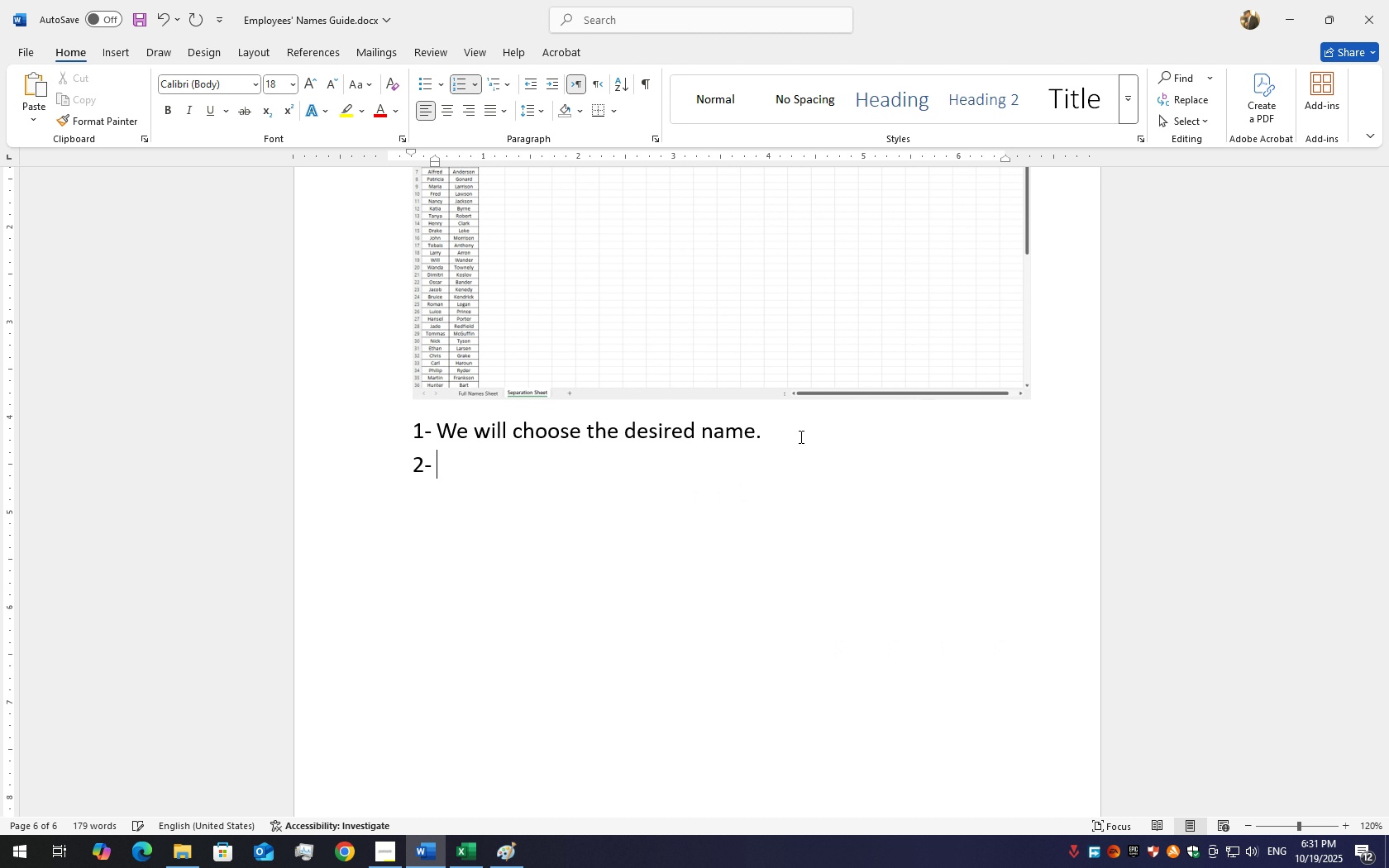 
key(Control+V)
 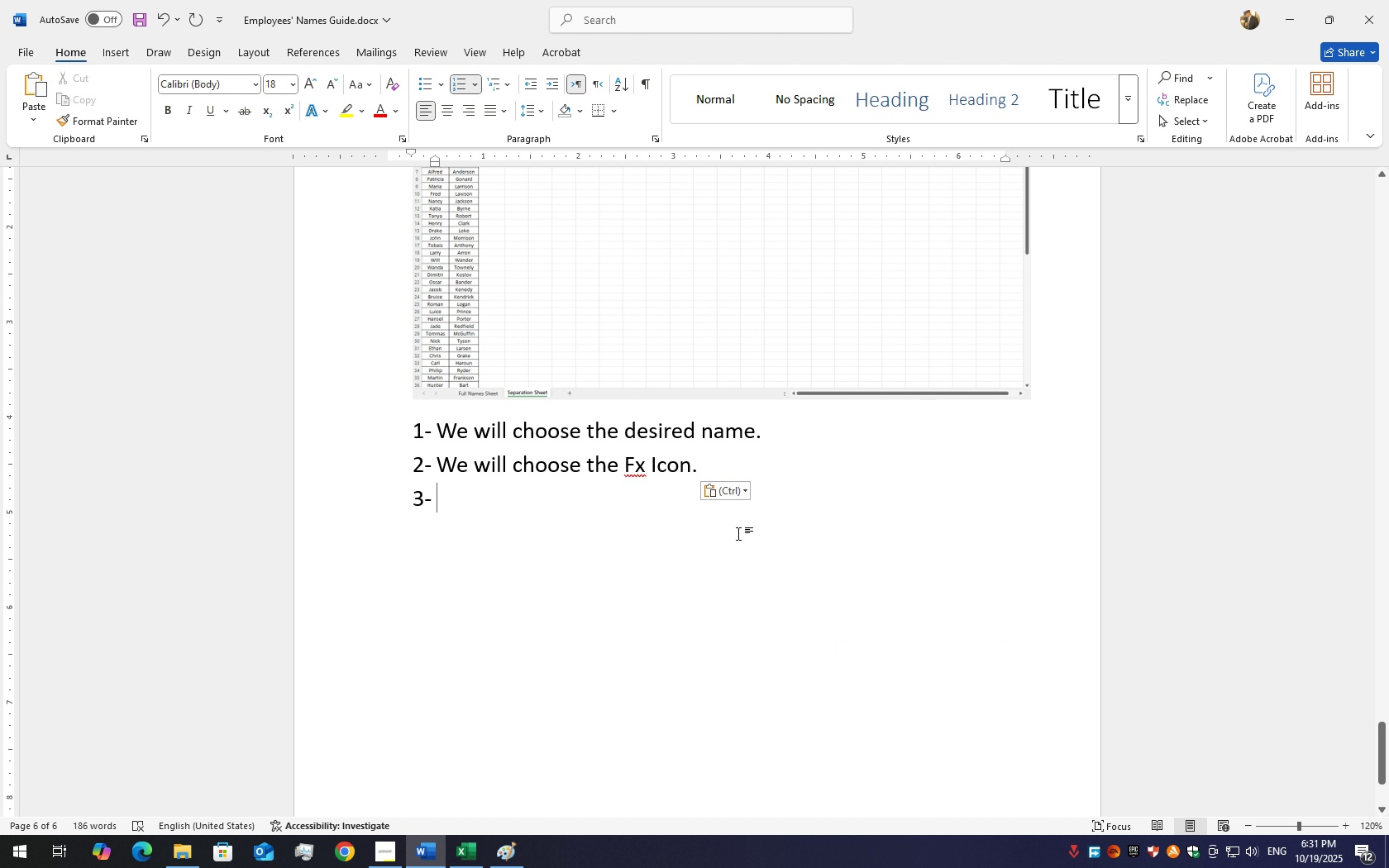 
key(Backspace)
 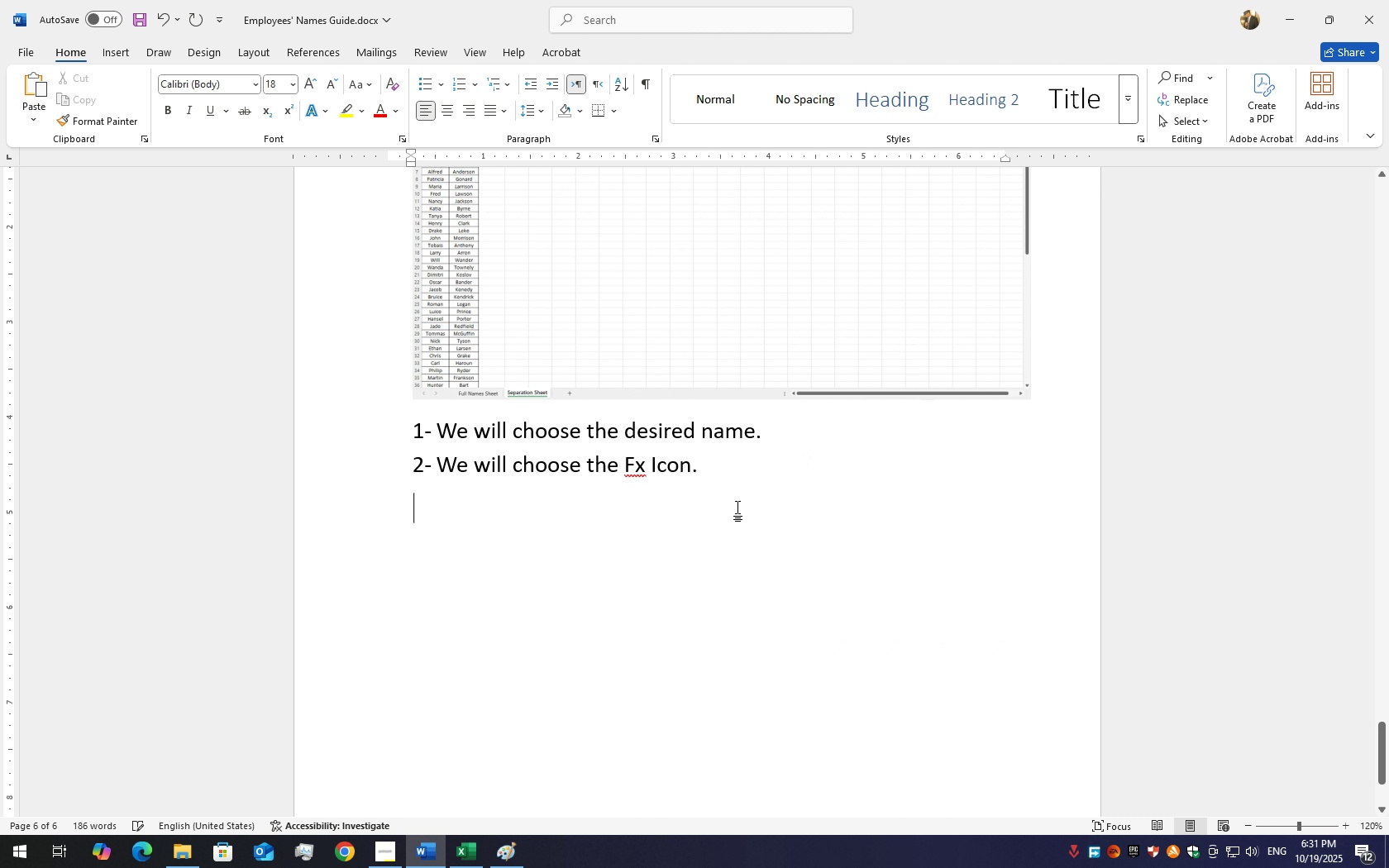 
key(Backspace)
 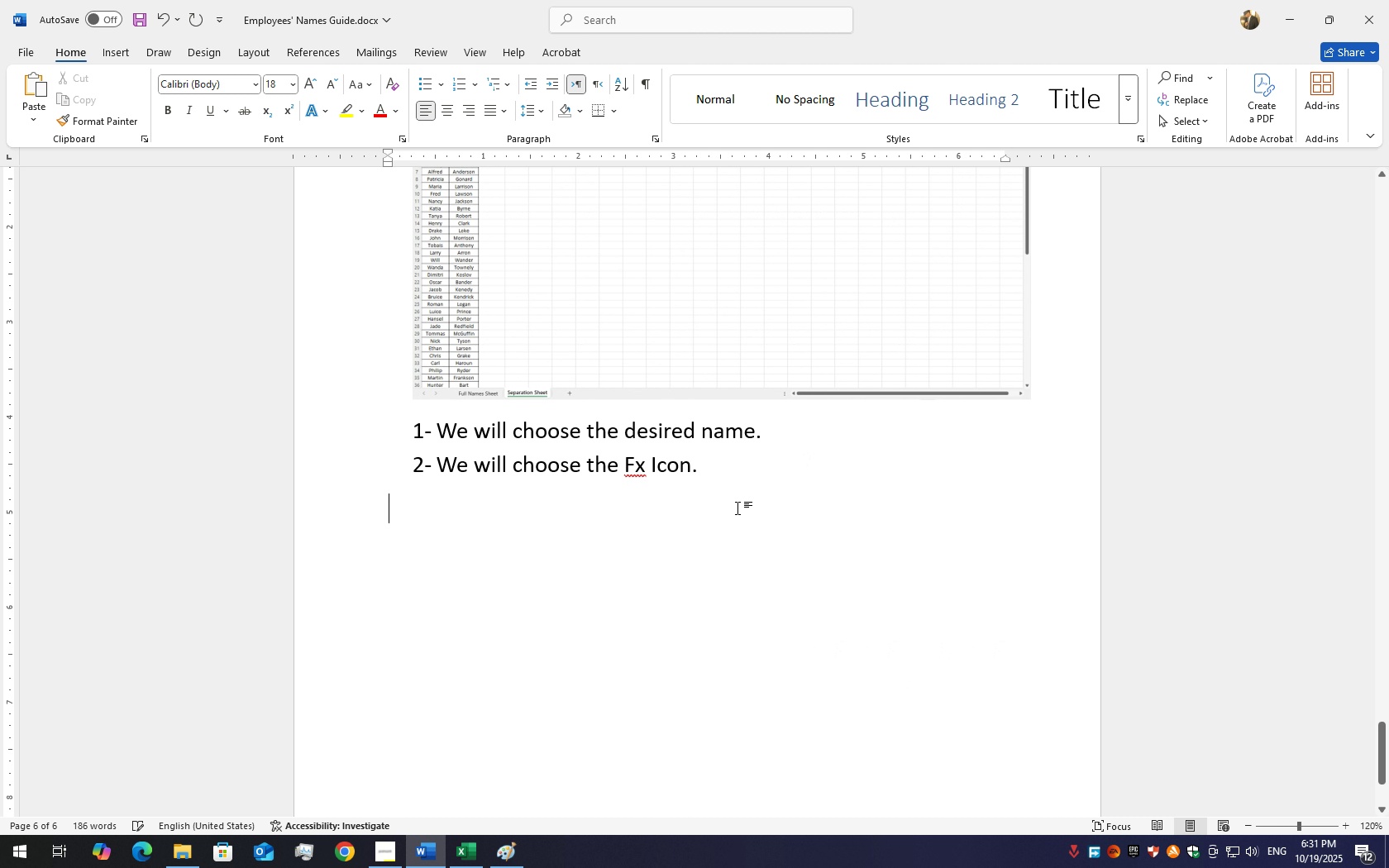 
hold_key(key=Backspace, duration=1.34)
 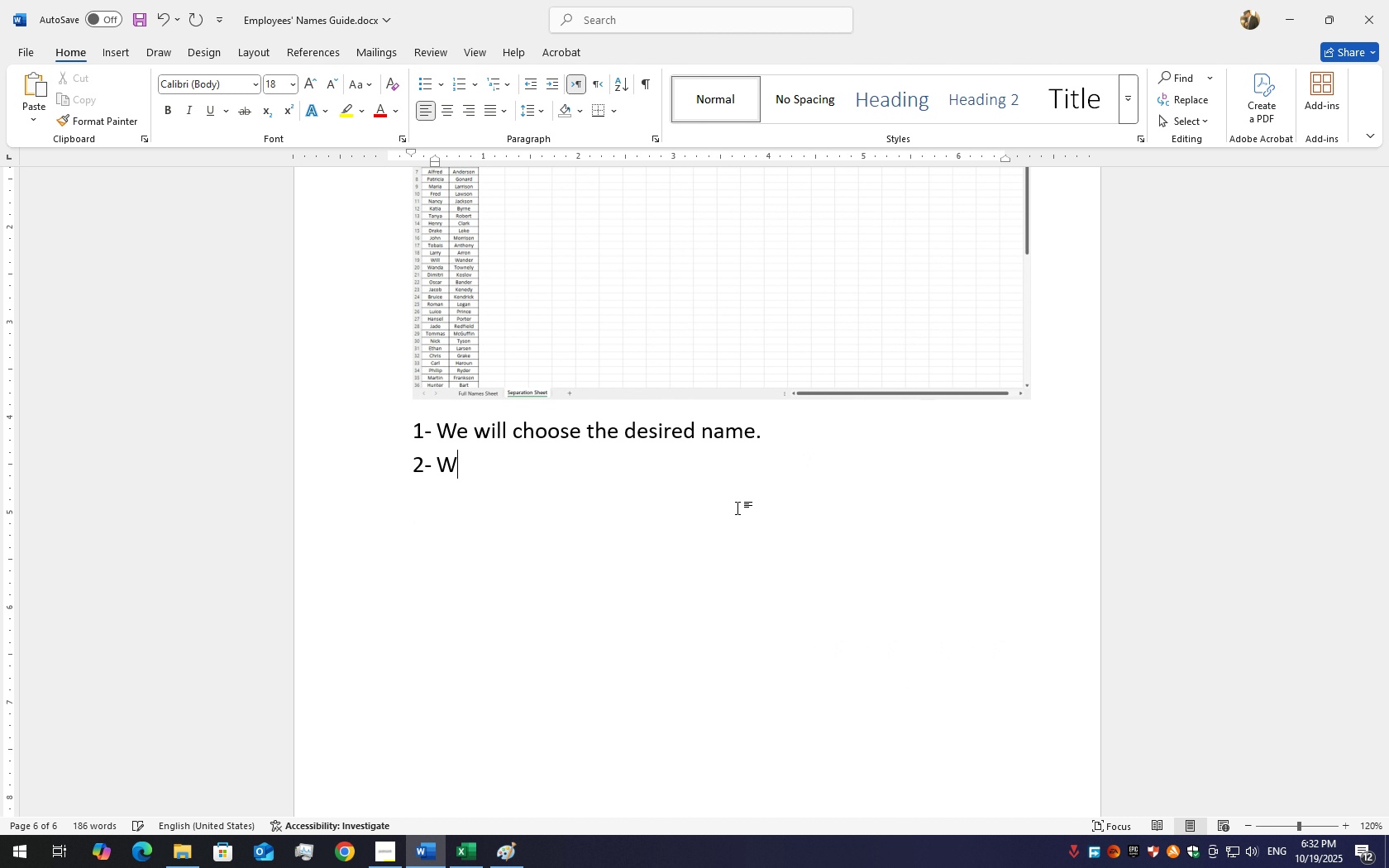 
key(Backspace)
 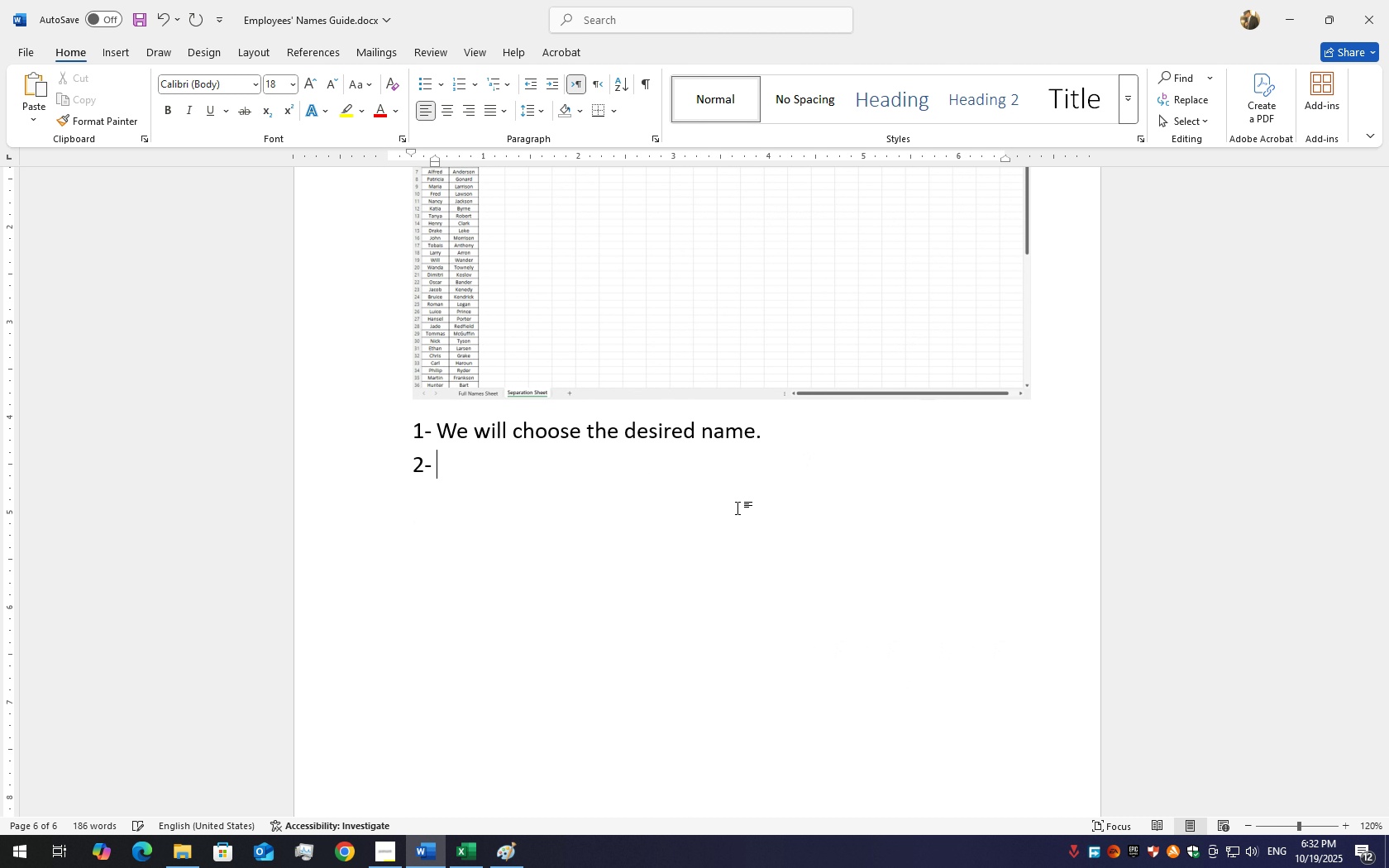 
key(Backspace)
 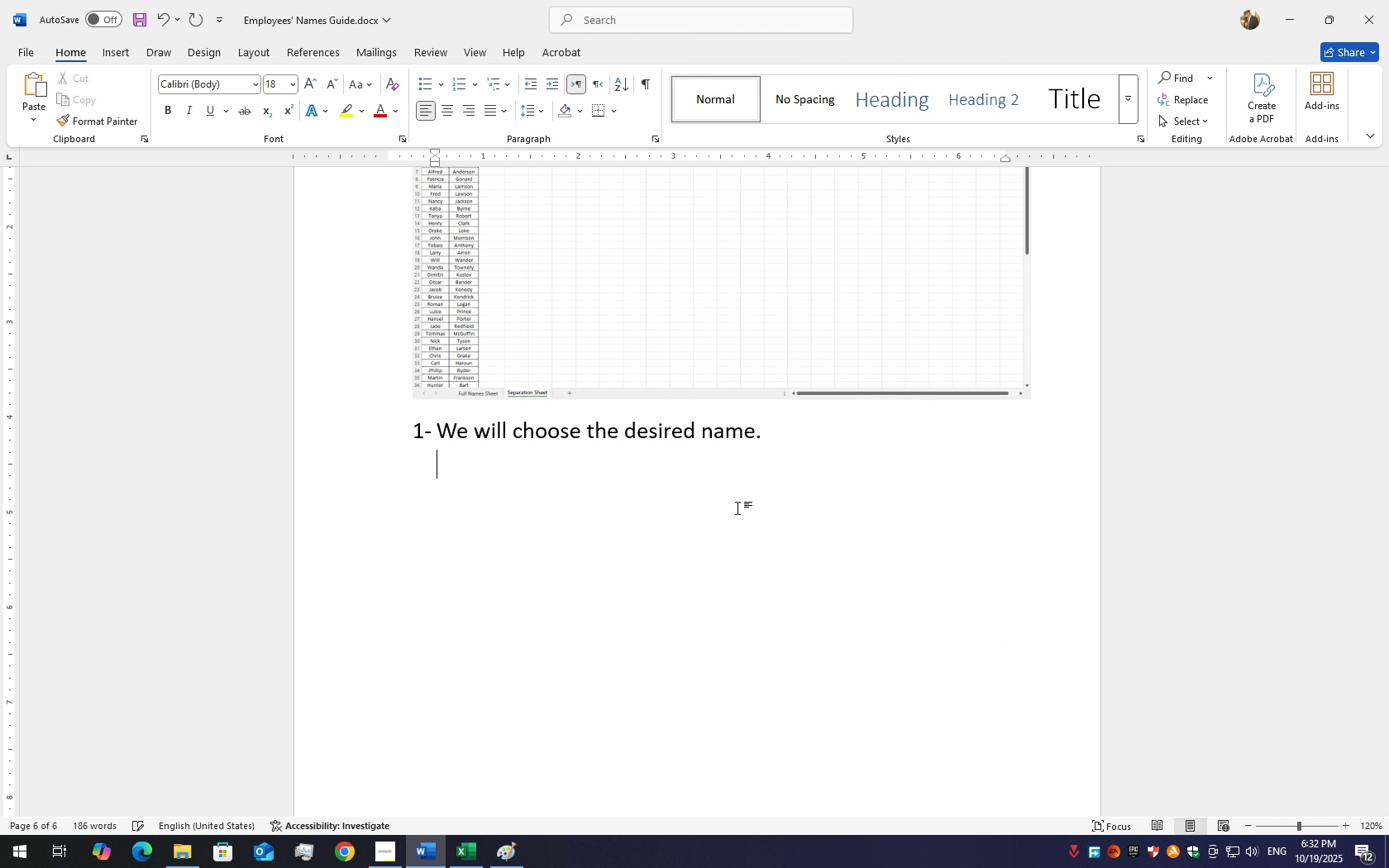 
key(Backspace)
 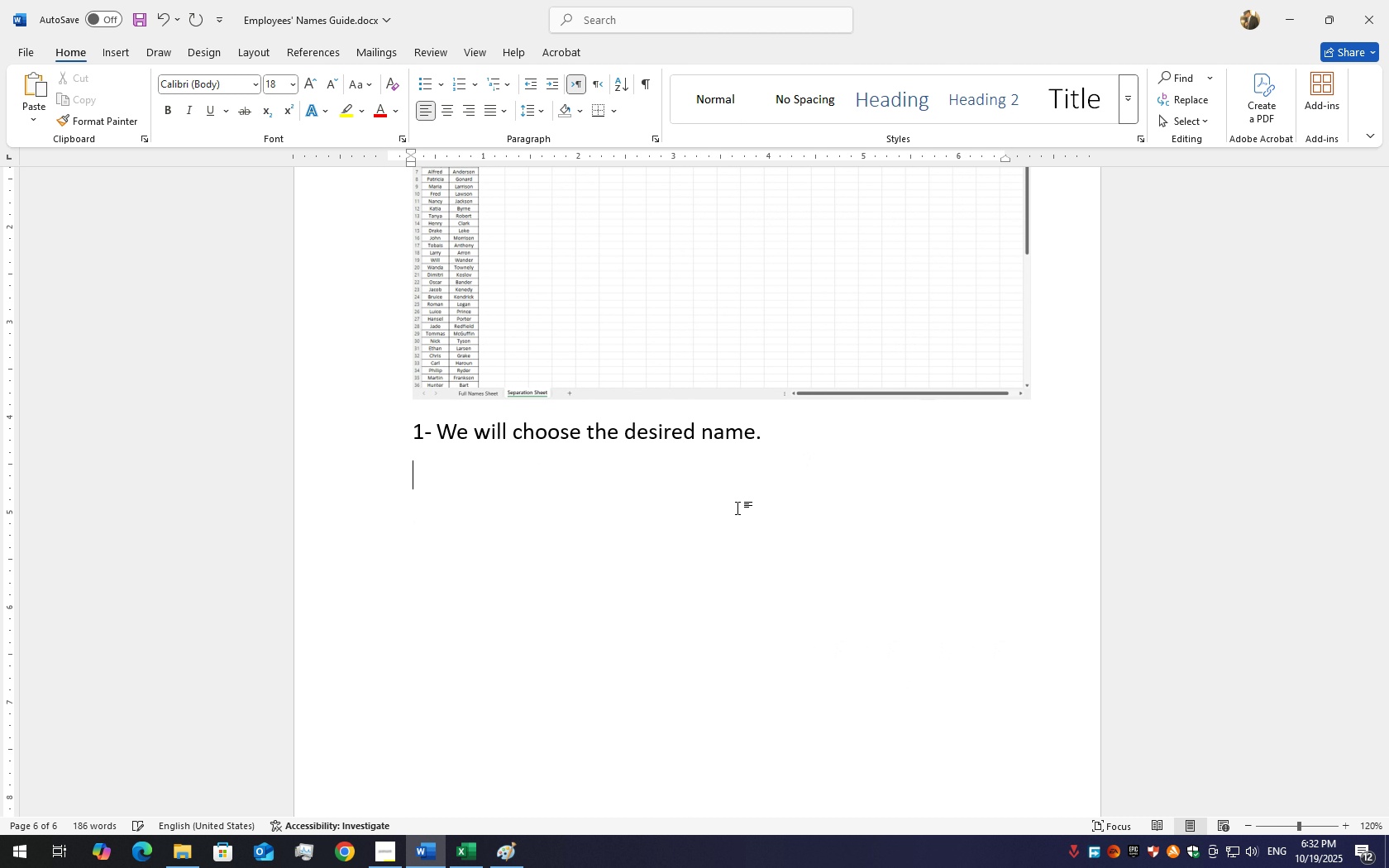 
key(Backspace)
 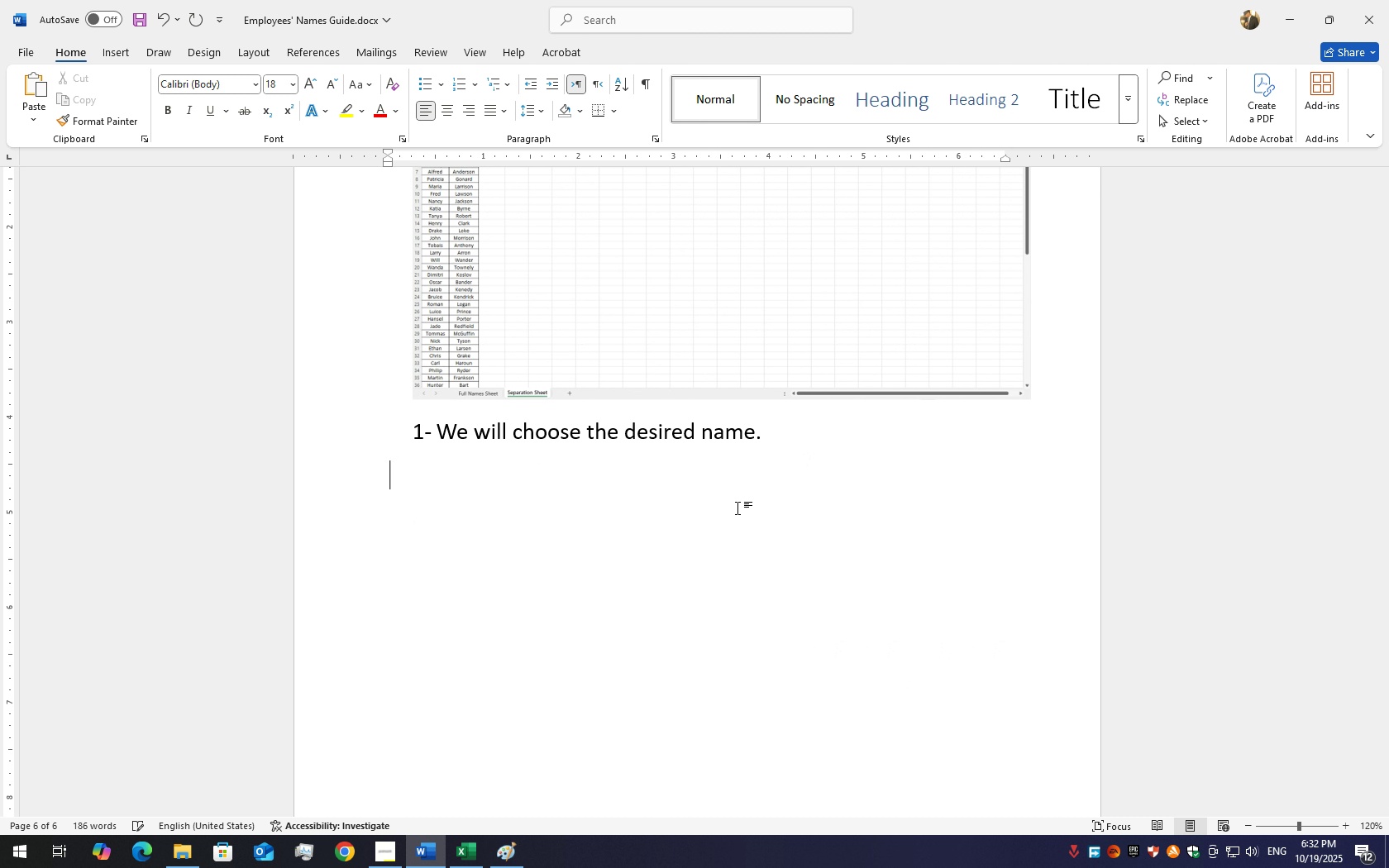 
key(Backspace)
 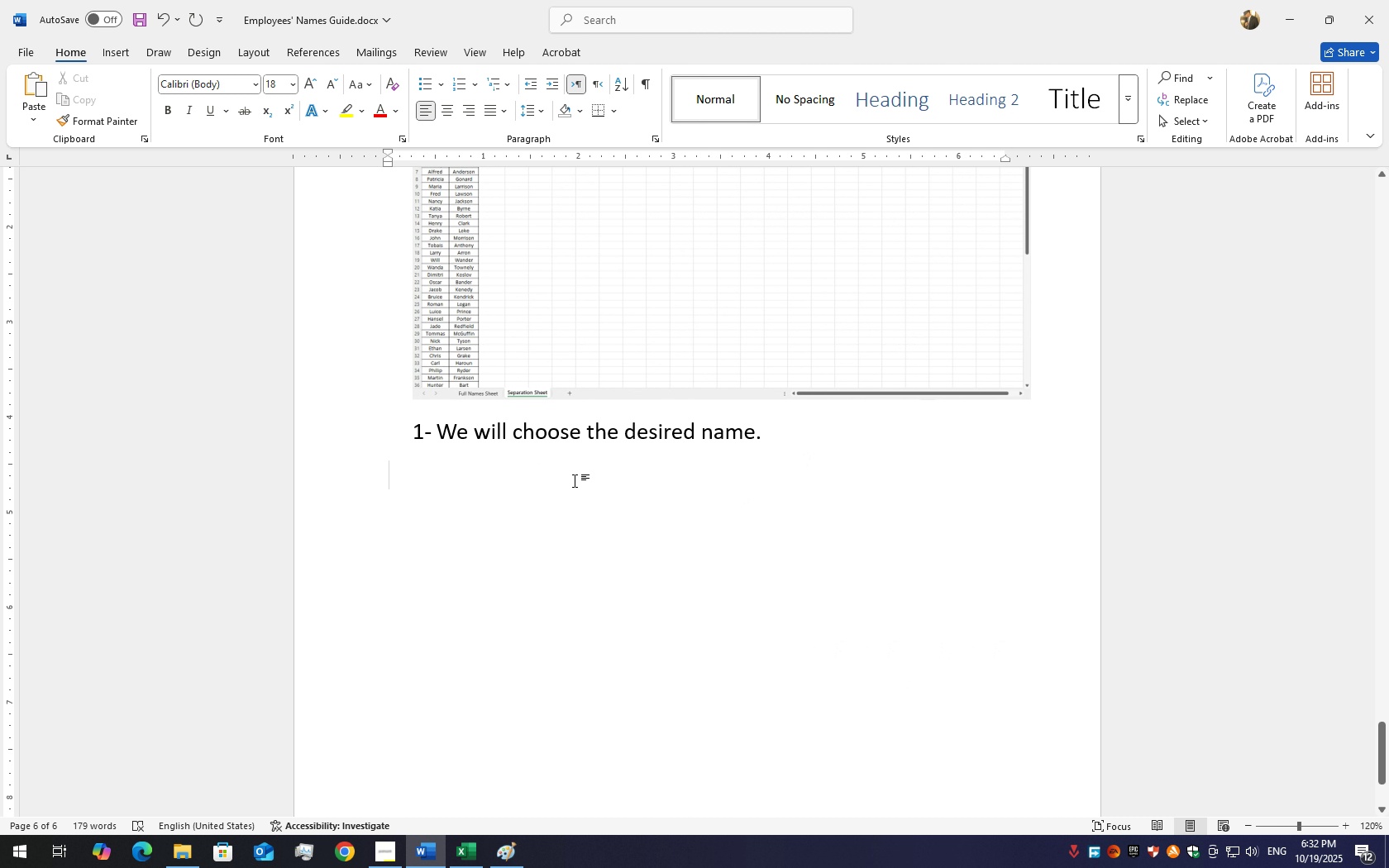 
key(Backspace)
 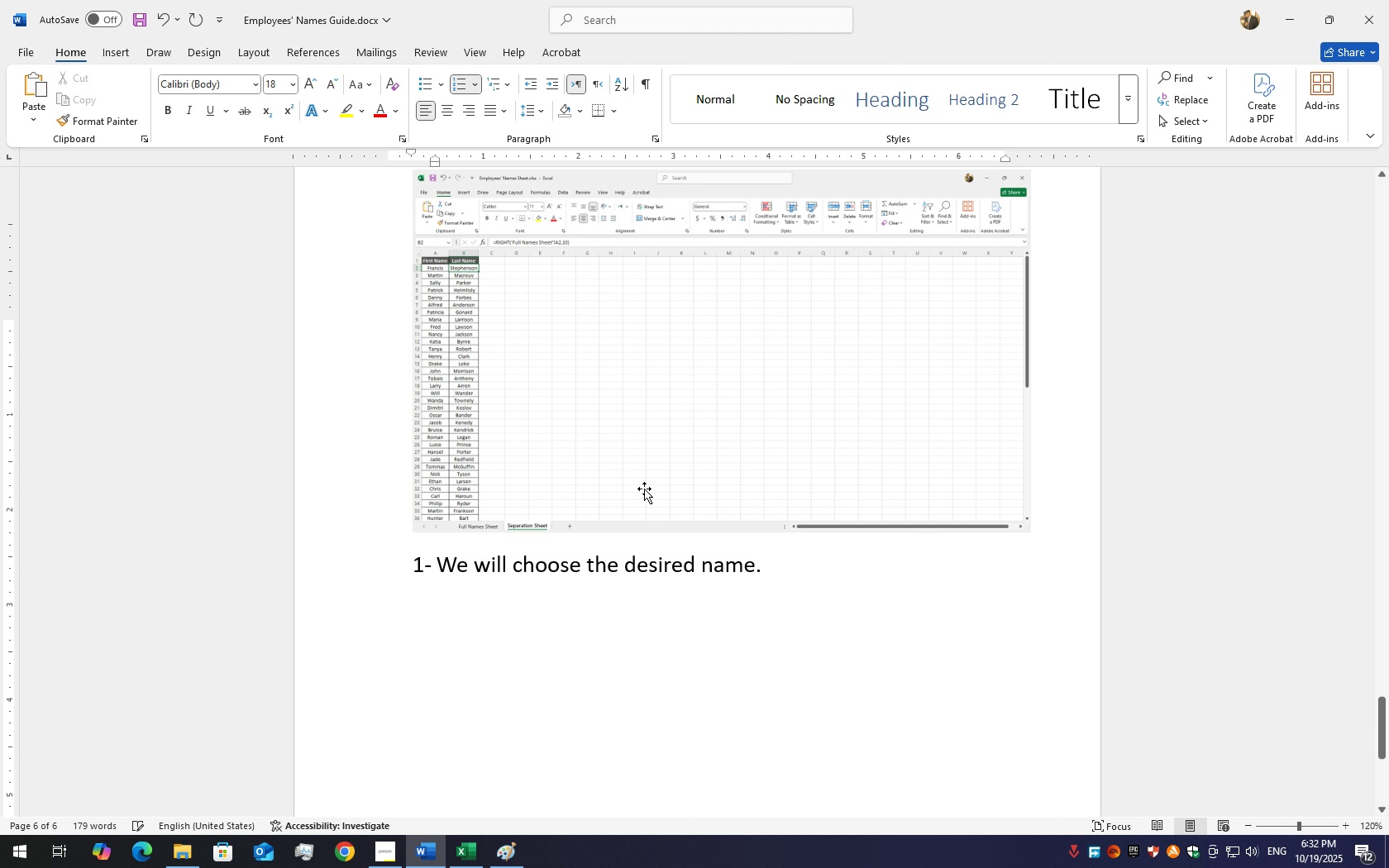 
scroll: coordinate [505, 514], scroll_direction: up, amount: 45.0
 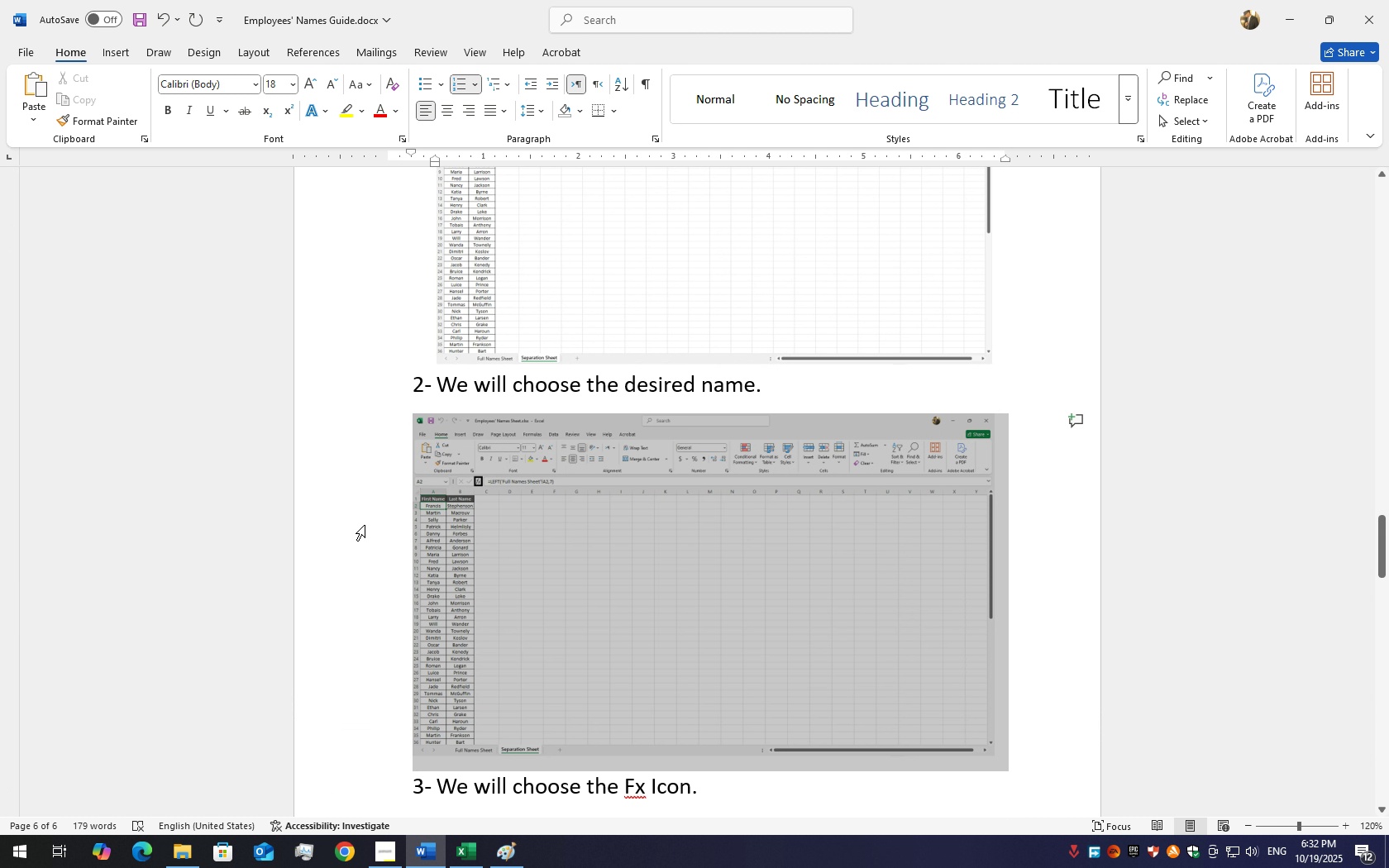 
left_click_drag(start_coordinate=[361, 523], to_coordinate=[712, 713])
 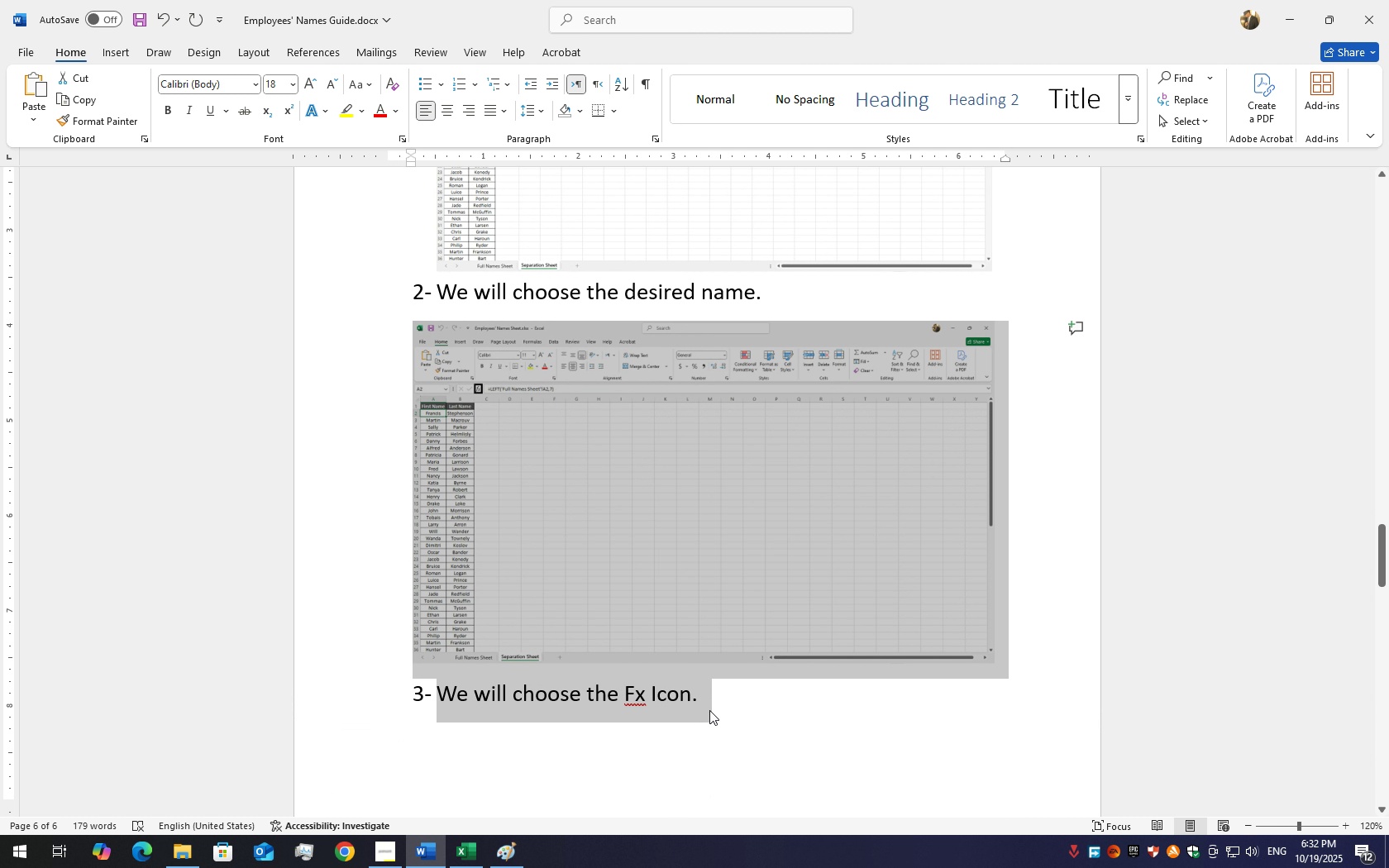 
key(Control+C)
 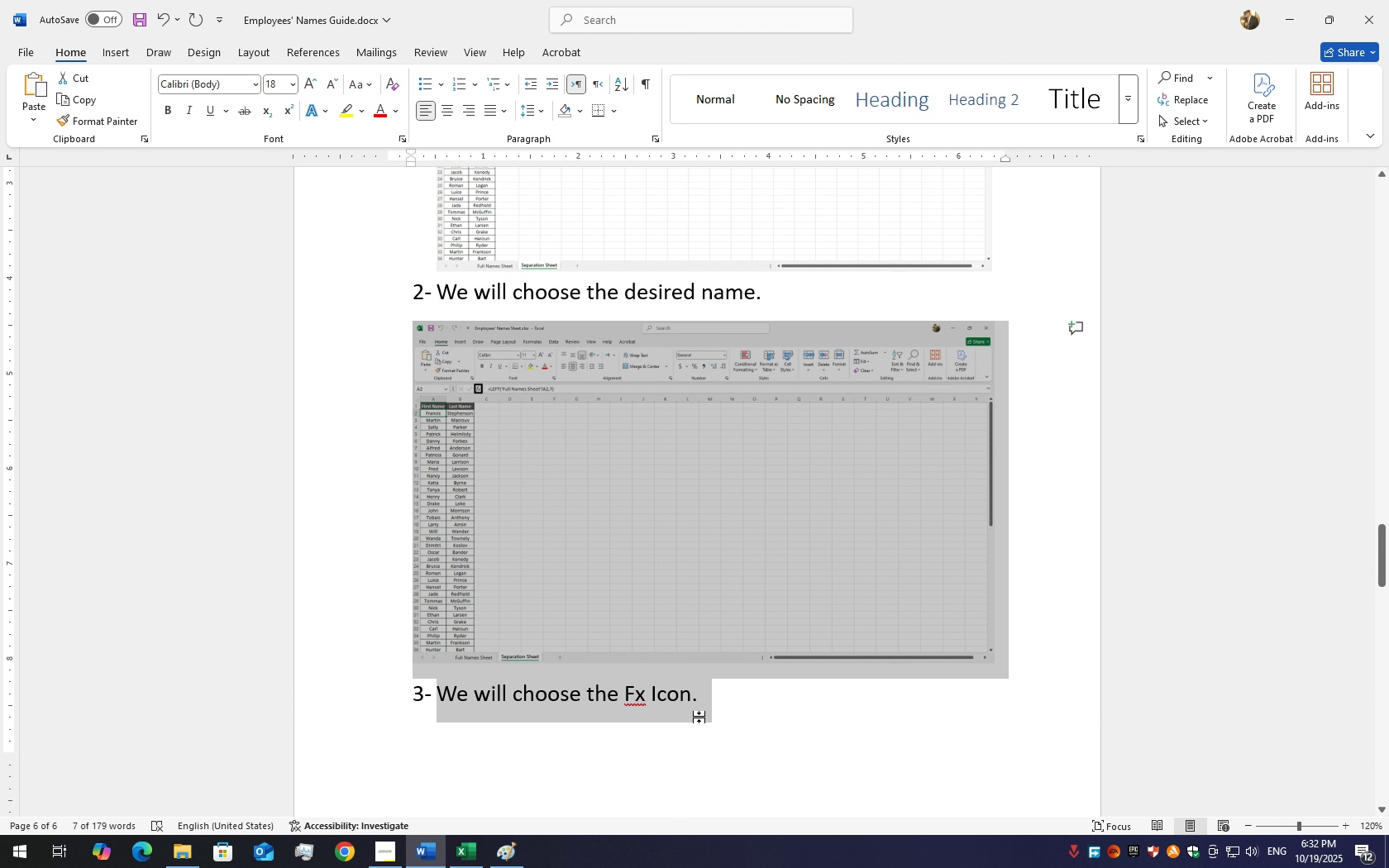 
scroll: coordinate [680, 670], scroll_direction: down, amount: 44.0
 